 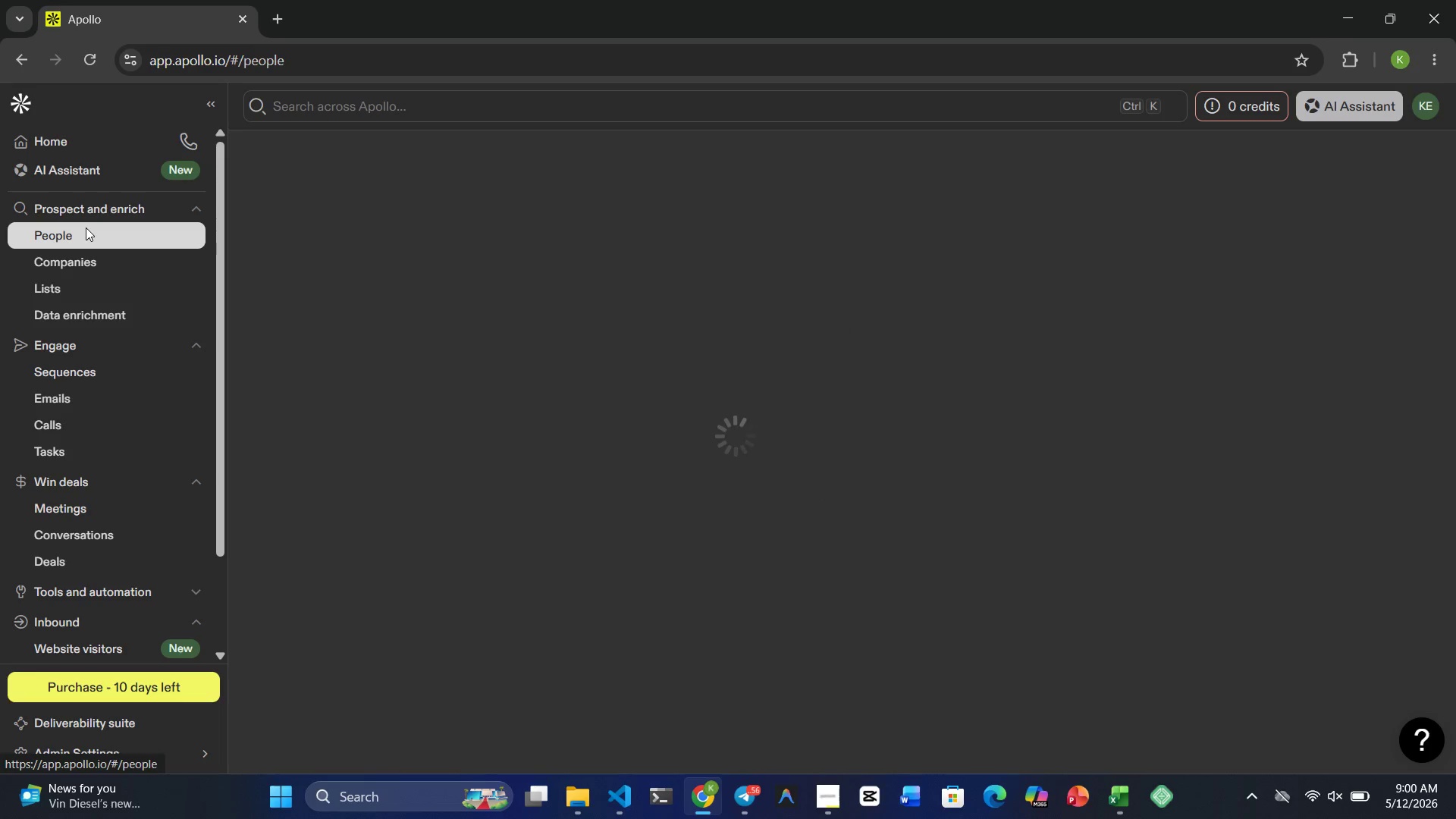 
left_click([1415, 159])
 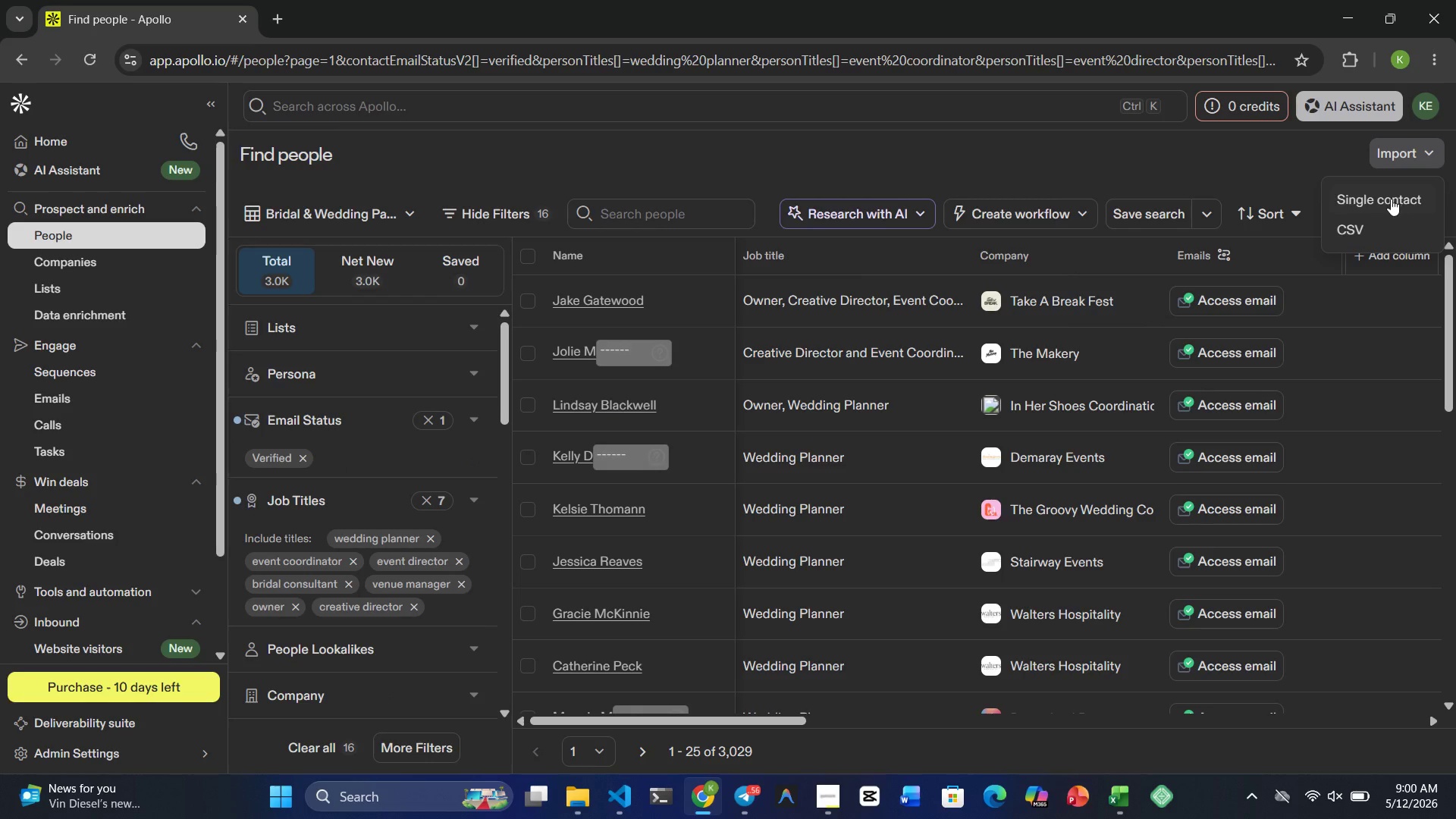 
left_click([1353, 237])
 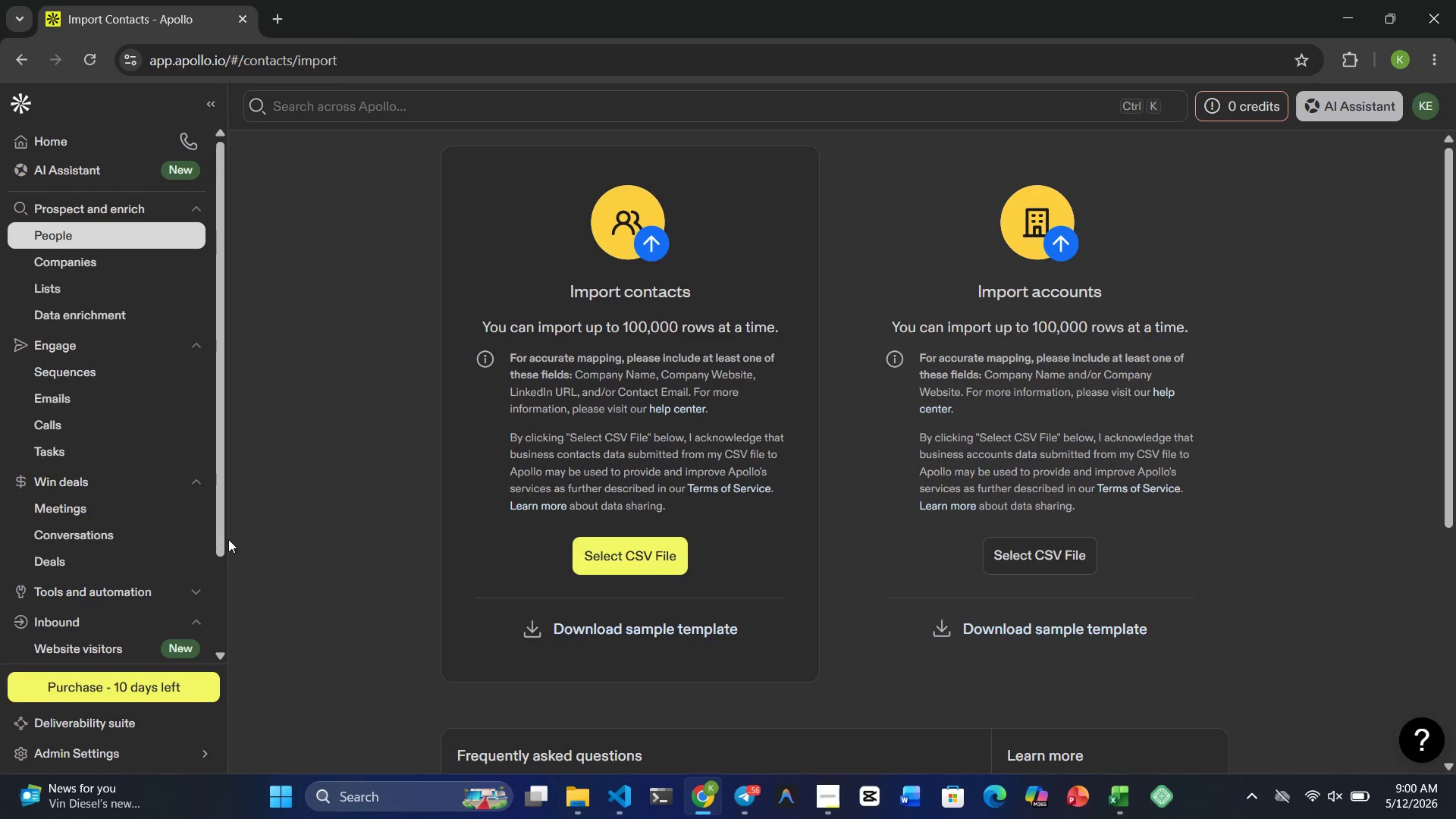 
wait(11.99)
 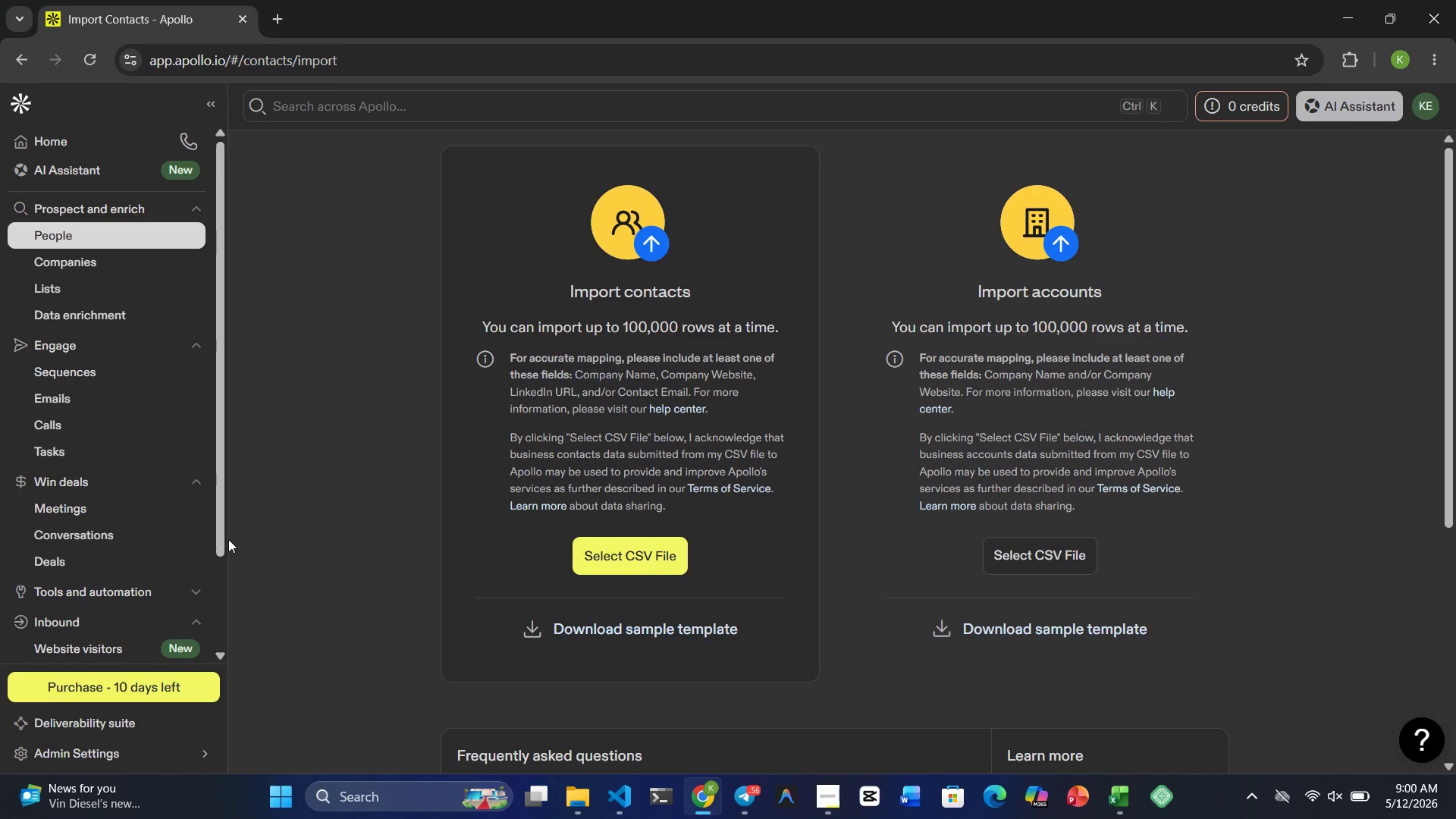 
scroll: coordinate [431, 264], scroll_direction: up, amount: 3.0
 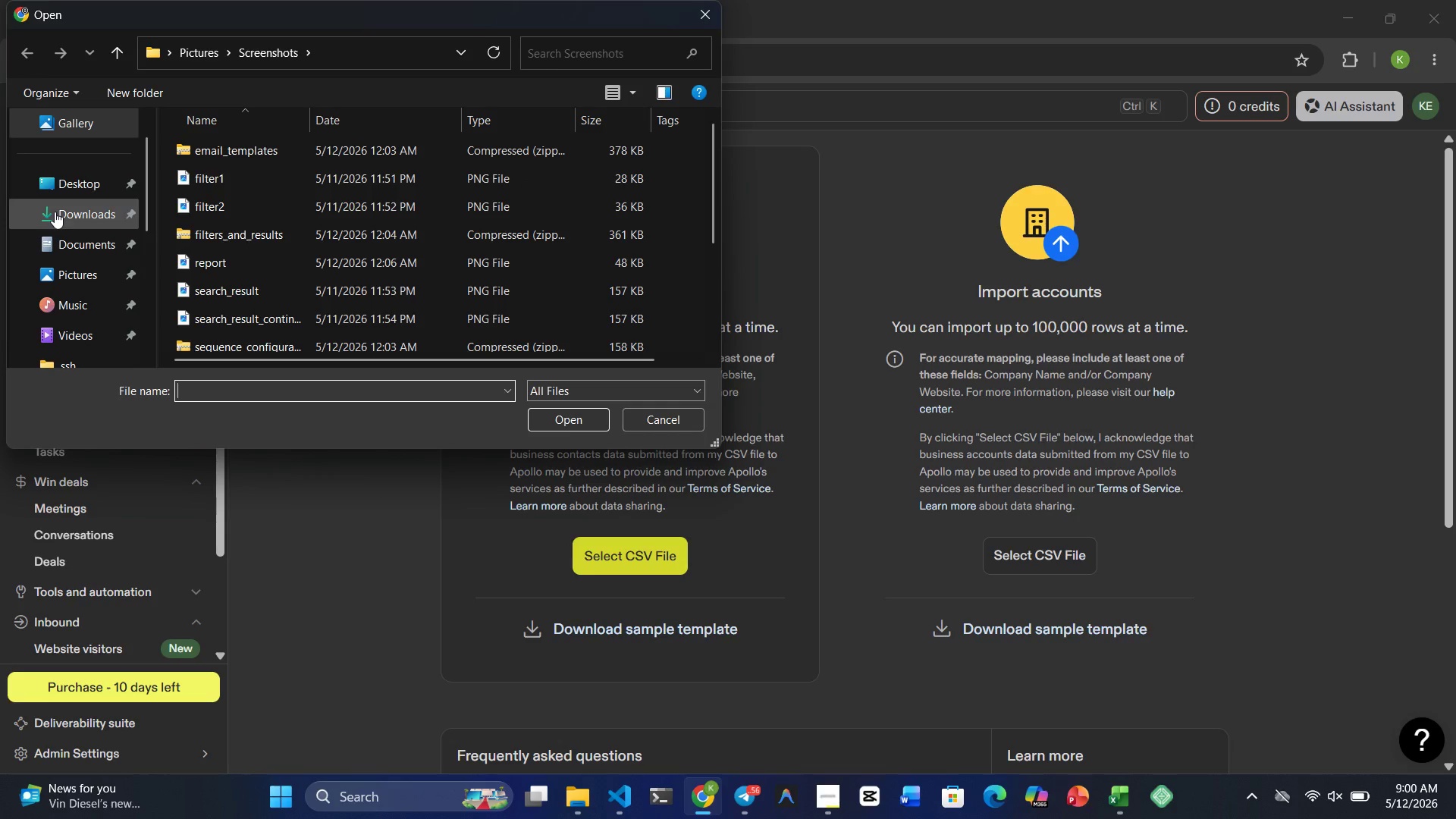 
left_click([55, 212])
 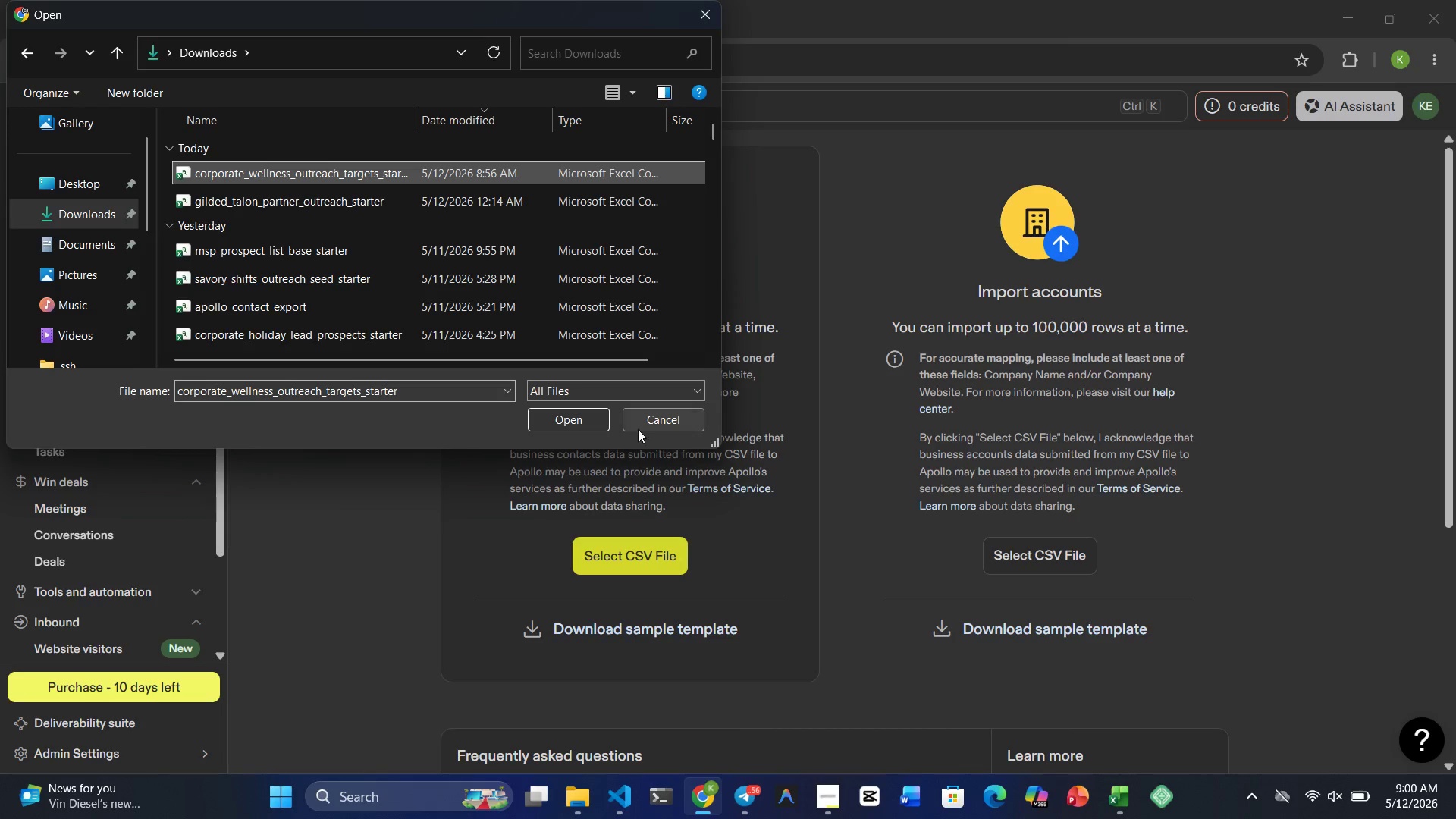 
left_click([571, 420])
 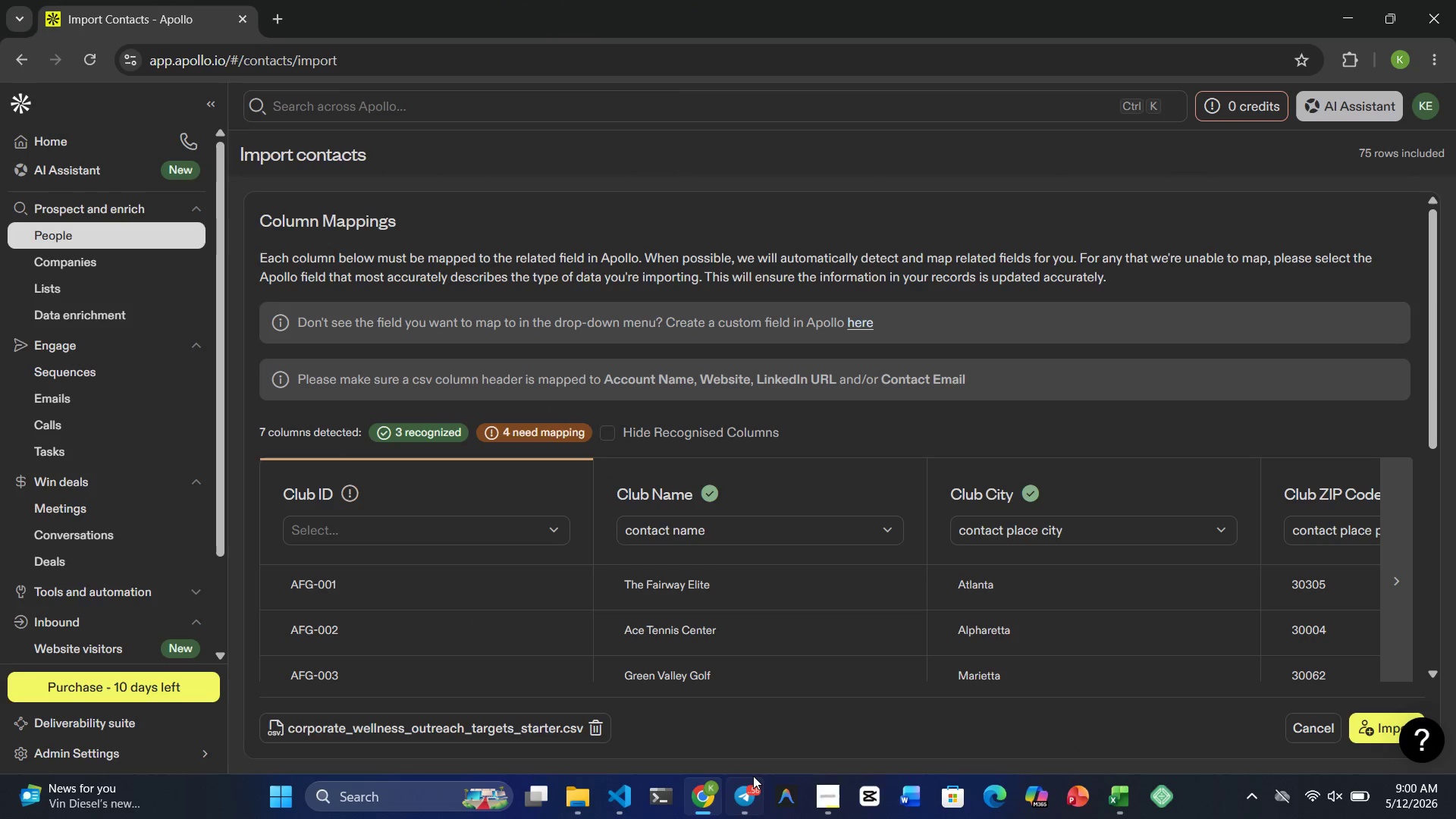 
wait(10.55)
 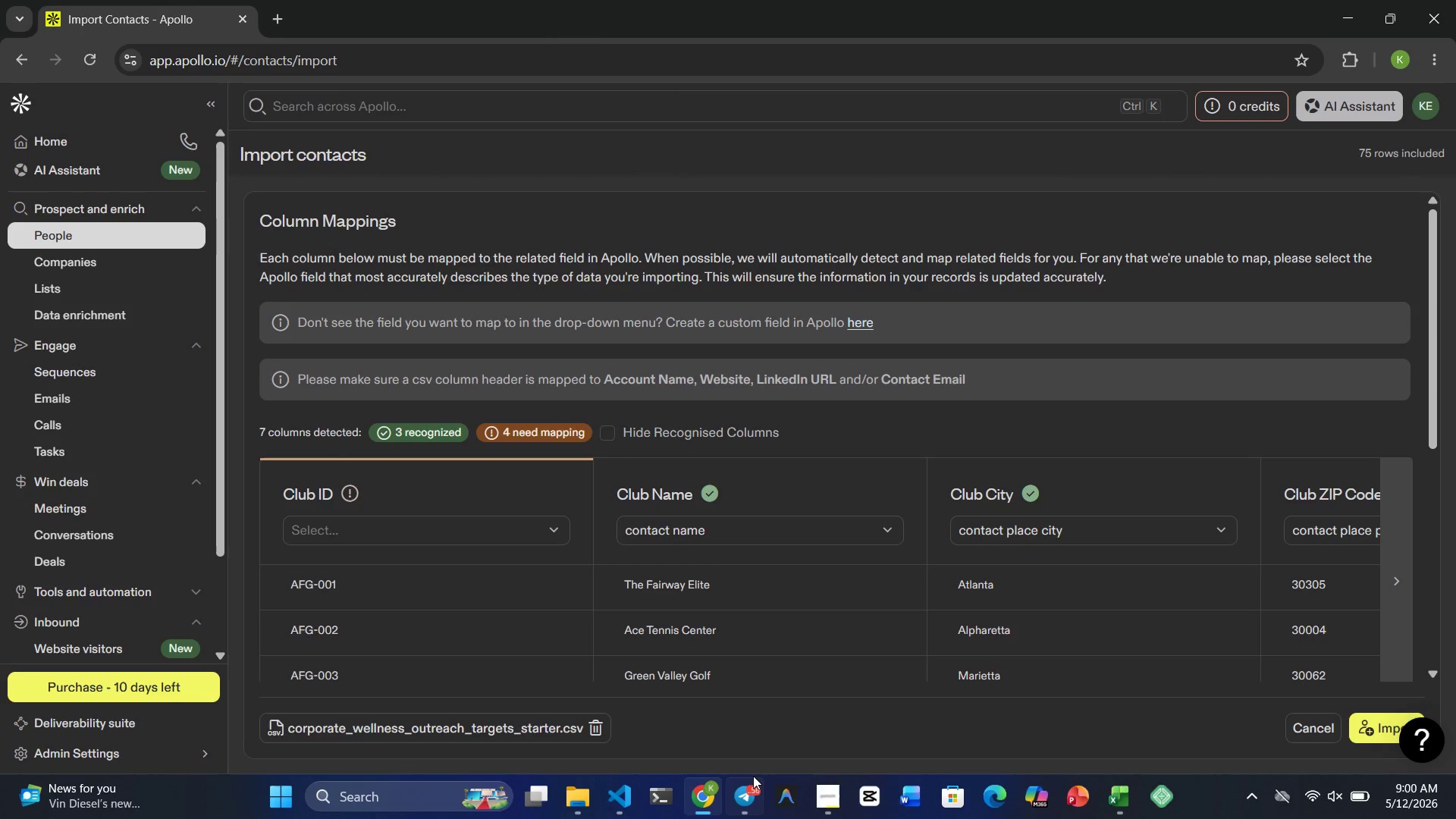 
left_click_drag(start_coordinate=[918, 763], to_coordinate=[960, 777])
 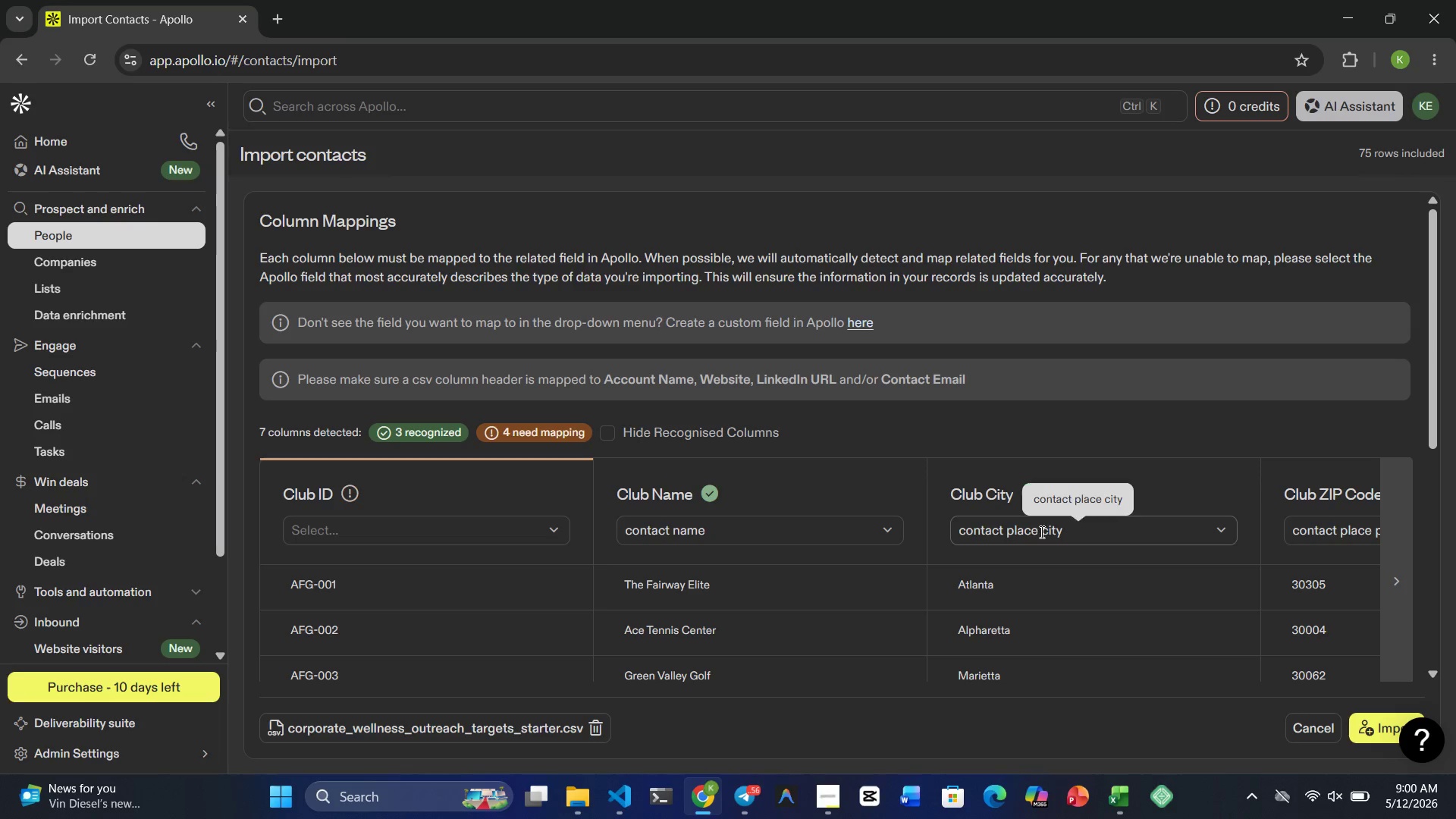 
scroll: coordinate [997, 579], scroll_direction: down, amount: 3.0
 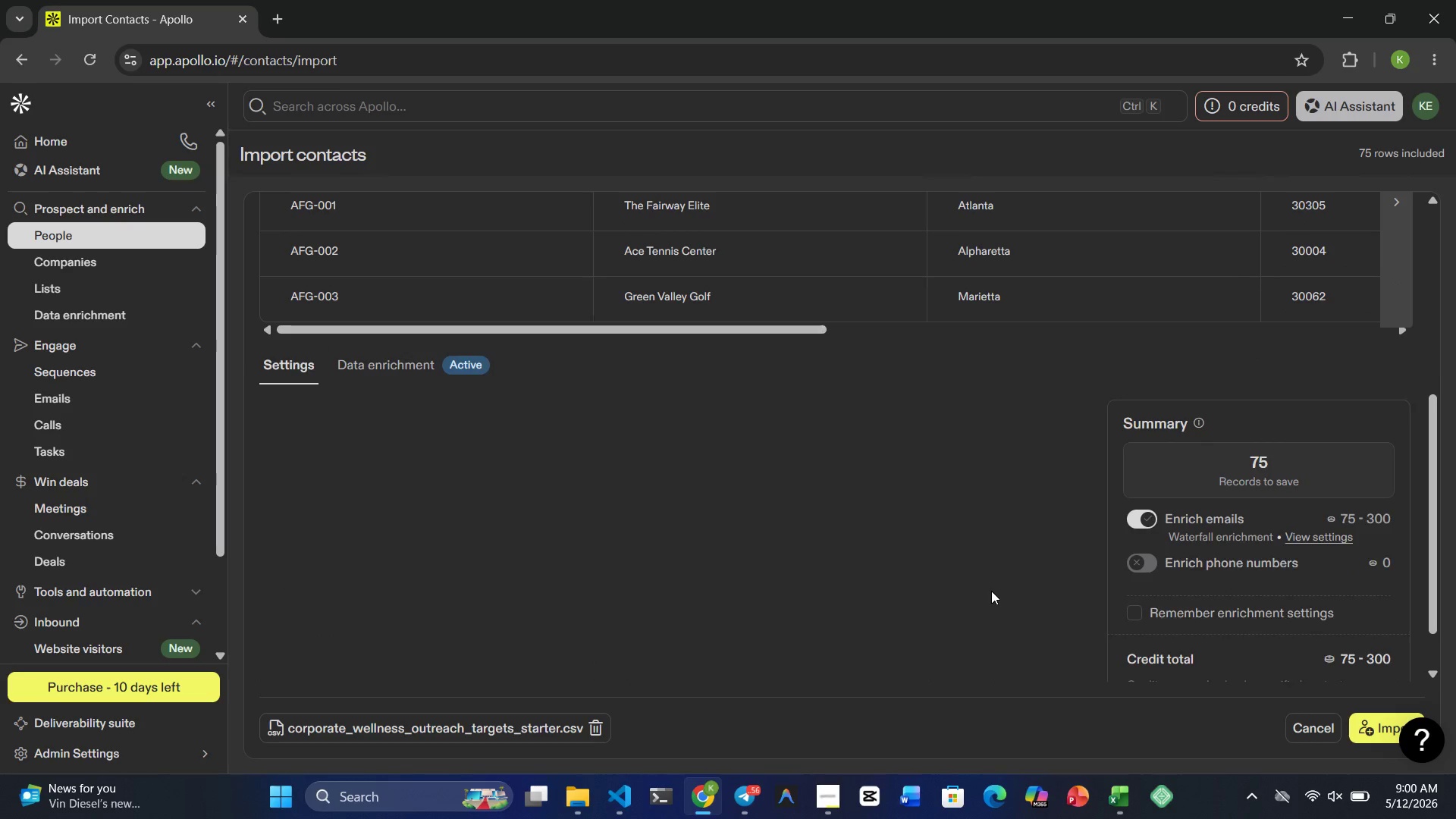 
scroll: coordinate [991, 591], scroll_direction: up, amount: 2.0
 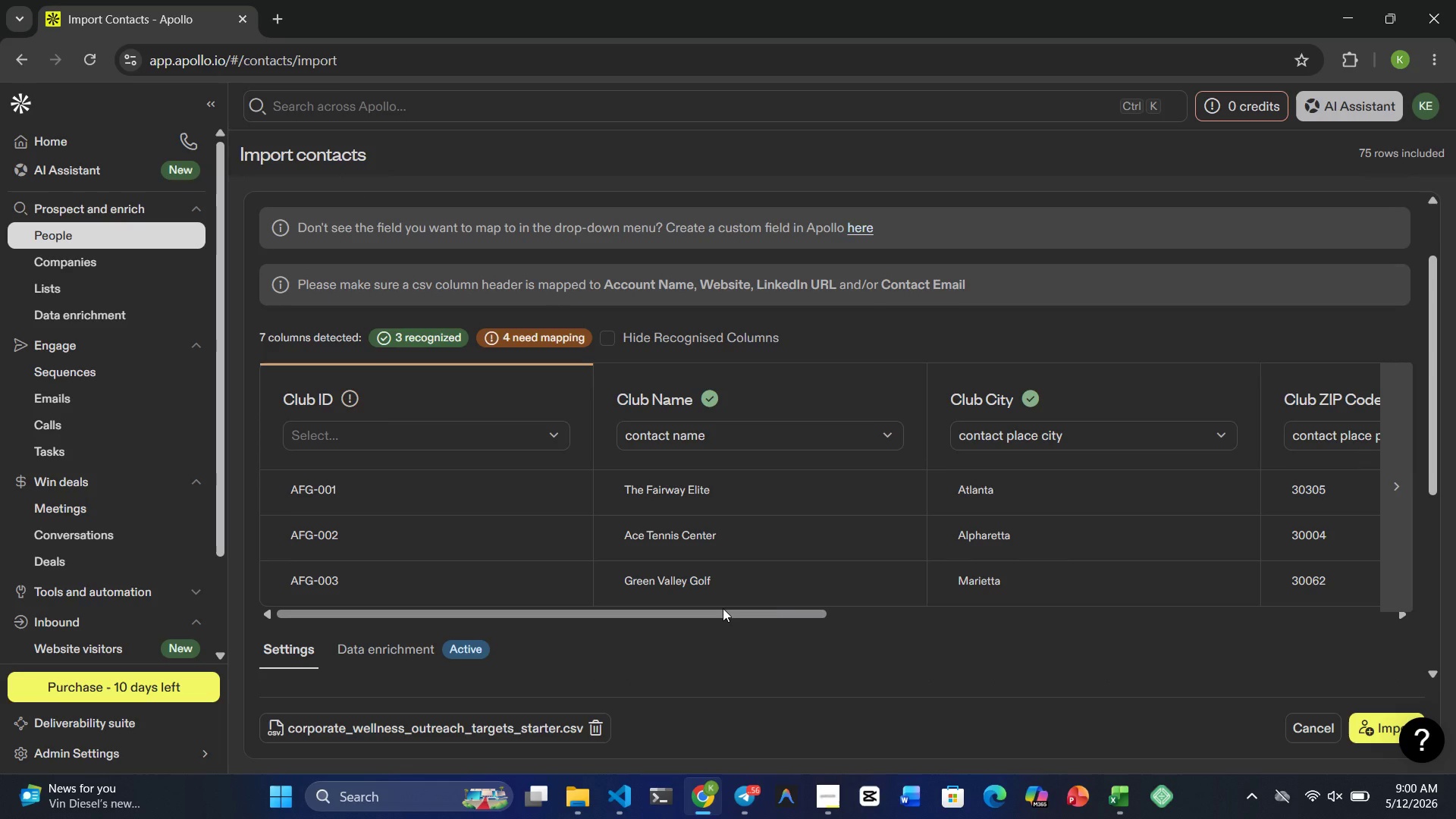 
left_click_drag(start_coordinate=[723, 608], to_coordinate=[618, 623])
 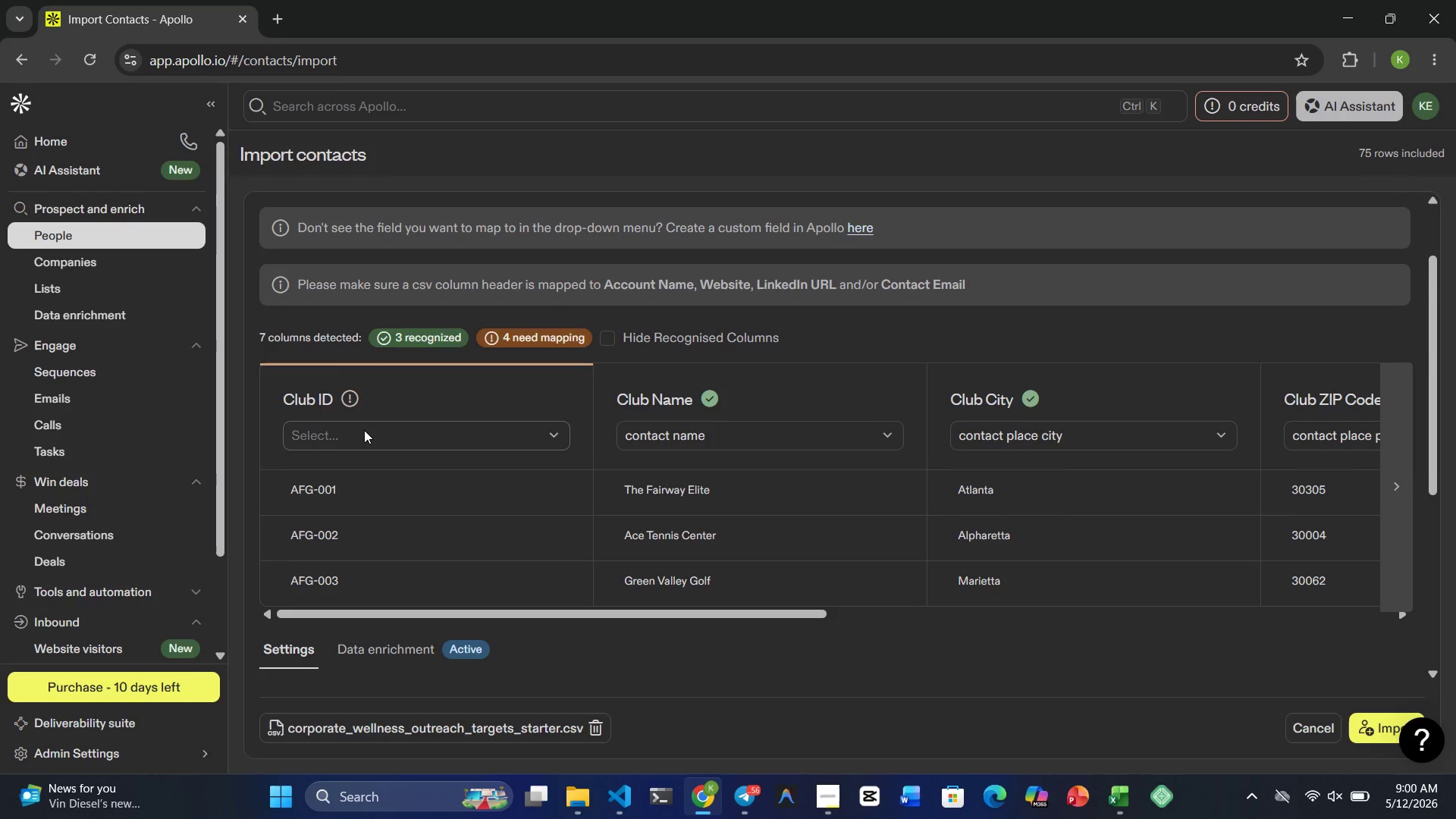 
left_click([364, 430])
 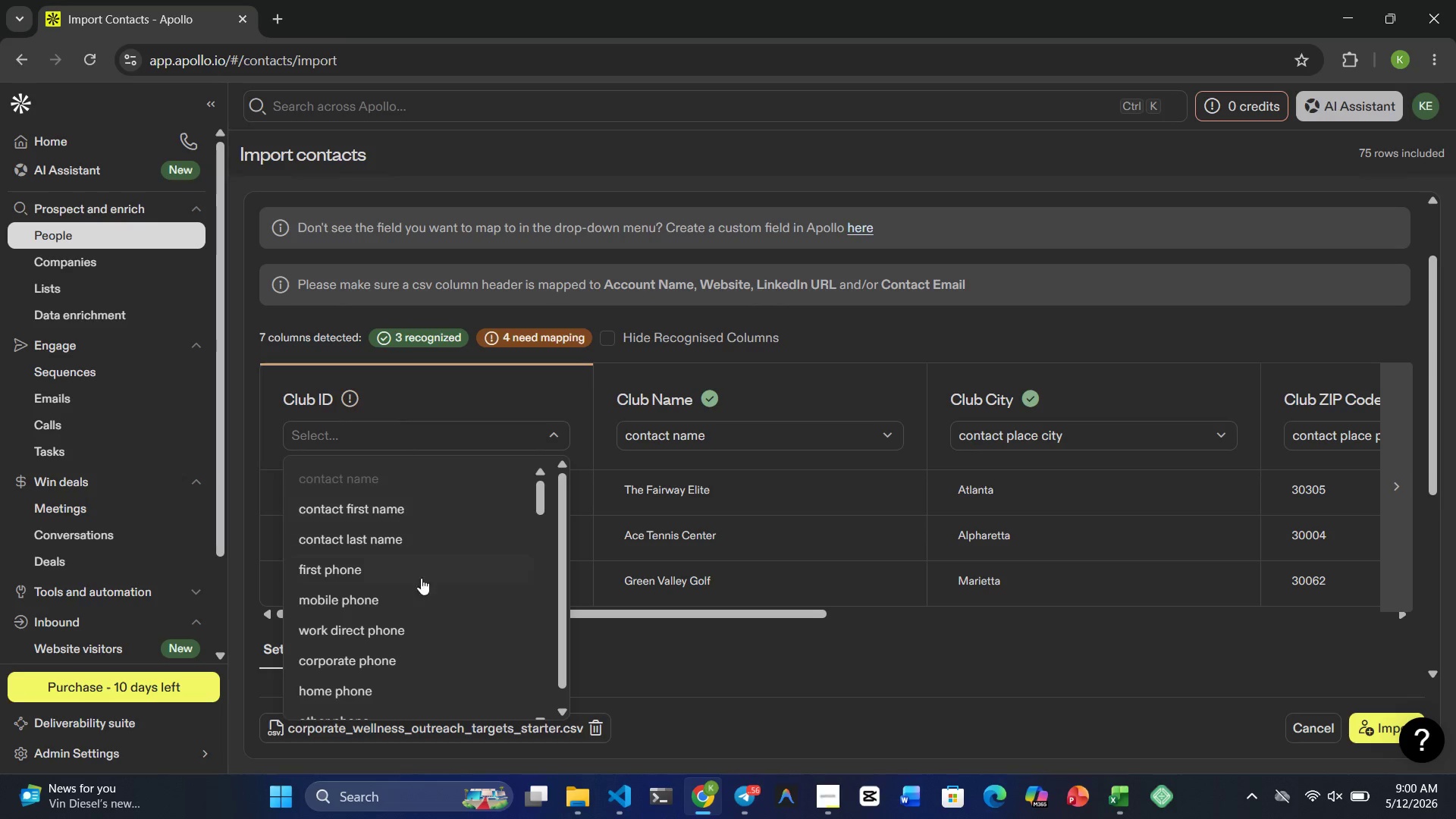 
scroll: coordinate [428, 646], scroll_direction: down, amount: 26.0
 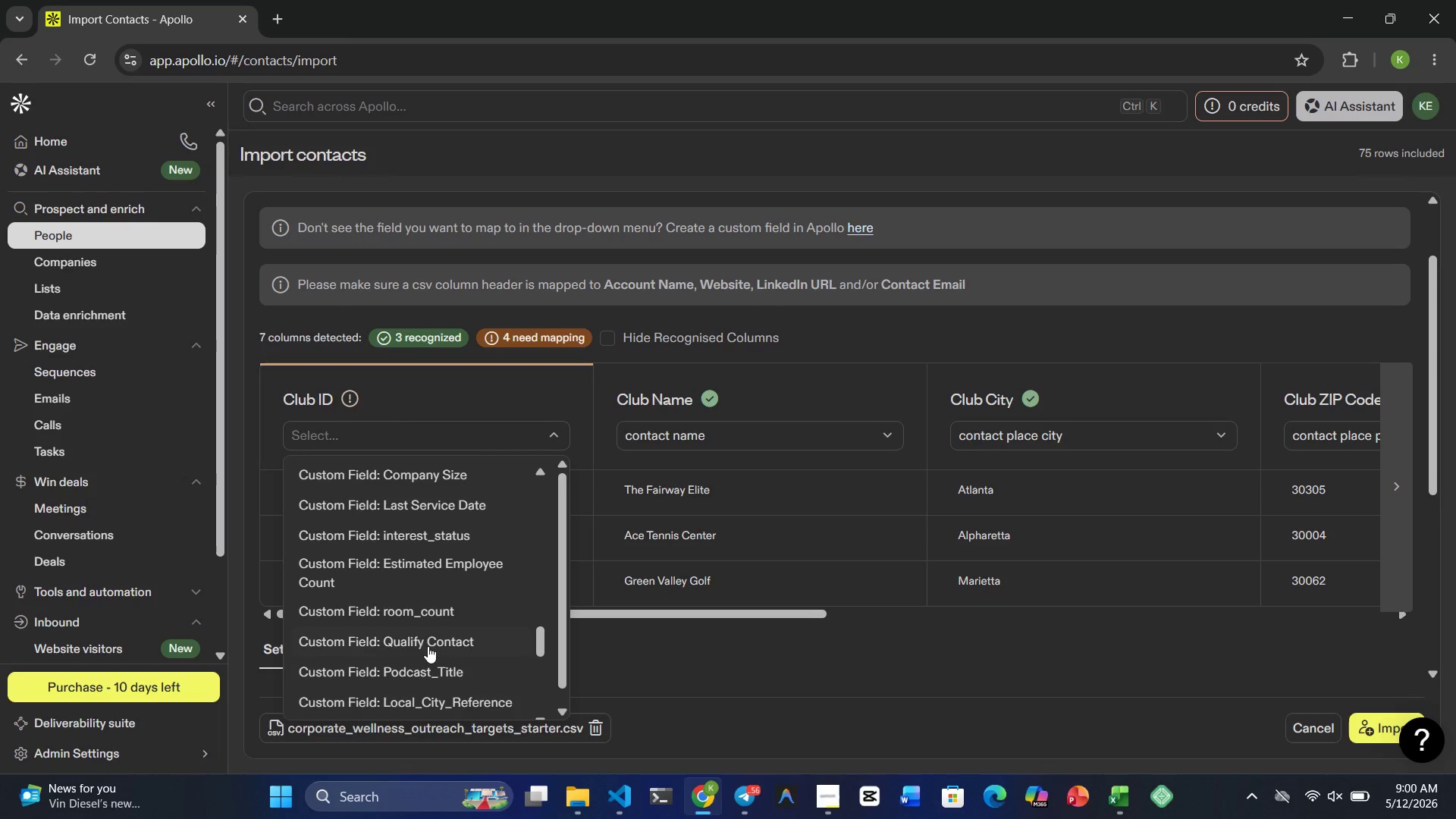 
scroll: coordinate [428, 646], scroll_direction: up, amount: 1.0
 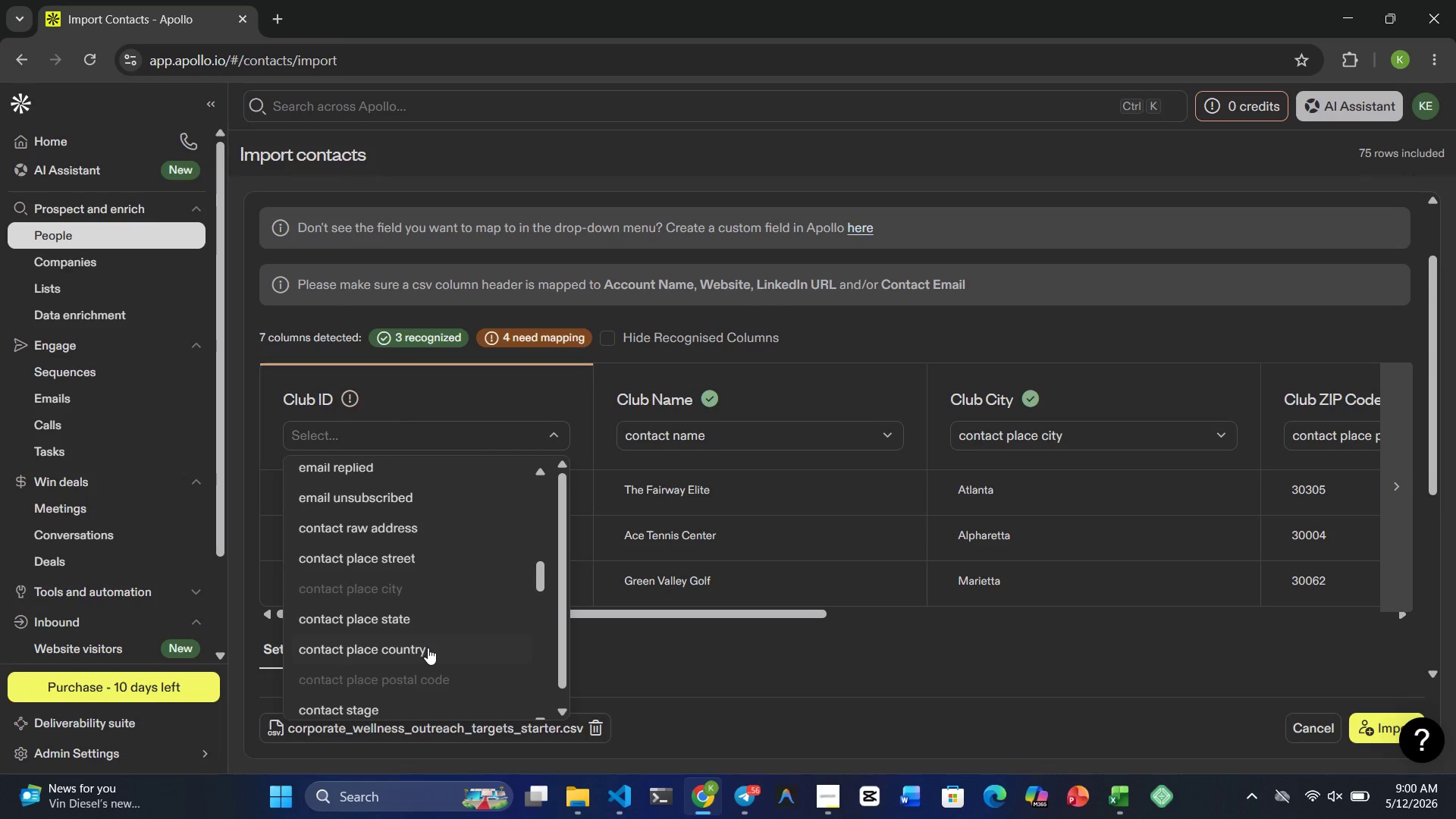 
left_click([466, 388])
 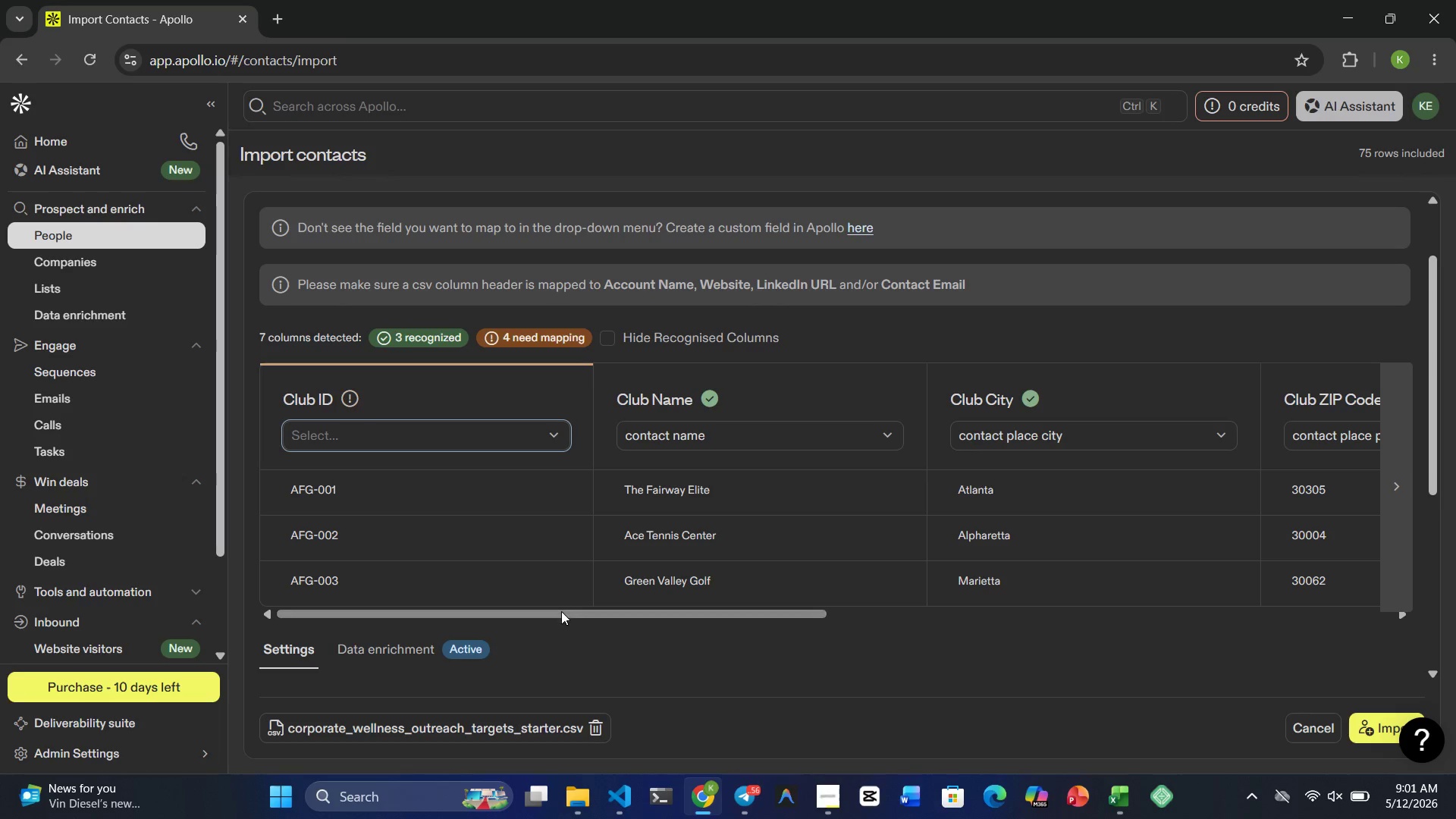 
left_click_drag(start_coordinate=[561, 611], to_coordinate=[1065, 691])
 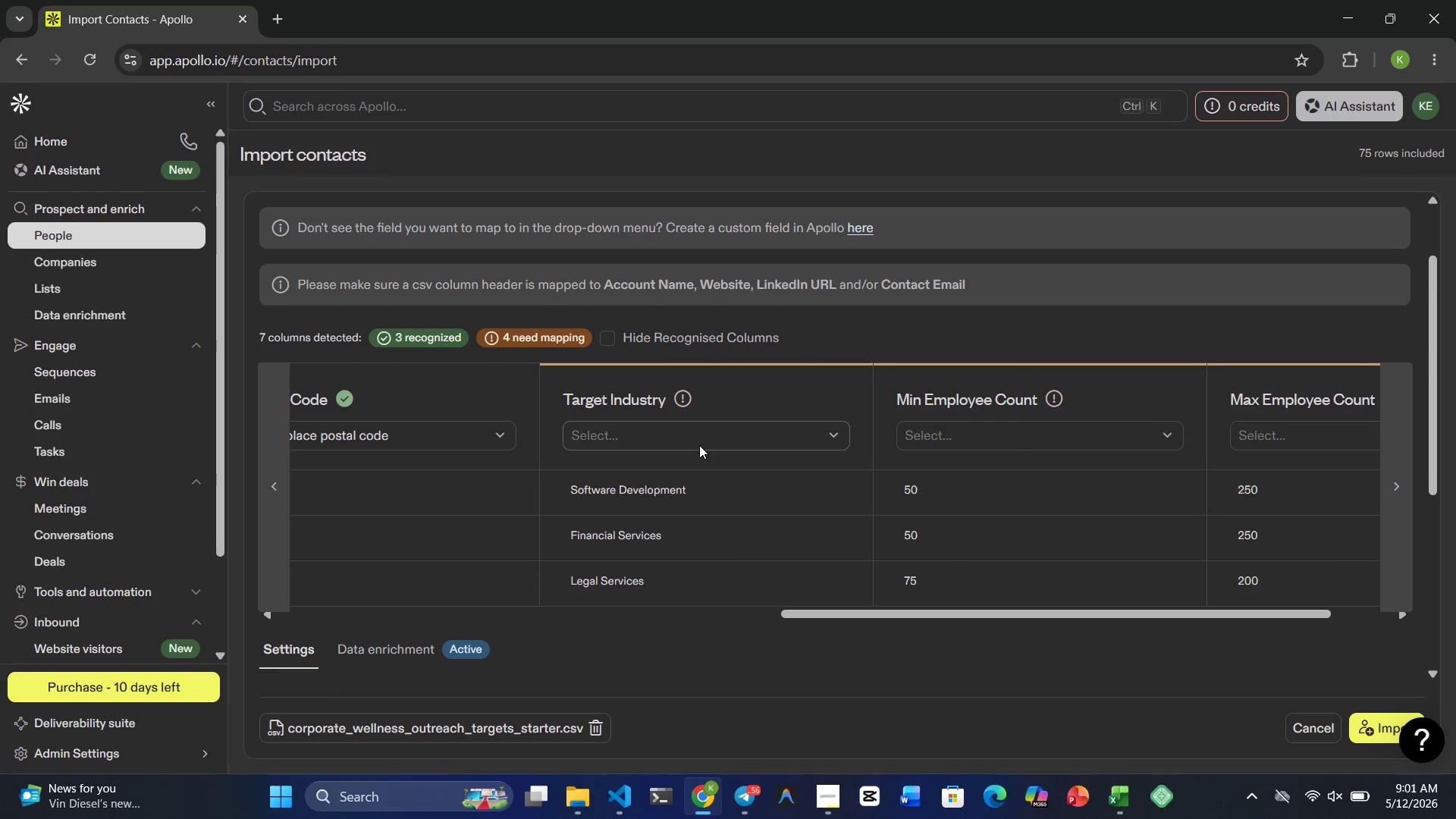 
left_click([699, 445])
 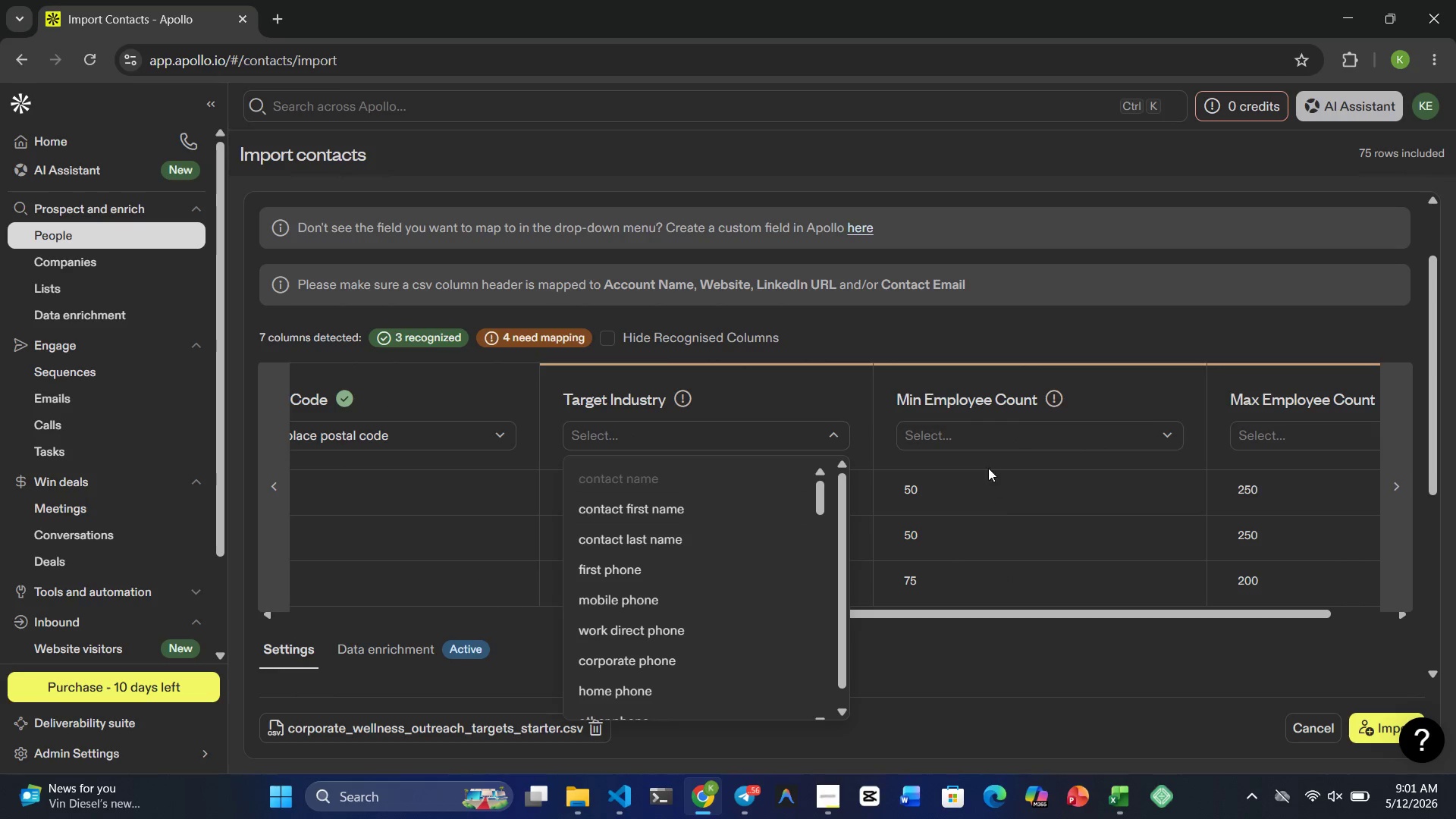 
double_click([981, 447])
 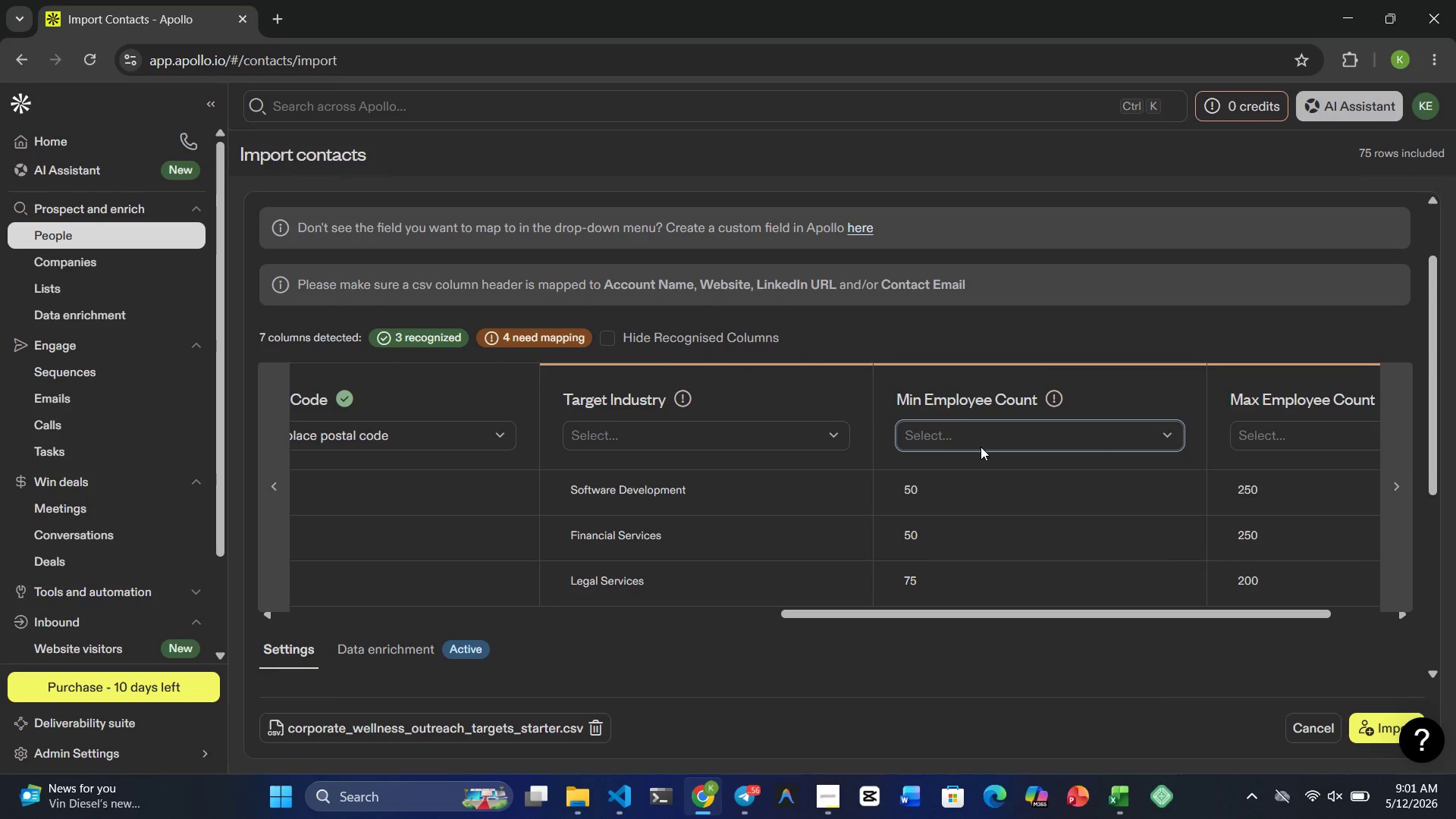 
triple_click([981, 447])
 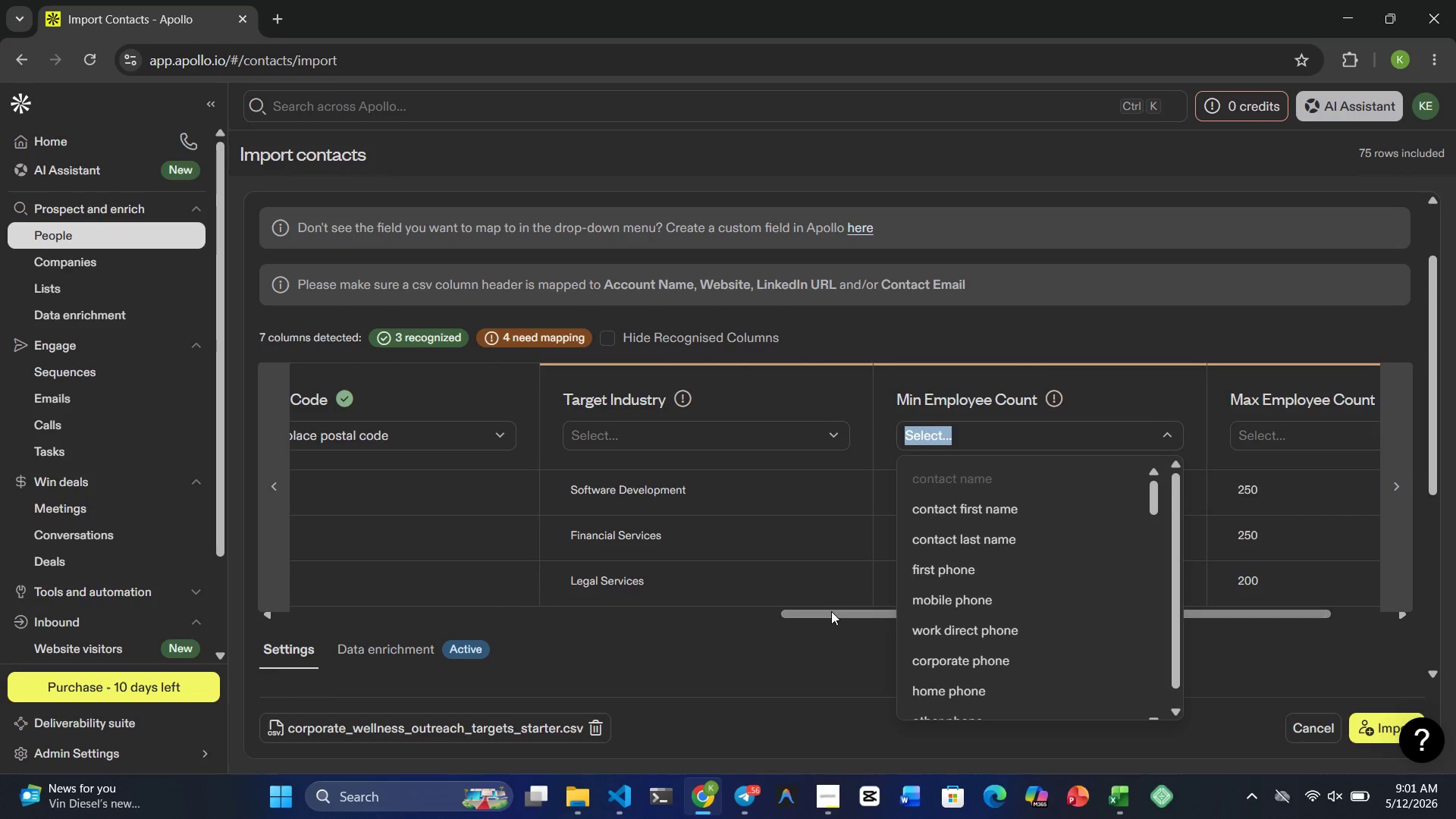 
left_click([831, 611])
 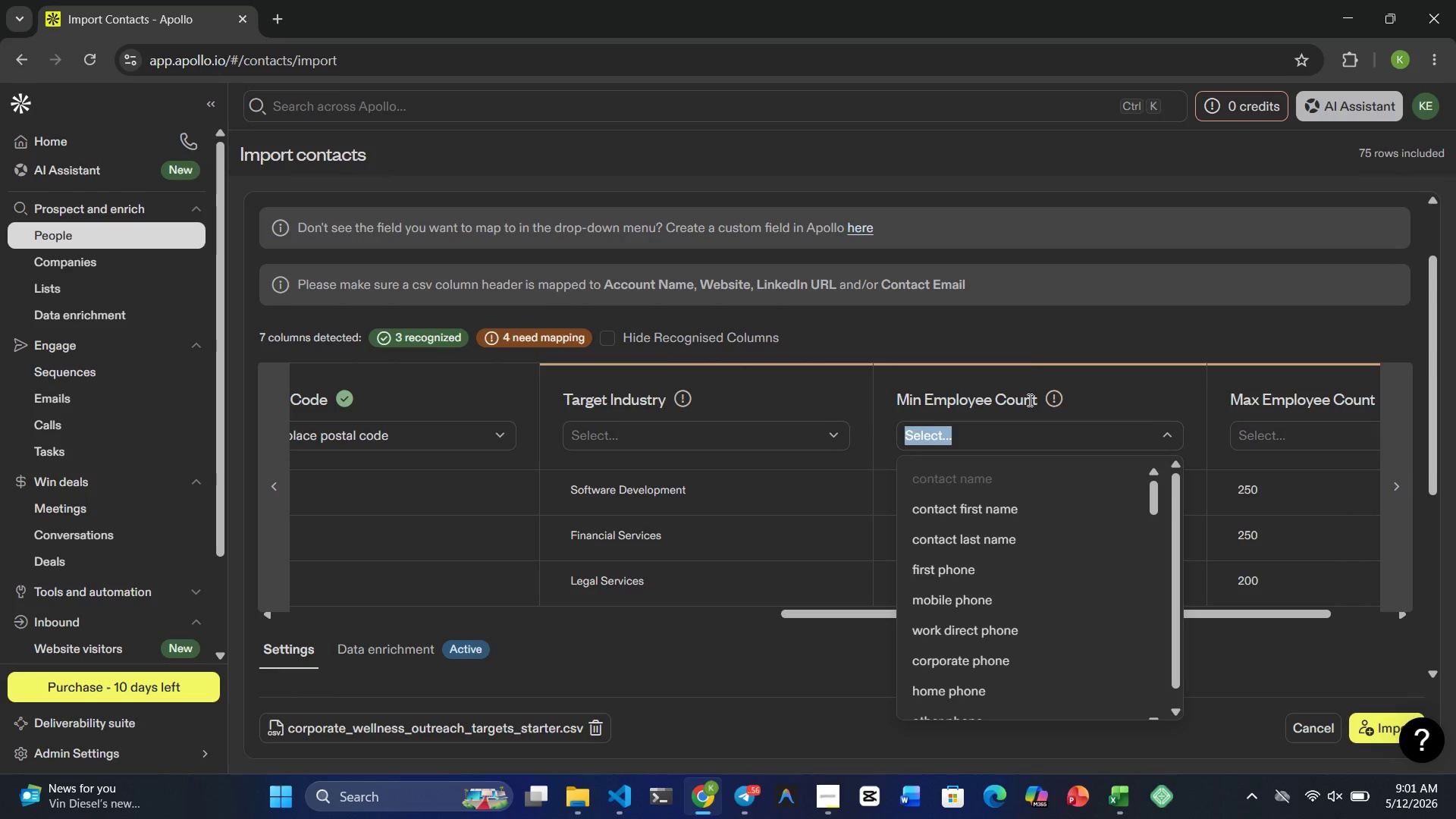 
left_click([1028, 400])
 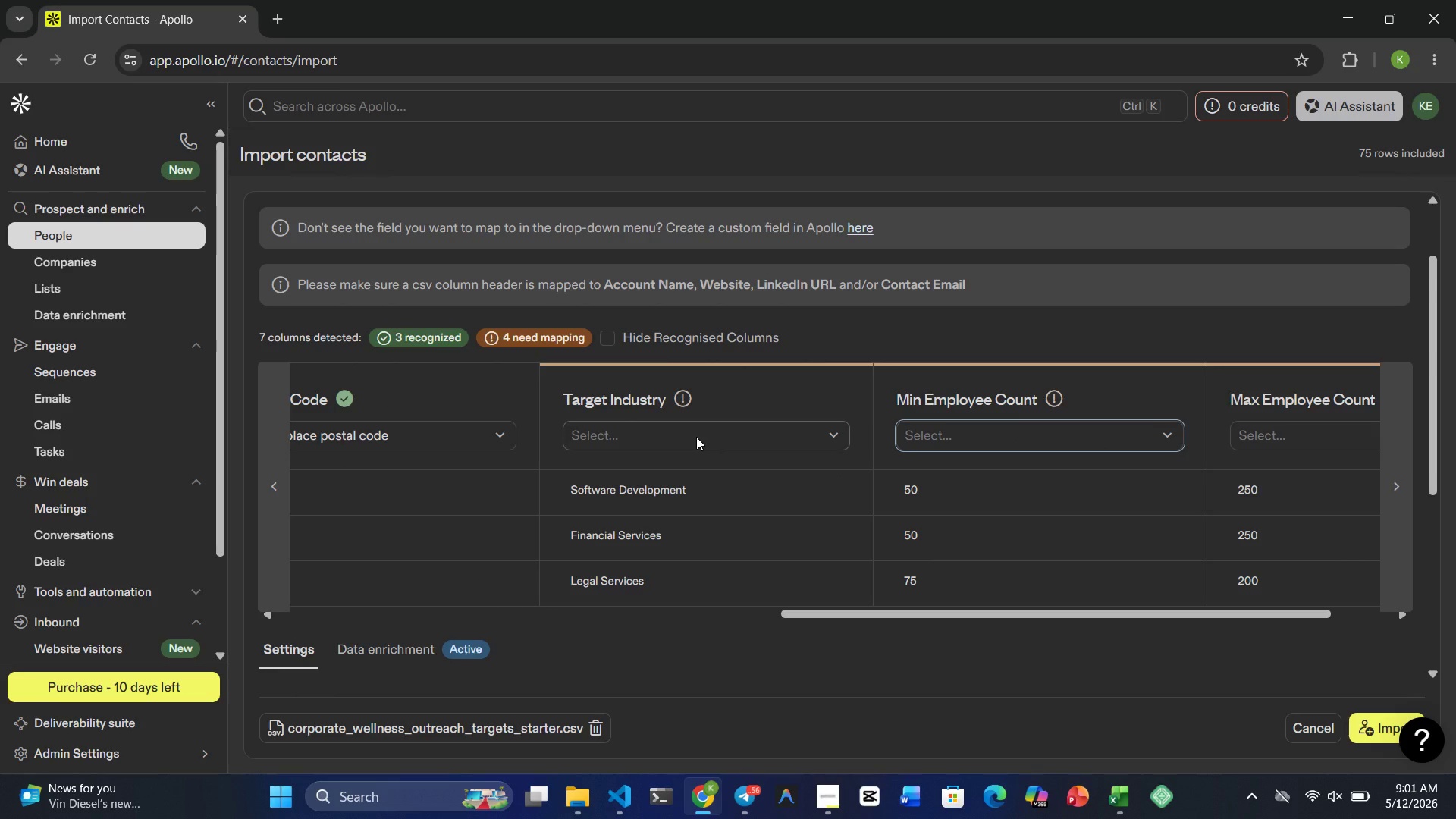 
left_click([695, 438])
 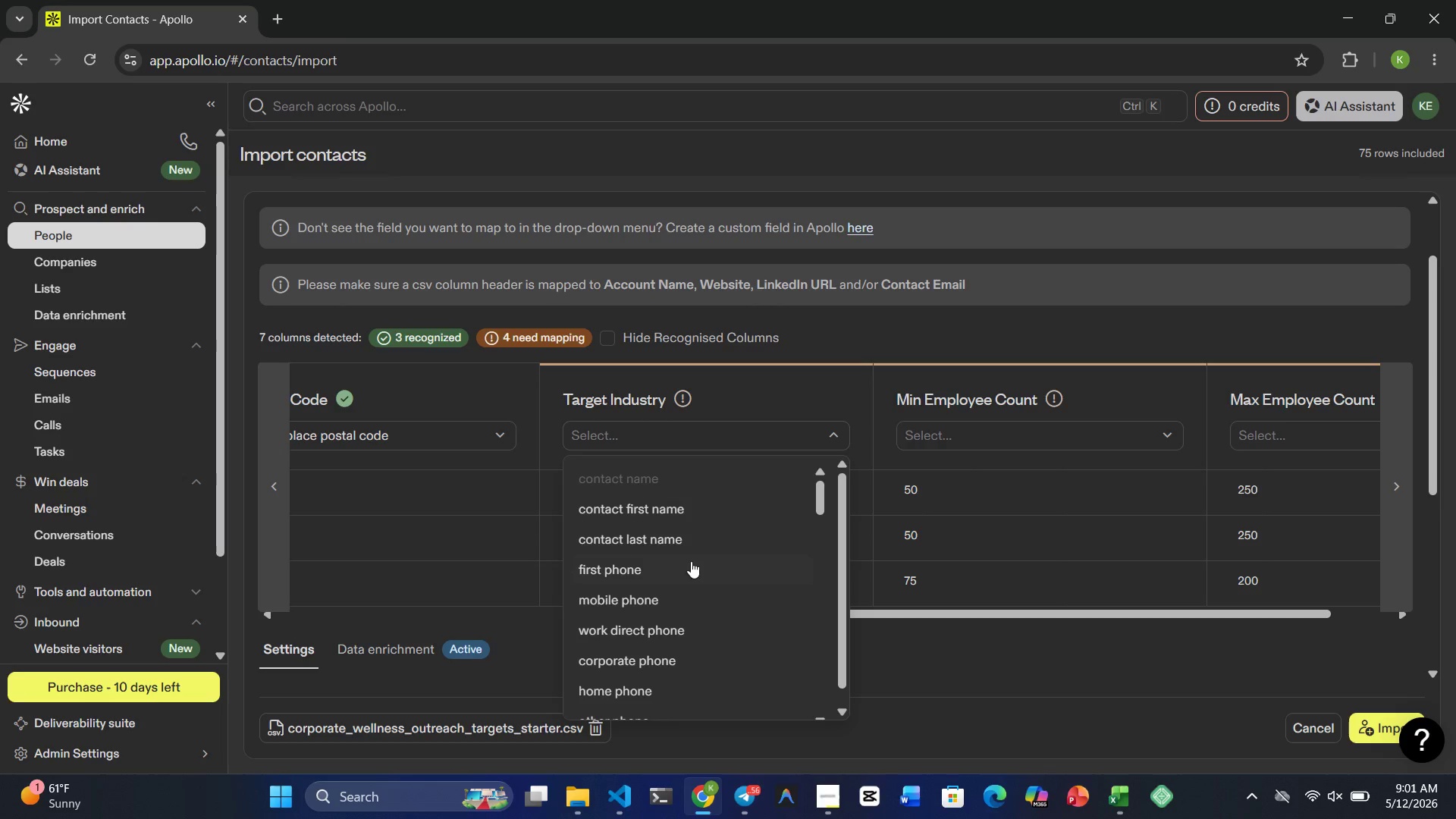 
scroll: coordinate [711, 604], scroll_direction: down, amount: 12.0
 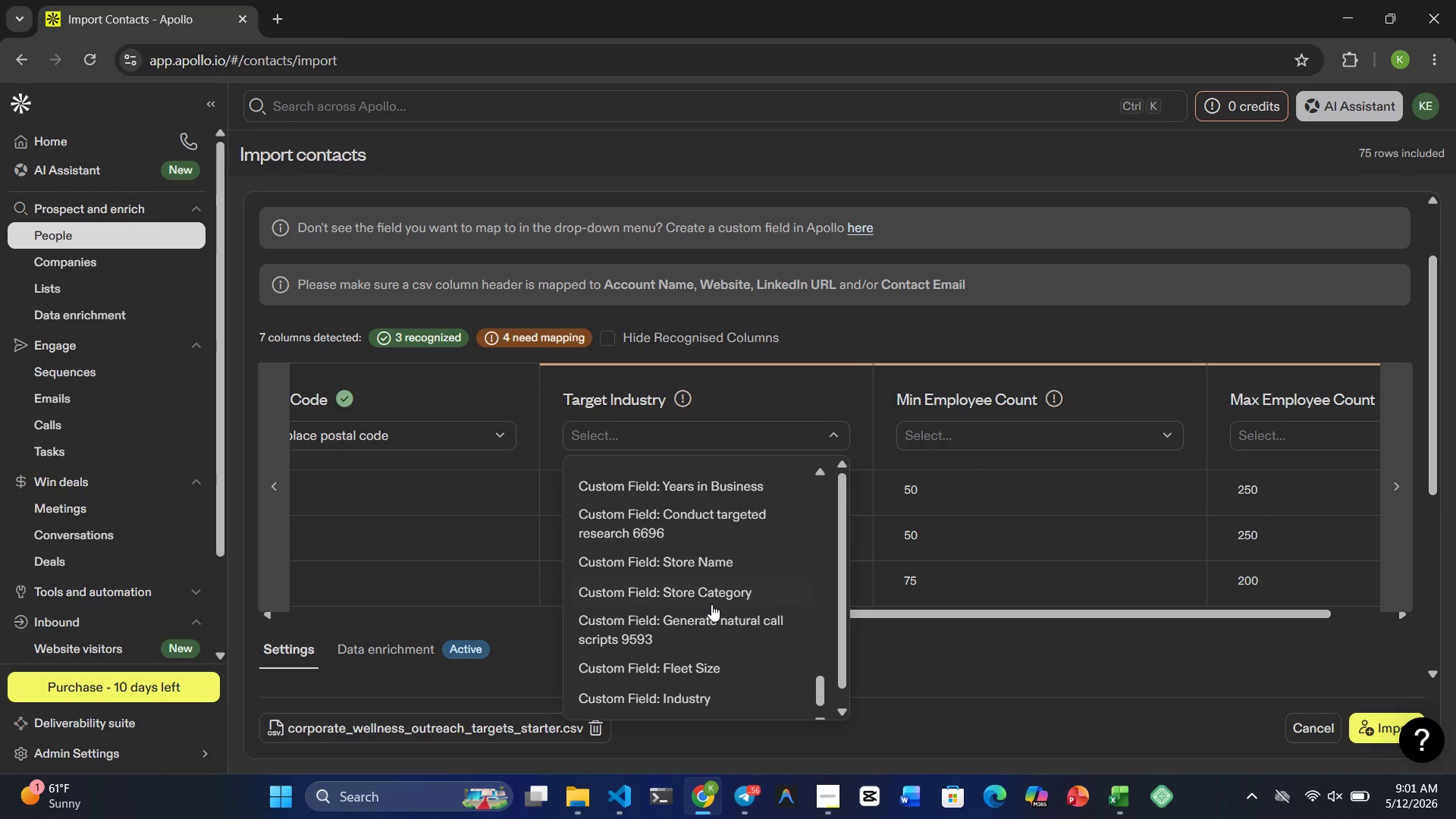 
scroll: coordinate [711, 604], scroll_direction: down, amount: 1.0
 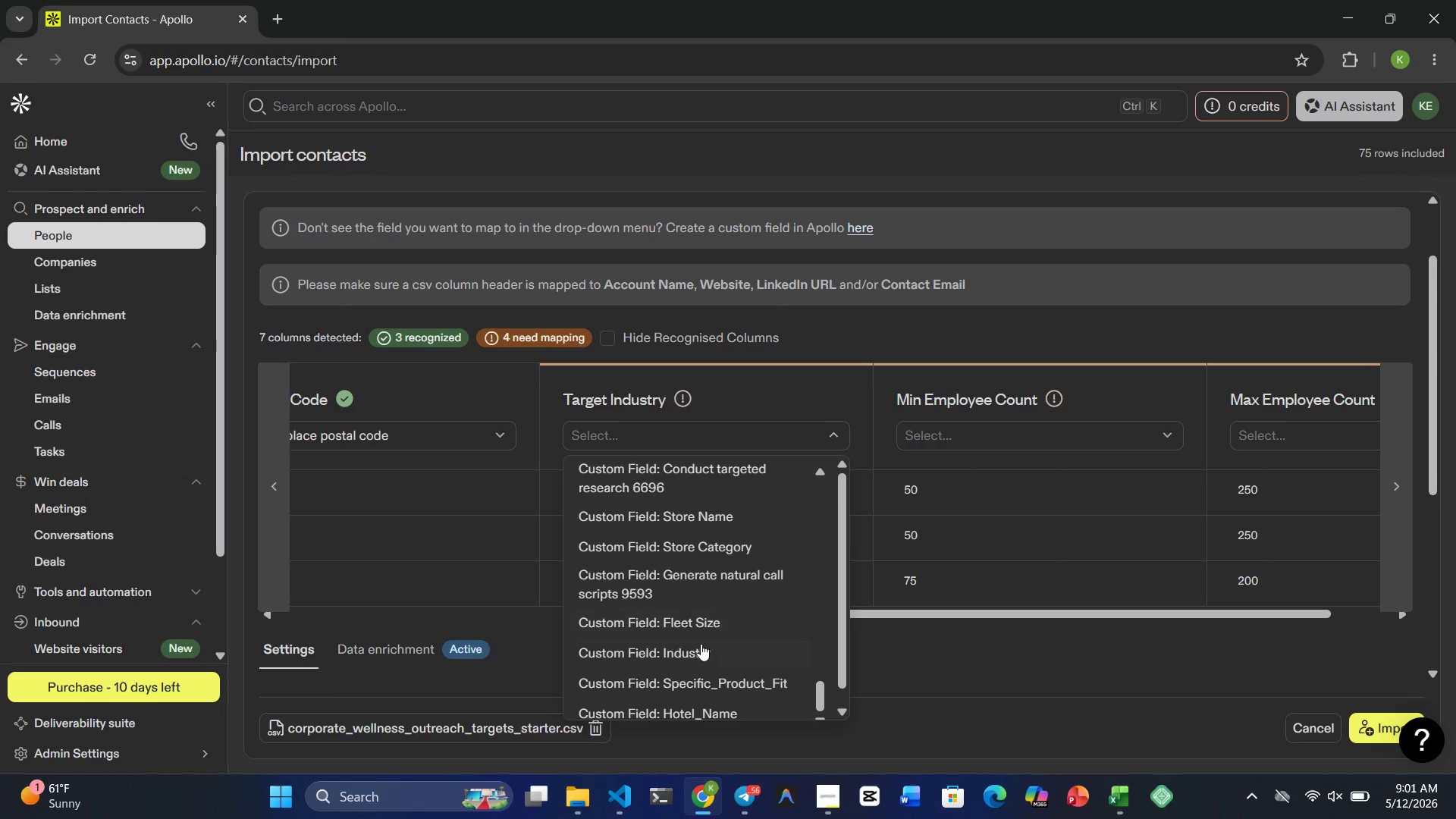 
left_click([700, 644])
 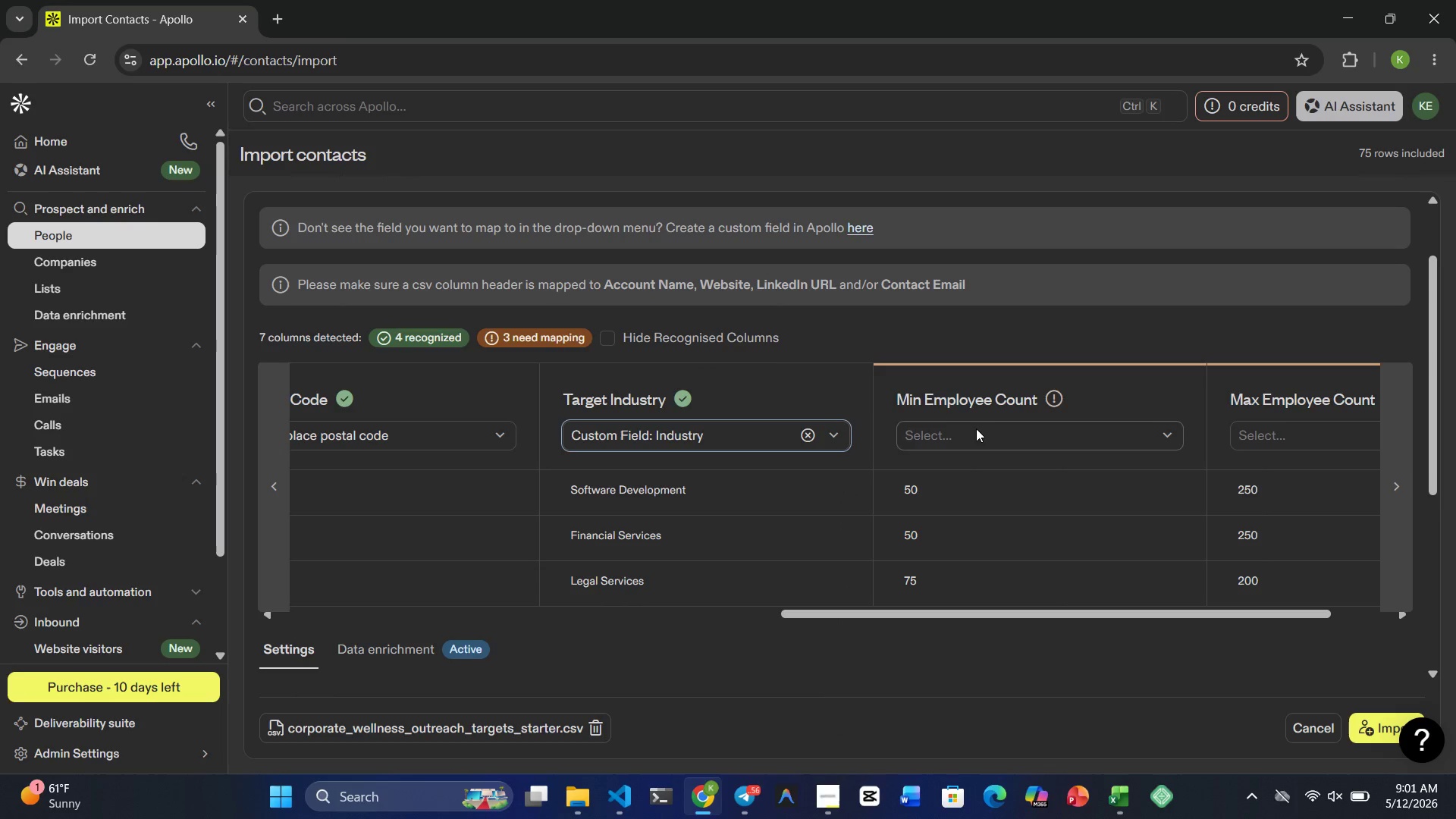 
left_click([977, 427])
 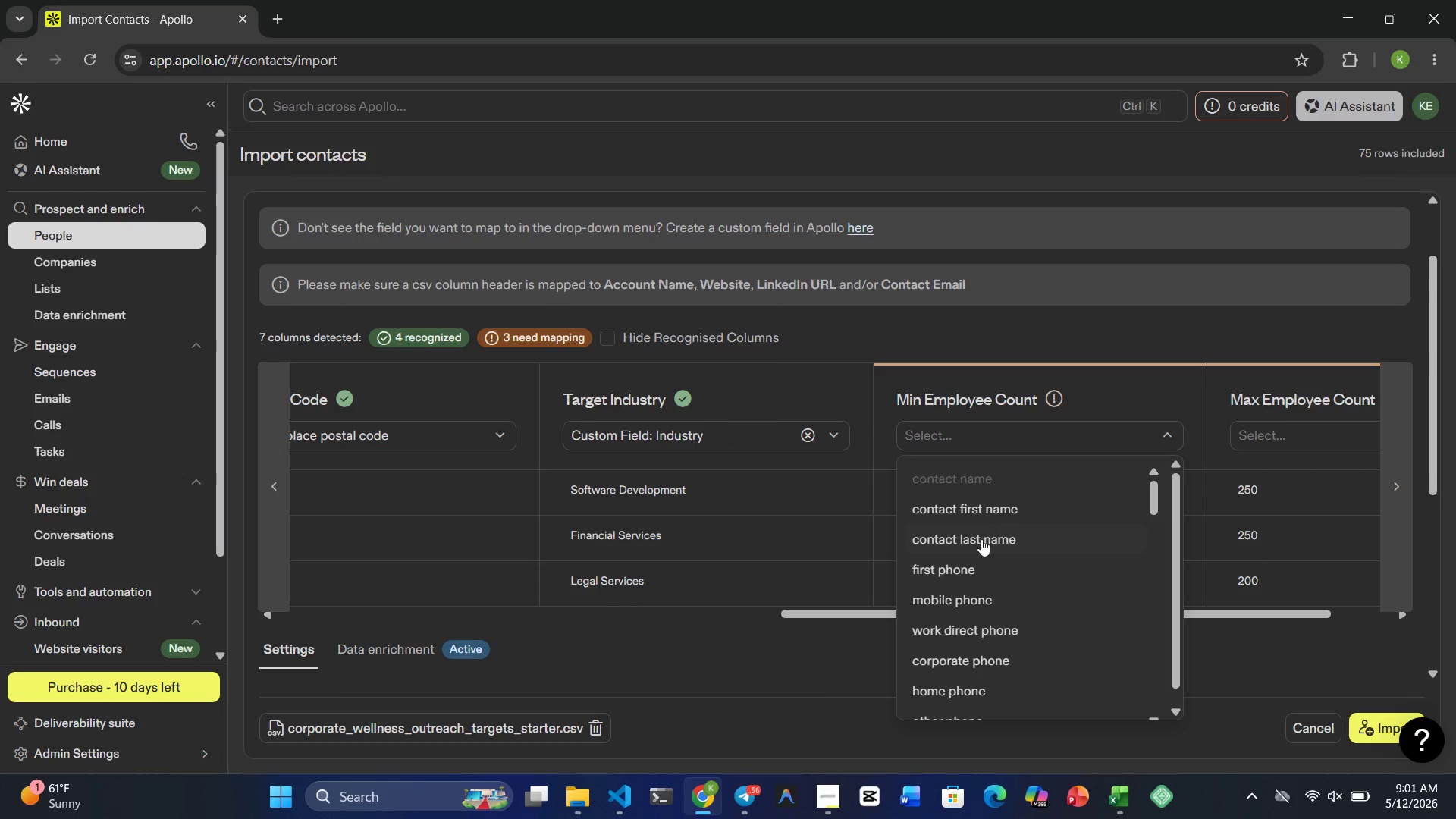 
scroll: coordinate [974, 571], scroll_direction: down, amount: 9.0
 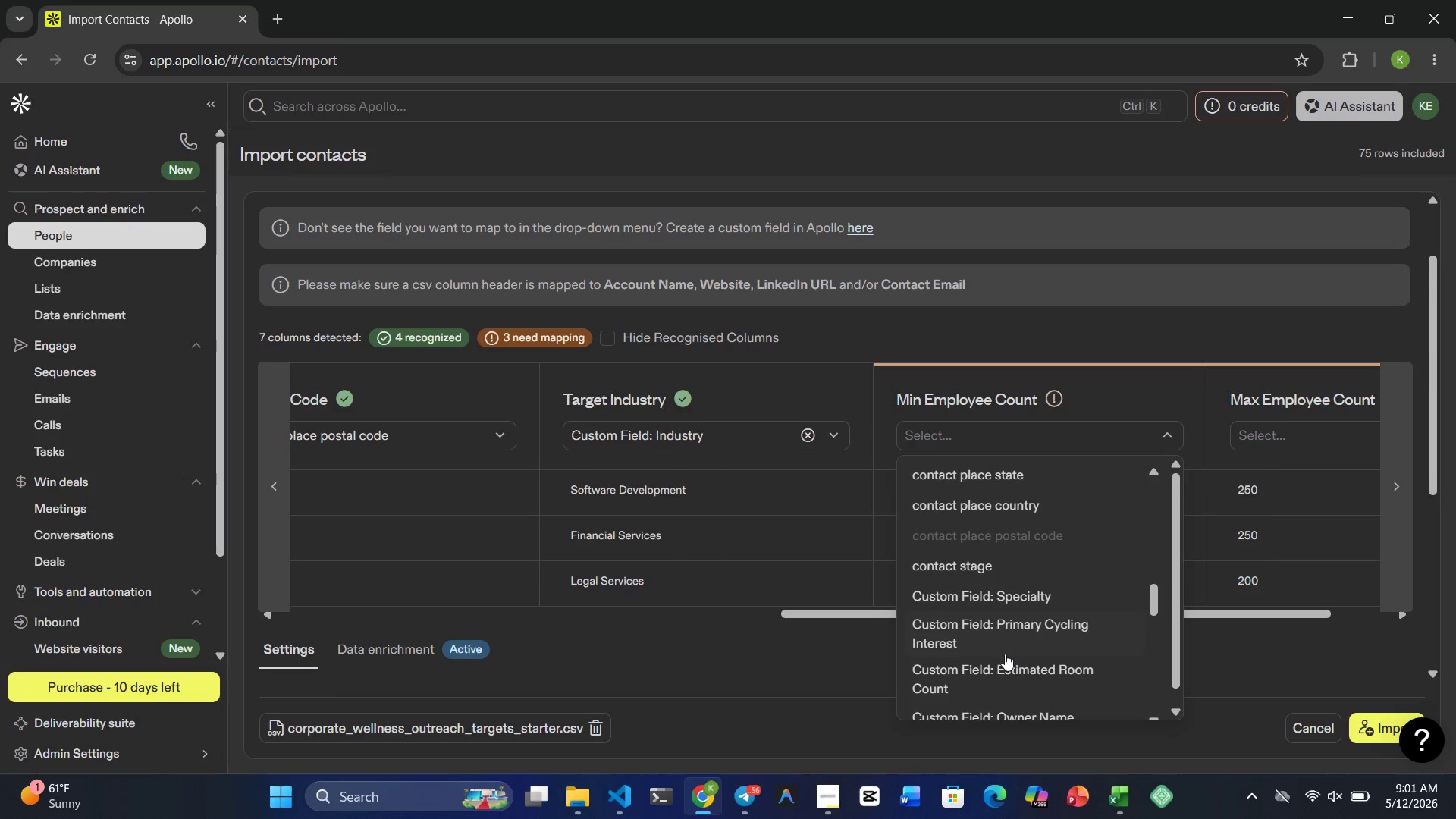 
left_click([1014, 673])
 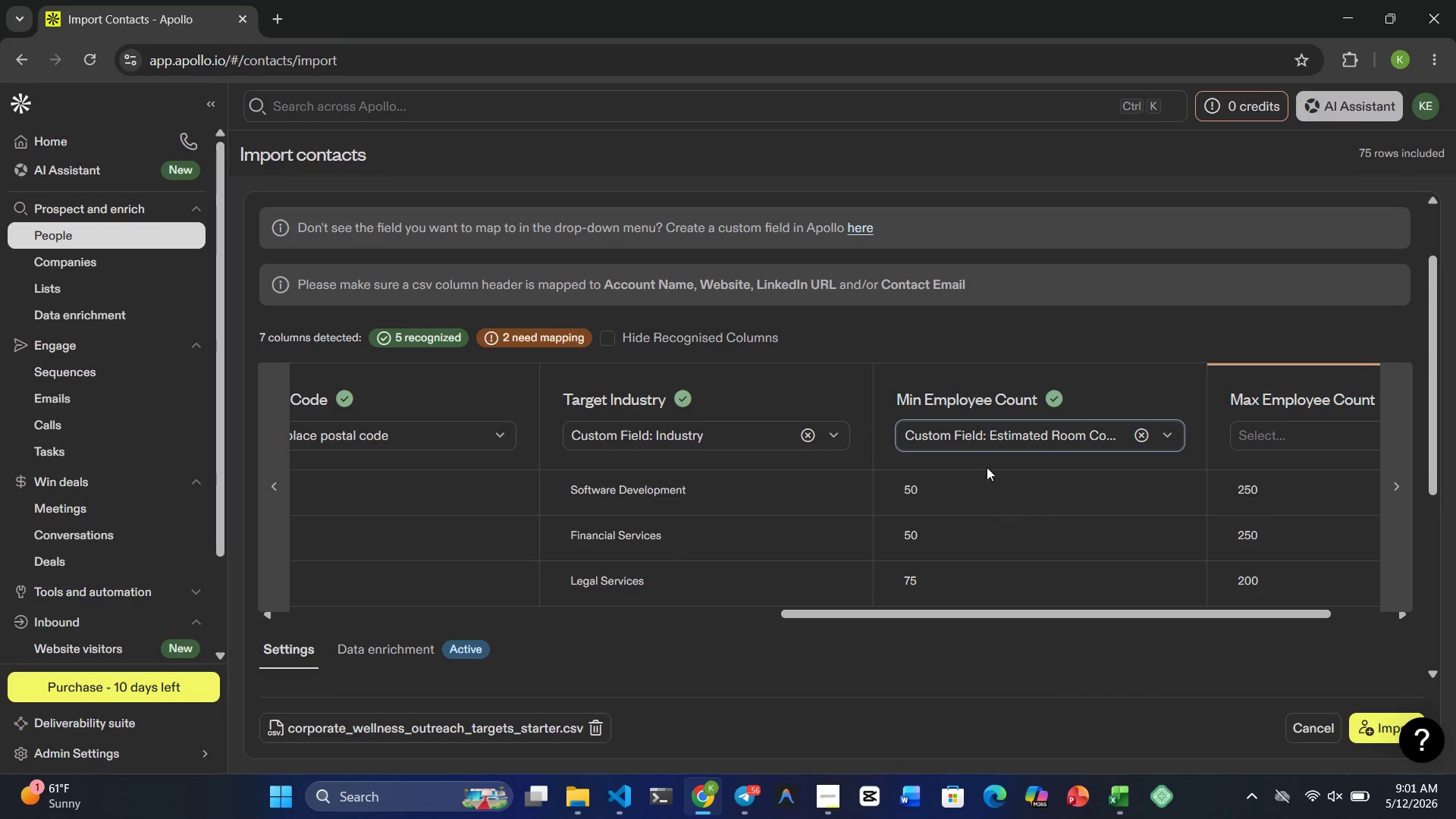 
left_click([998, 433])
 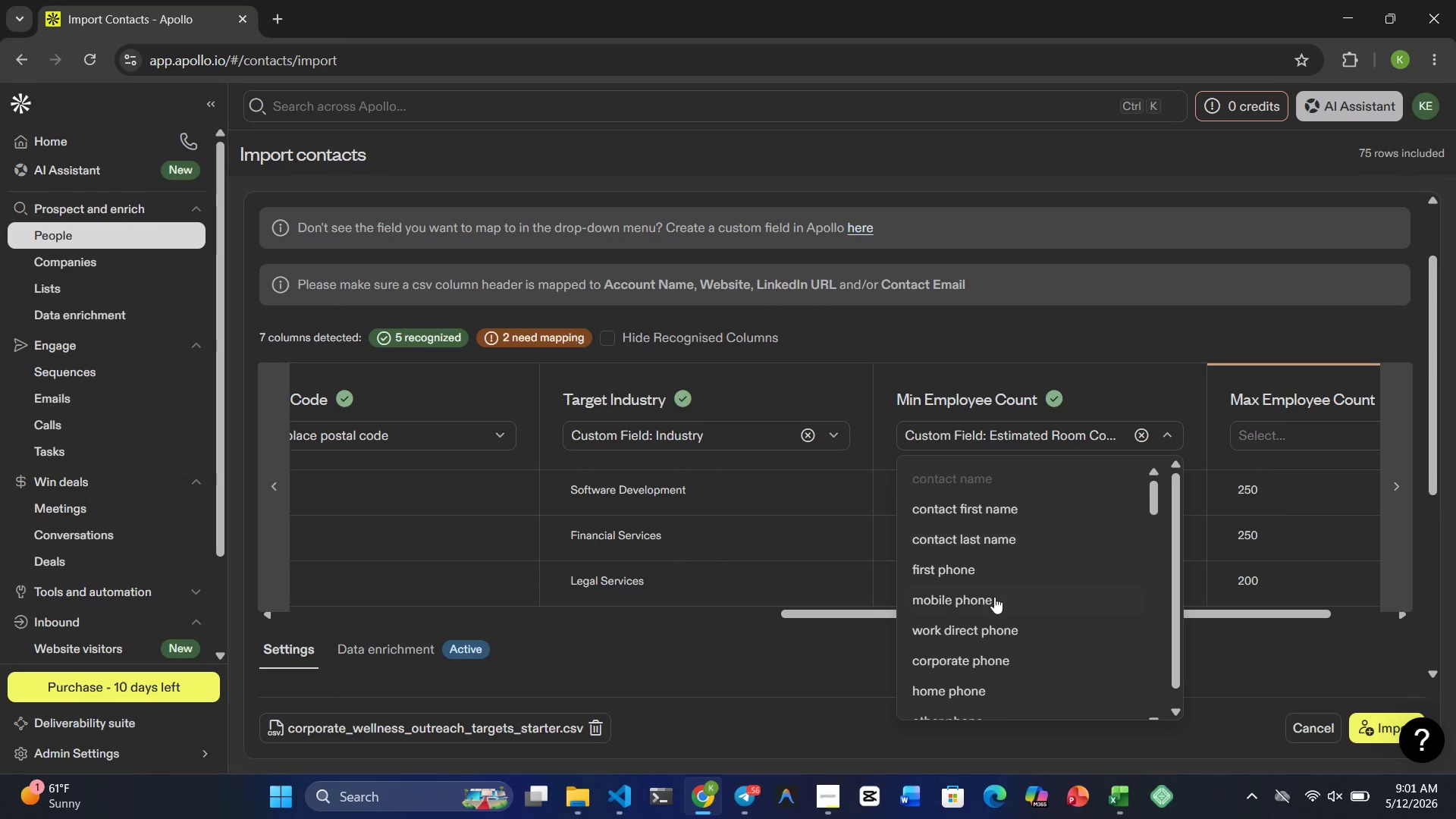 
scroll: coordinate [992, 605], scroll_direction: down, amount: 11.0
 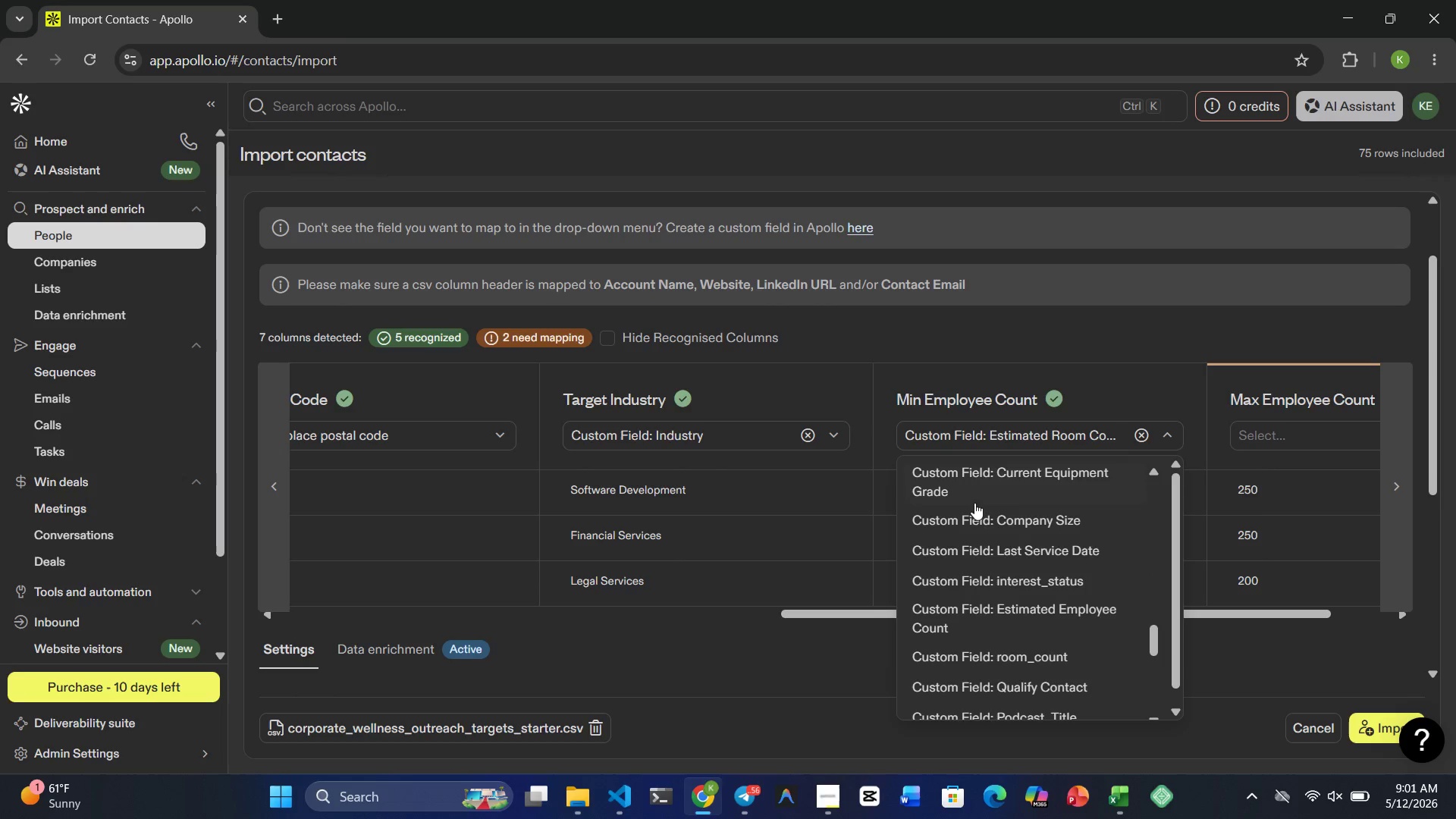 
left_click([983, 520])
 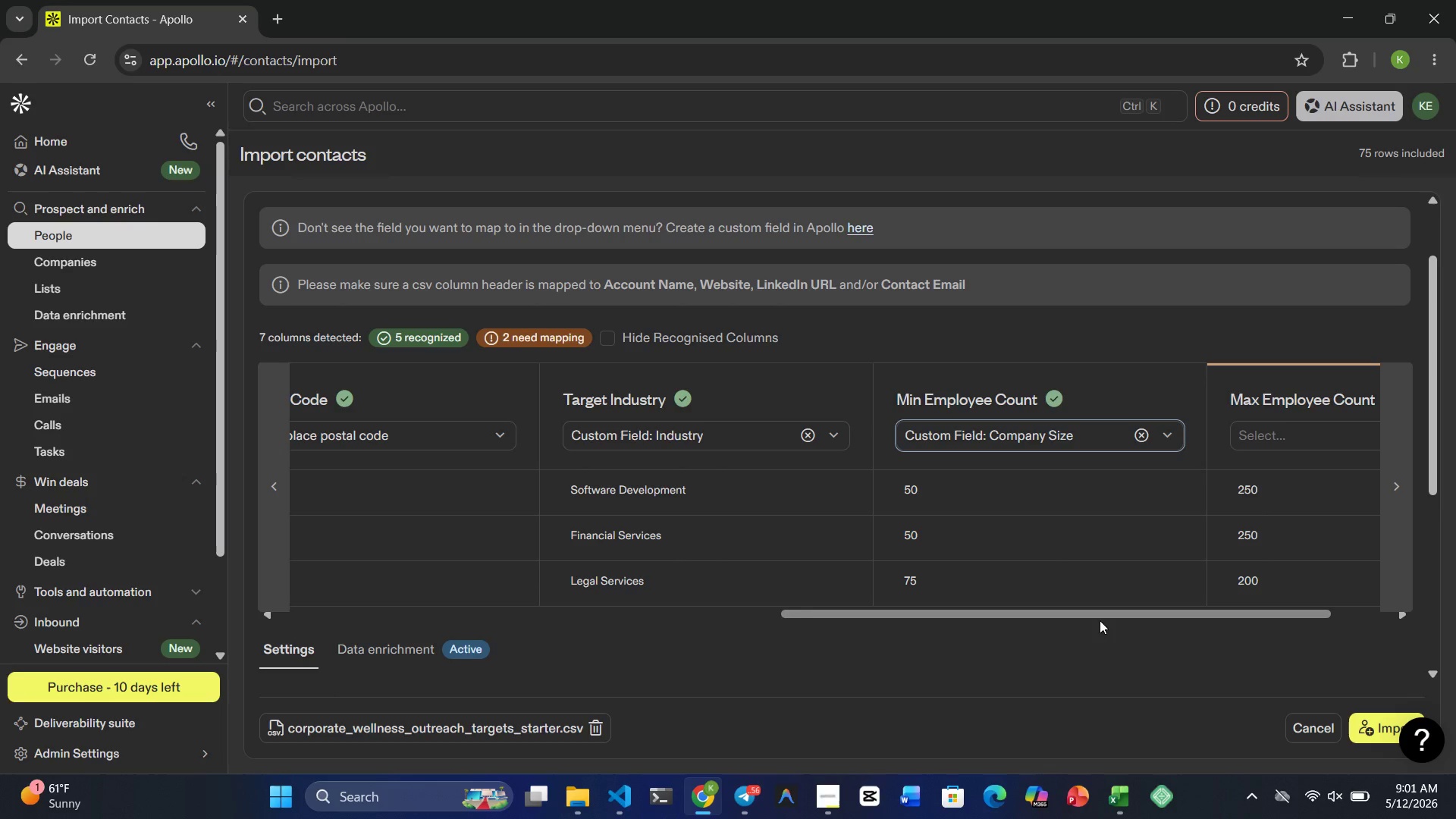 
left_click_drag(start_coordinate=[1103, 620], to_coordinate=[1200, 604])
 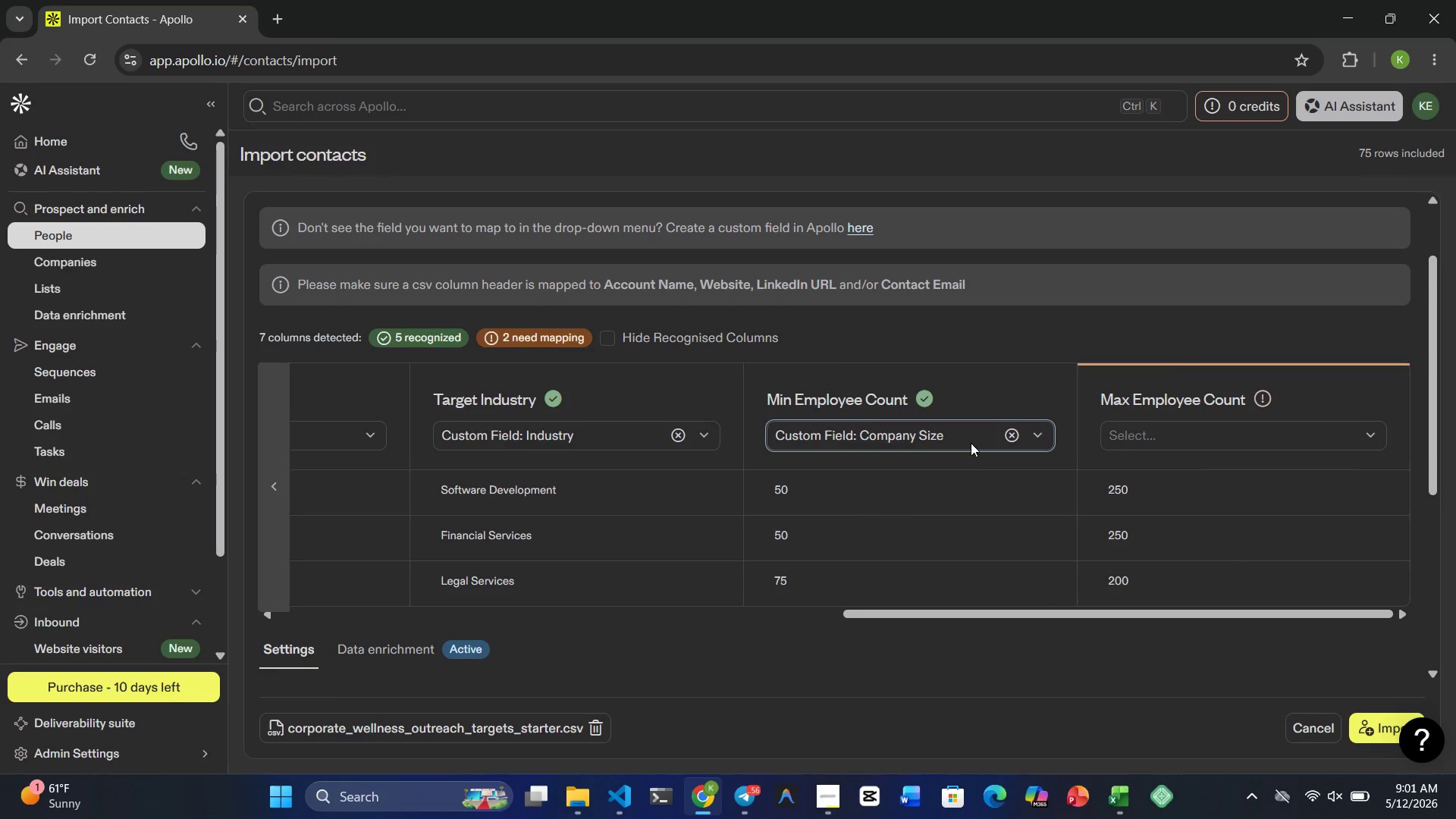 
left_click([971, 441])
 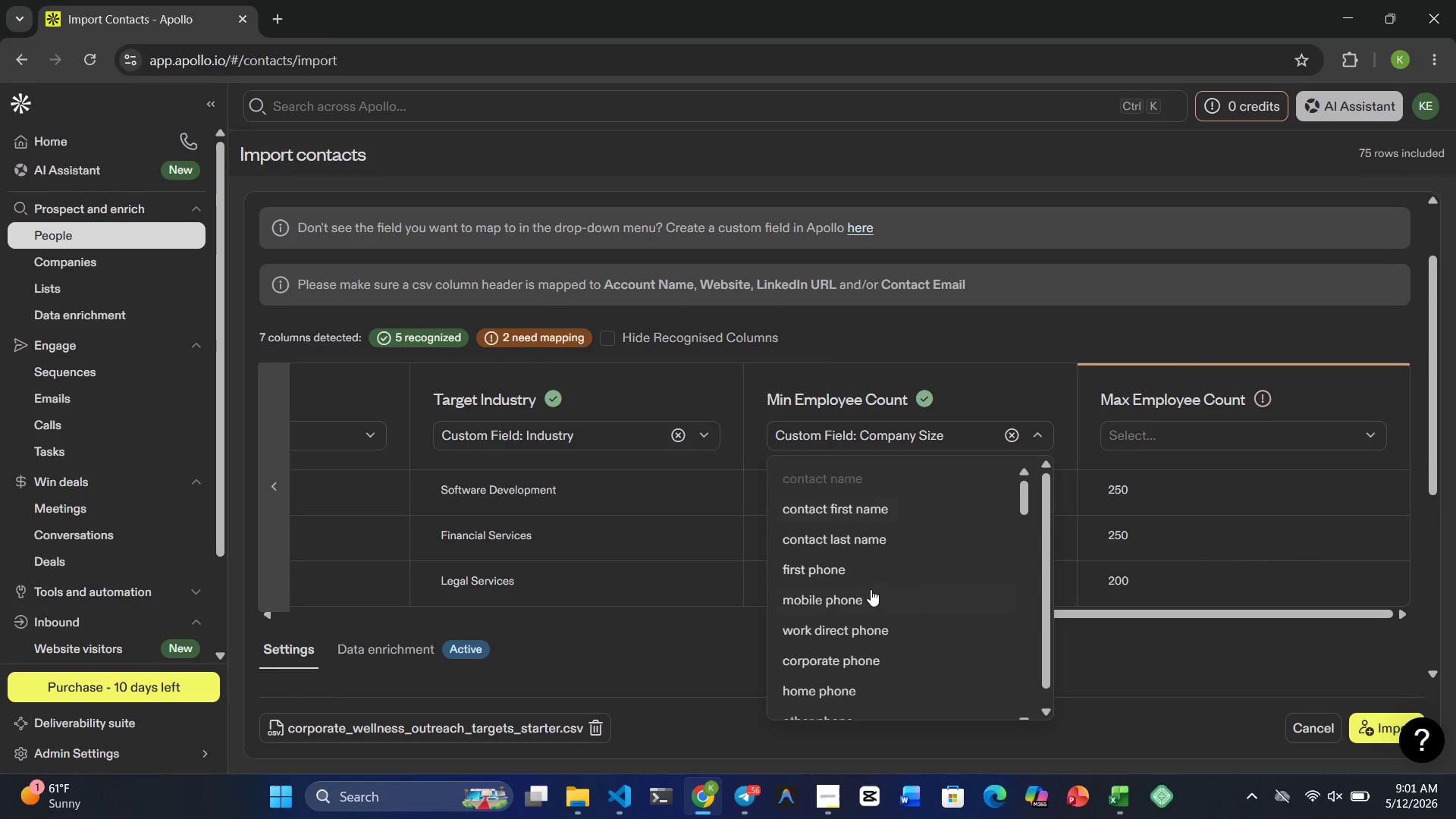 
scroll: coordinate [862, 597], scroll_direction: up, amount: 1.0
 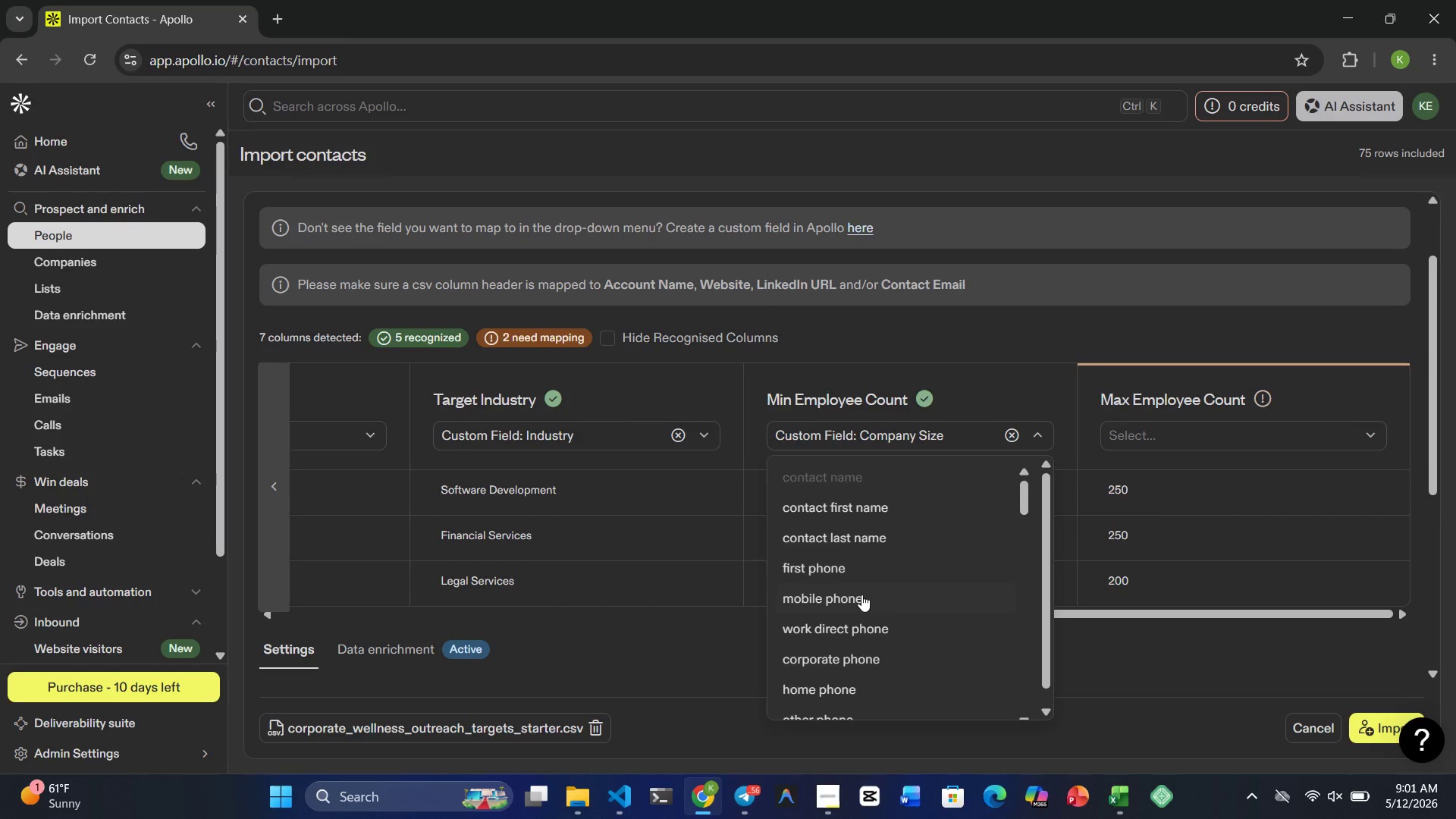 
scroll: coordinate [861, 595], scroll_direction: none, amount: 0.0
 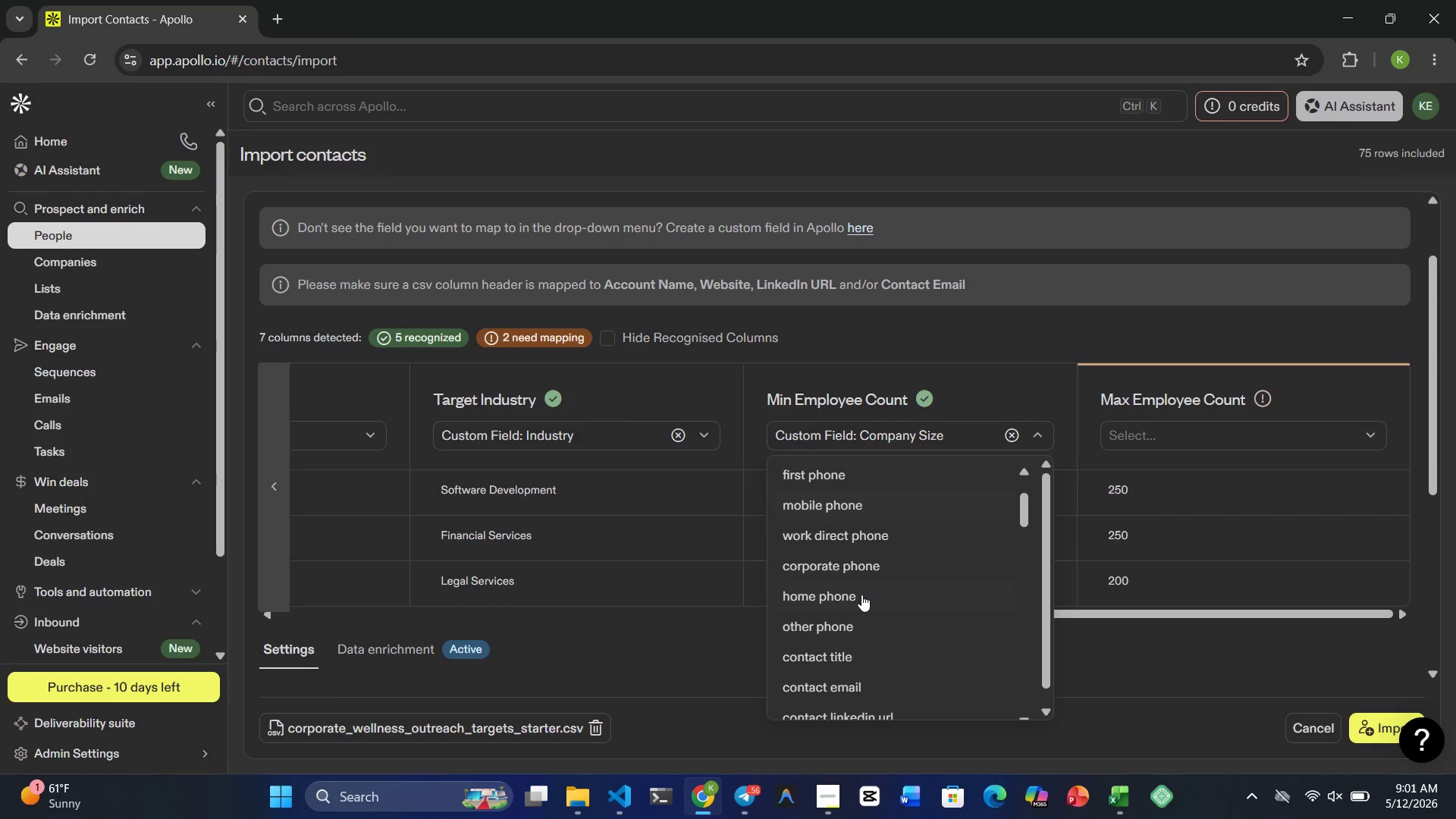 
scroll: coordinate [861, 582], scroll_direction: down, amount: 12.0
 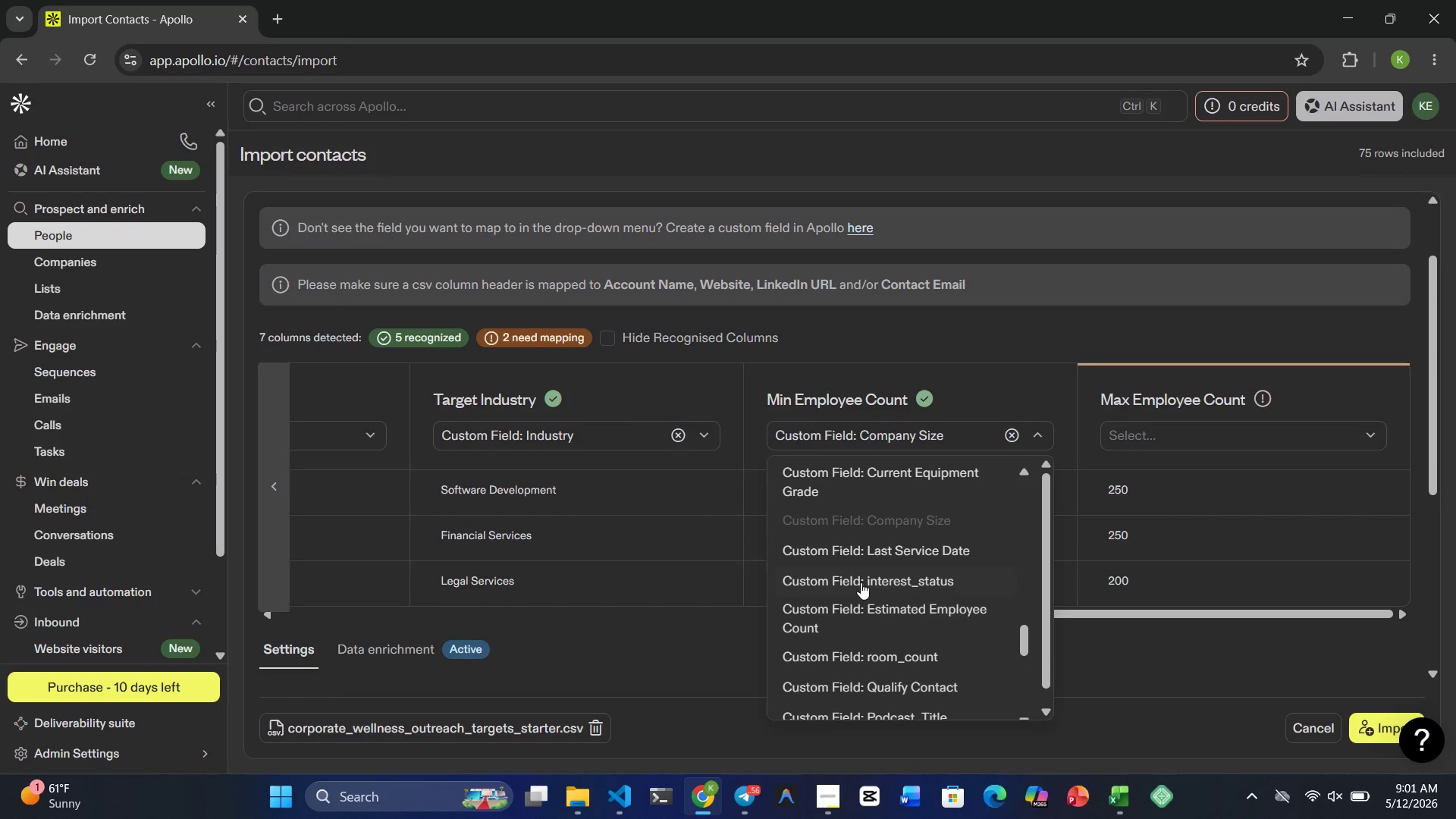 
left_click([882, 608])
 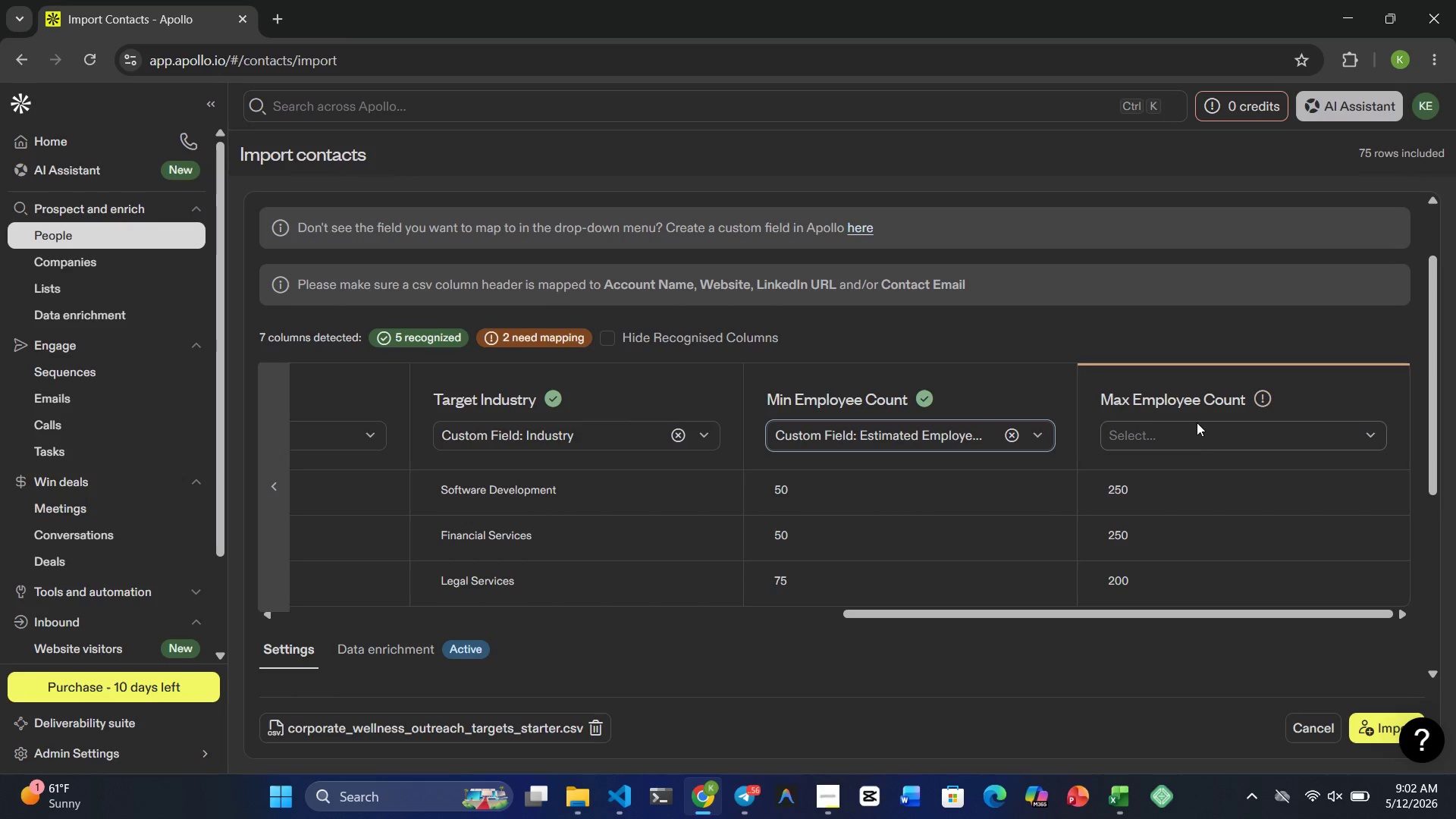 
left_click([1199, 421])
 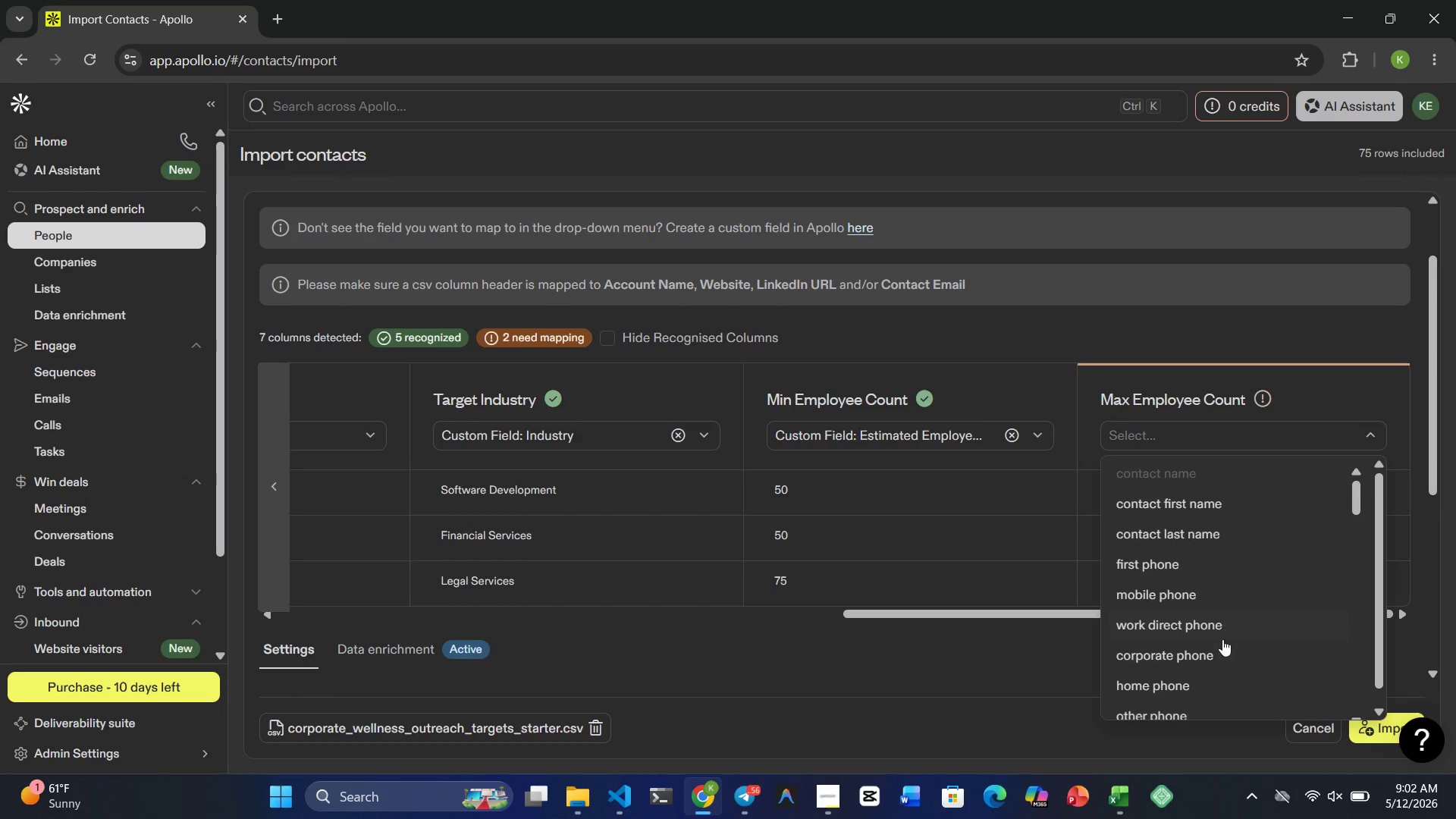 
scroll: coordinate [1213, 637], scroll_direction: down, amount: 12.0
 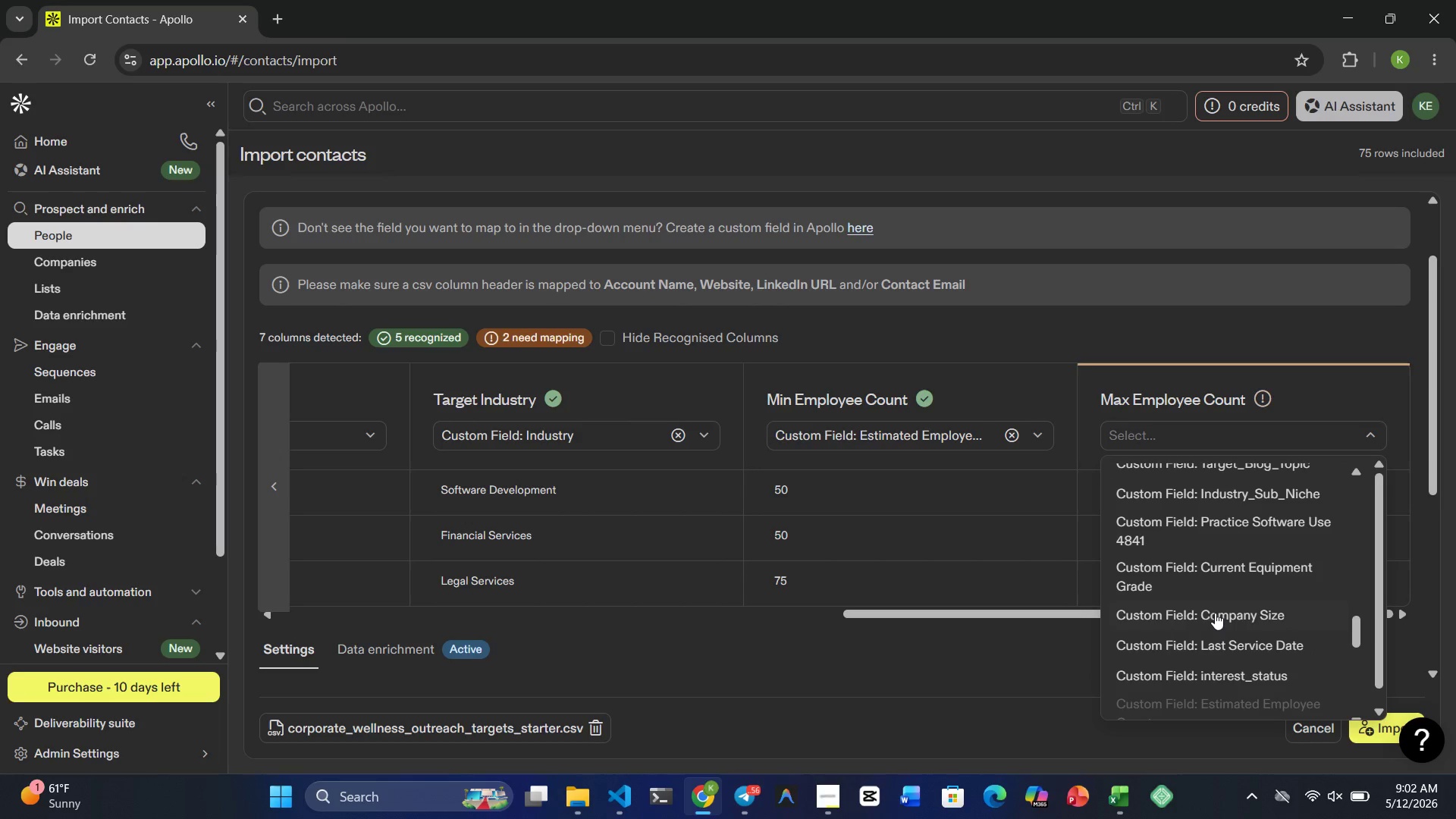 
left_click([1215, 613])
 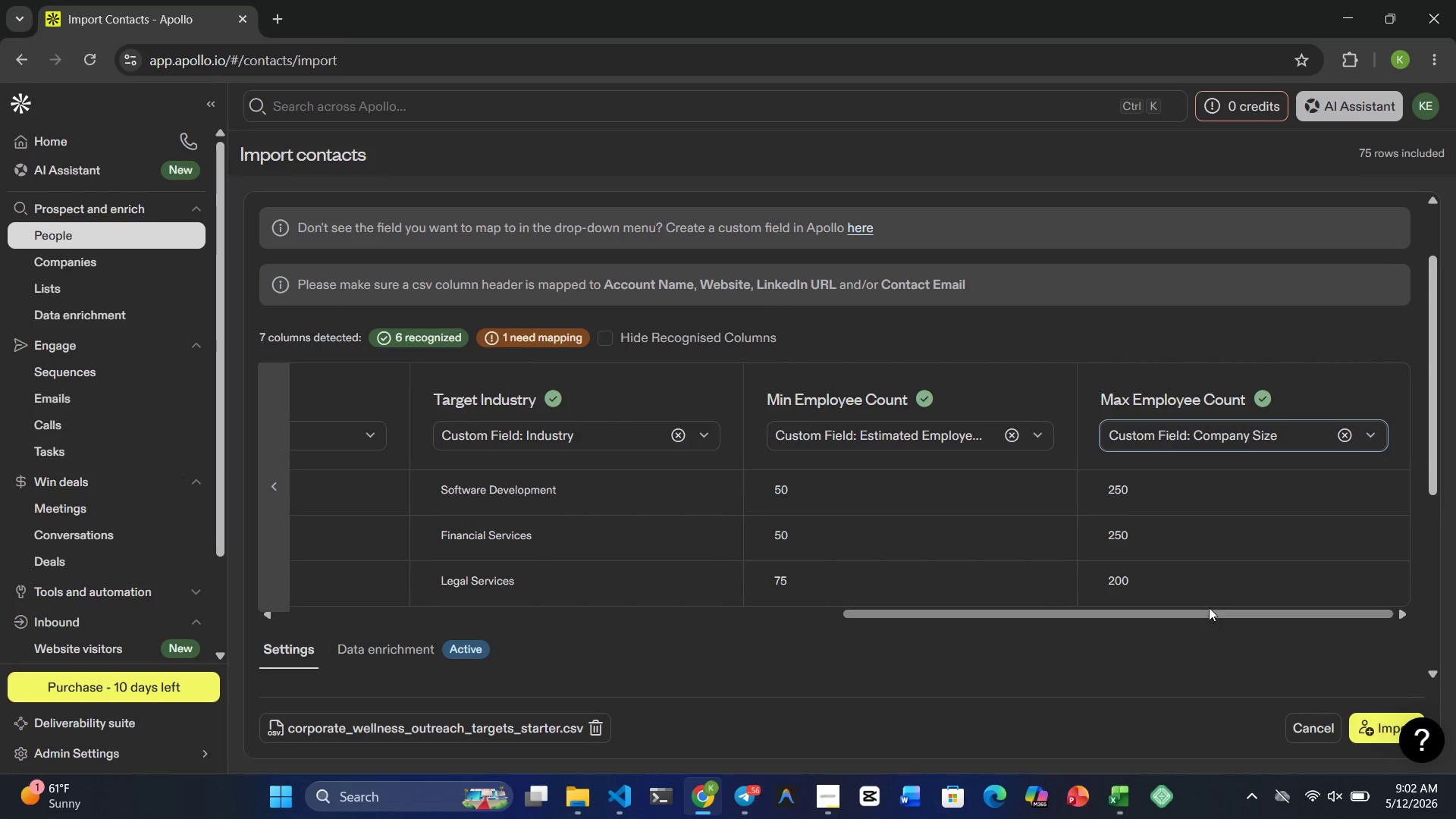 
left_click_drag(start_coordinate=[1210, 606], to_coordinate=[1327, 594])
 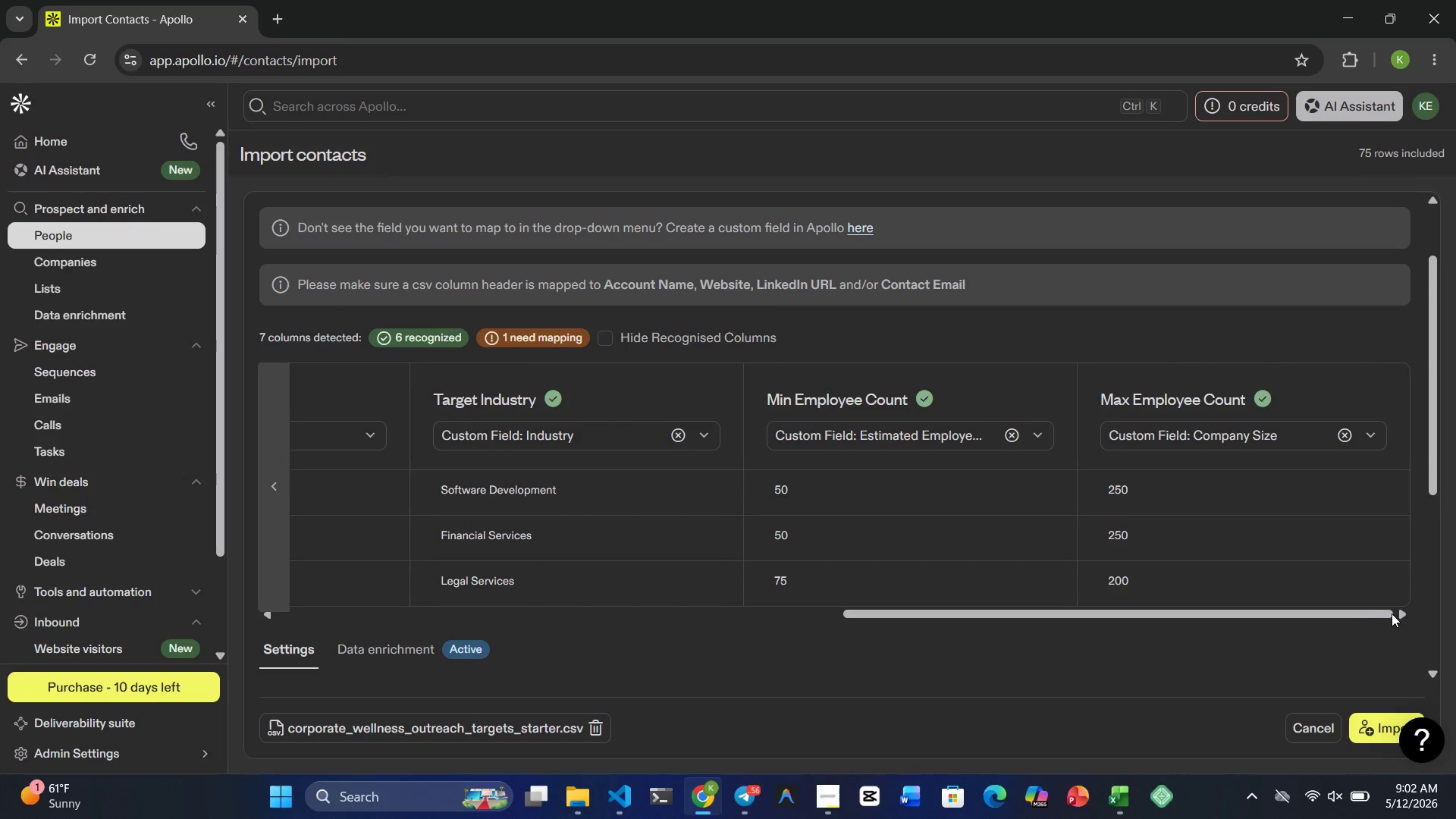 
left_click_drag(start_coordinate=[1350, 610], to_coordinate=[672, 608])
 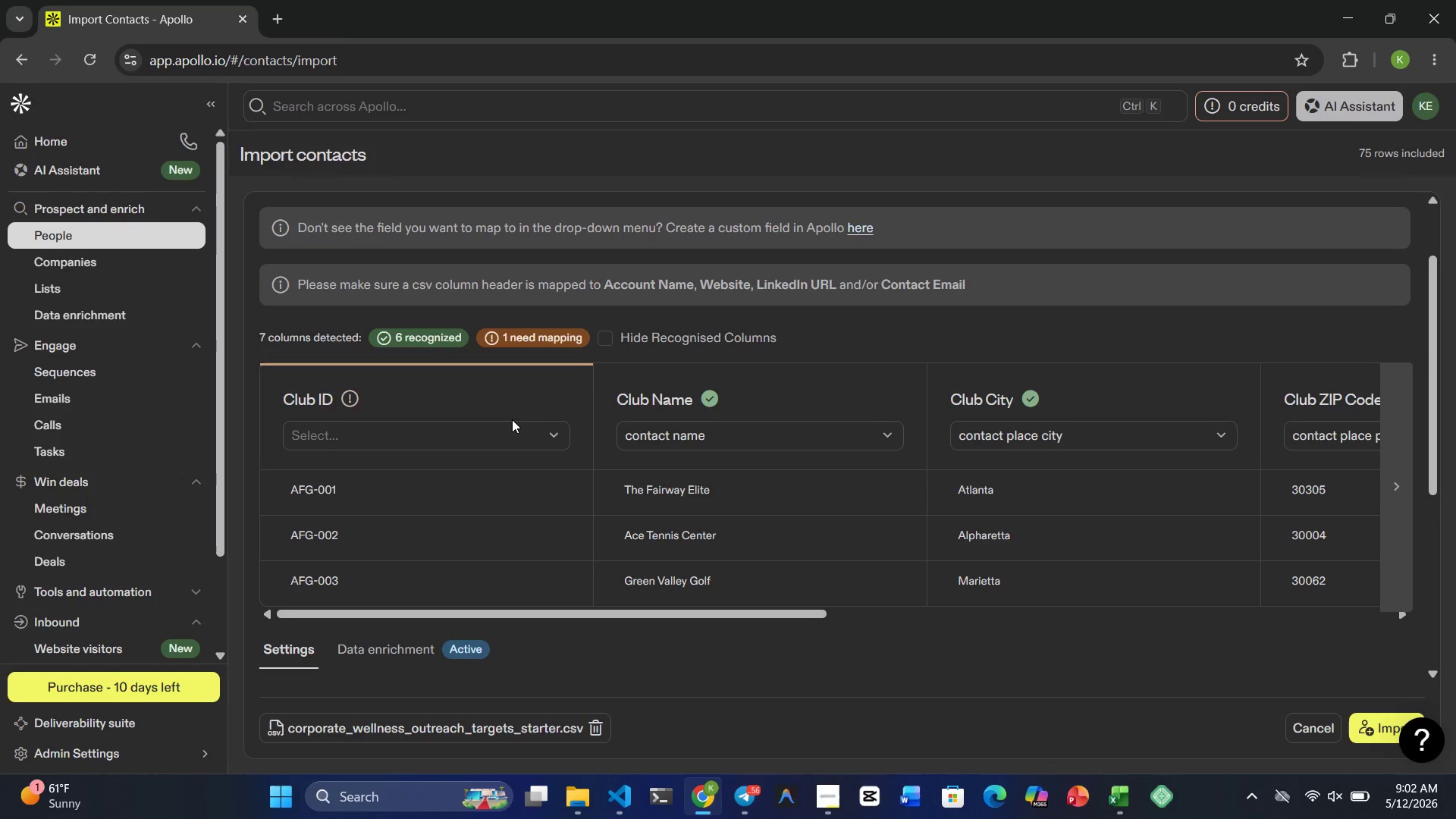 
left_click([512, 419])
 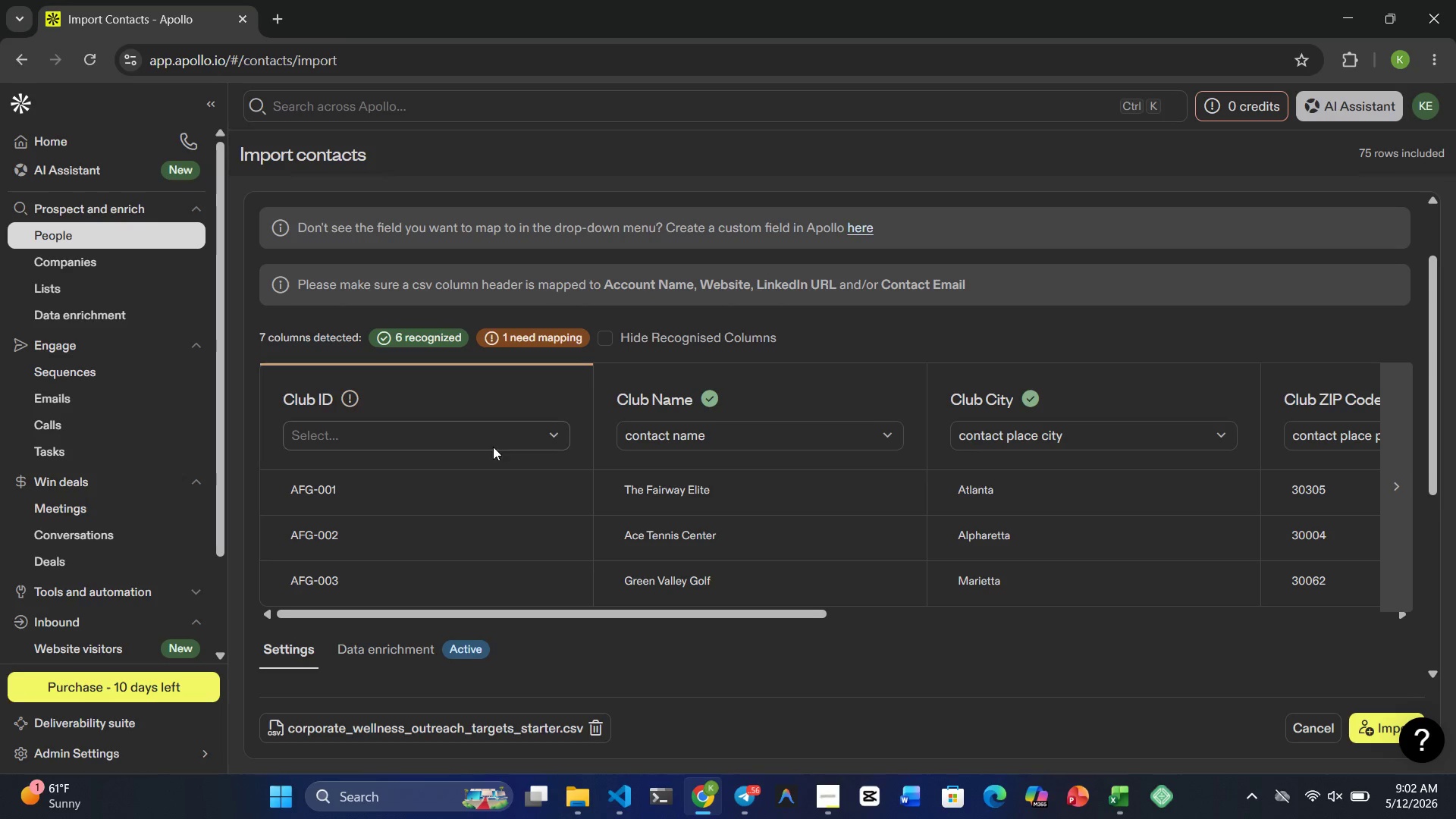 
double_click([493, 447])
 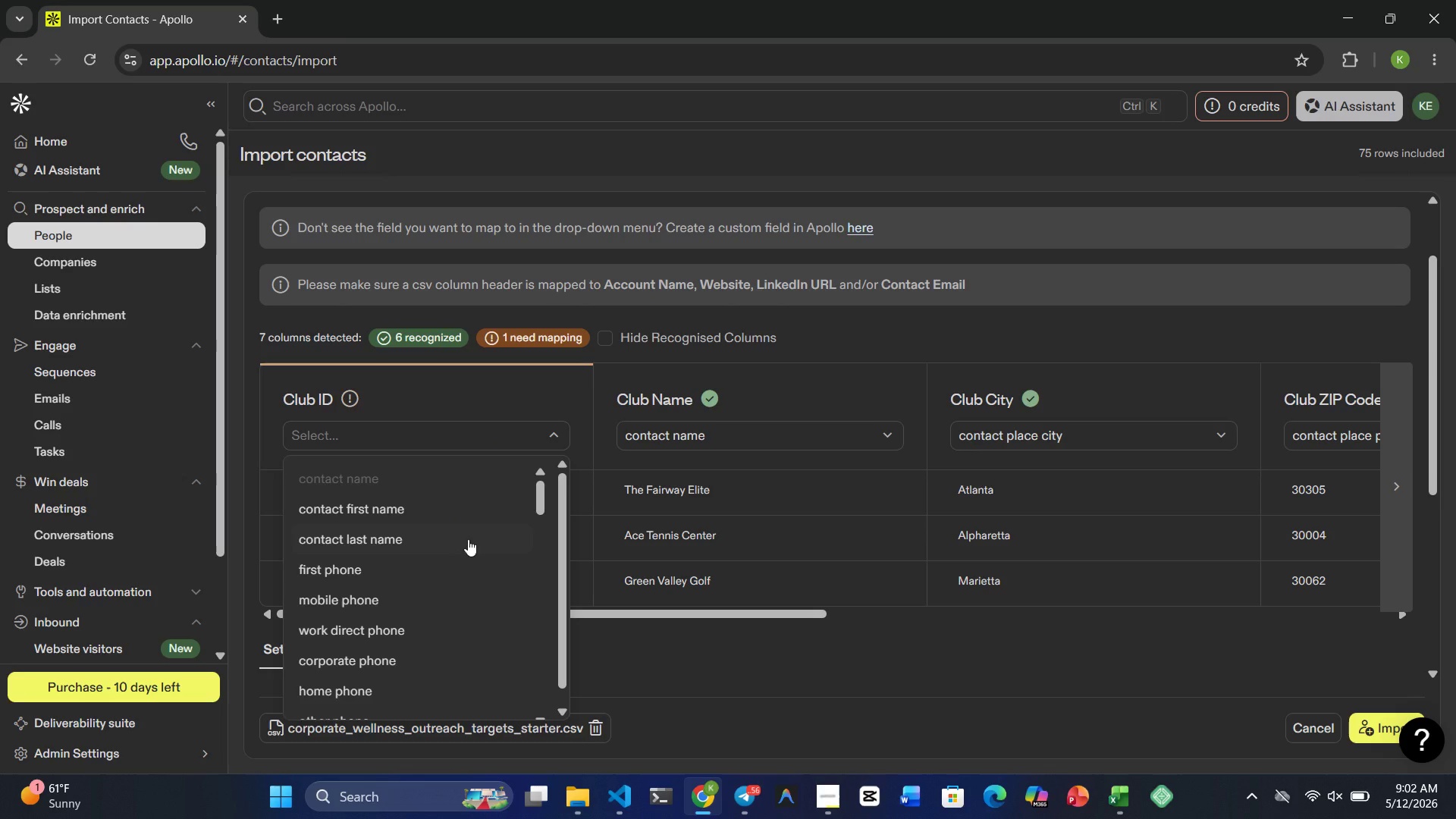 
scroll: coordinate [463, 531], scroll_direction: down, amount: 7.0
 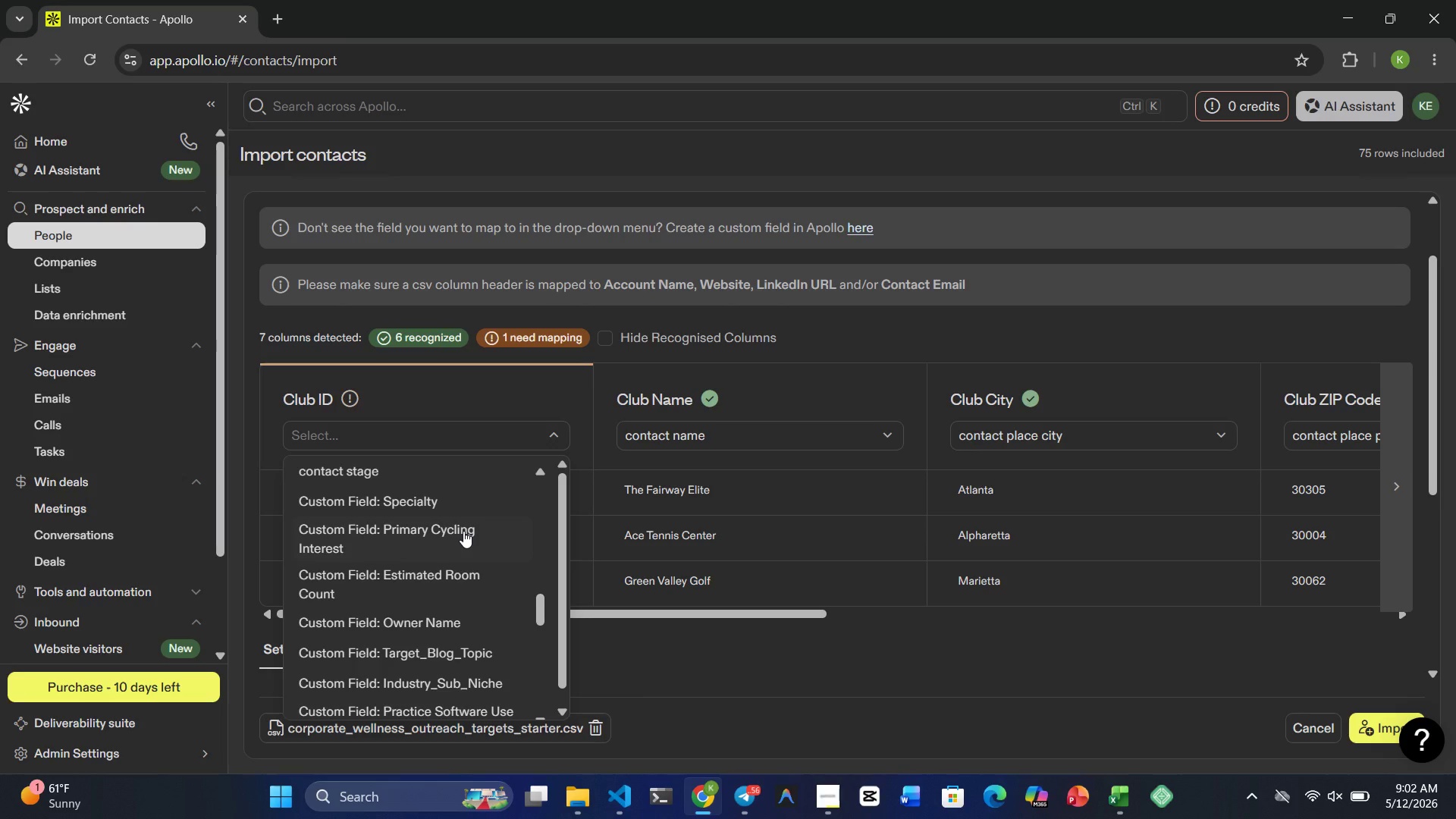 
scroll: coordinate [418, 645], scroll_direction: down, amount: 5.0
 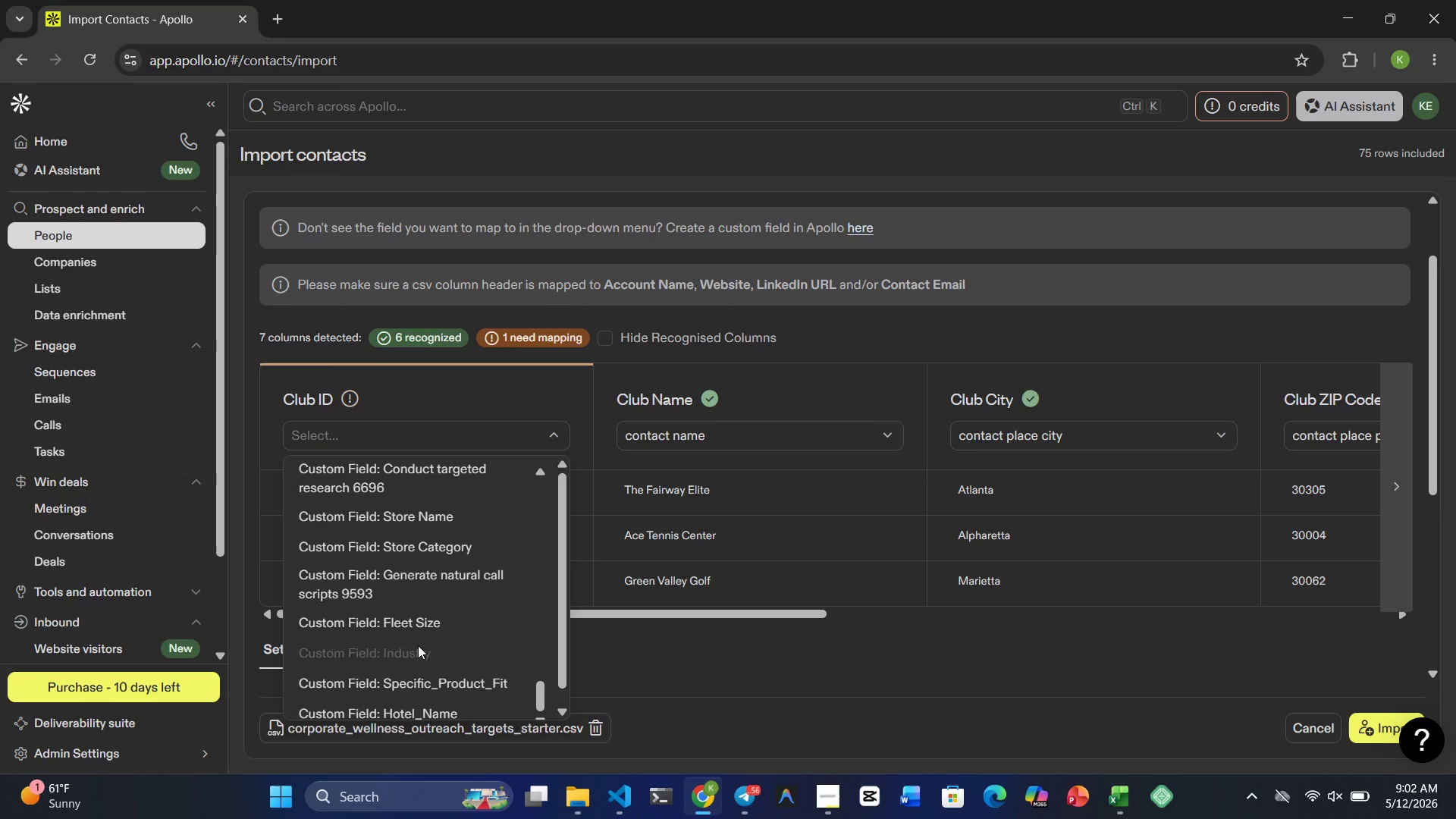 
scroll: coordinate [526, 557], scroll_direction: up, amount: 40.0
 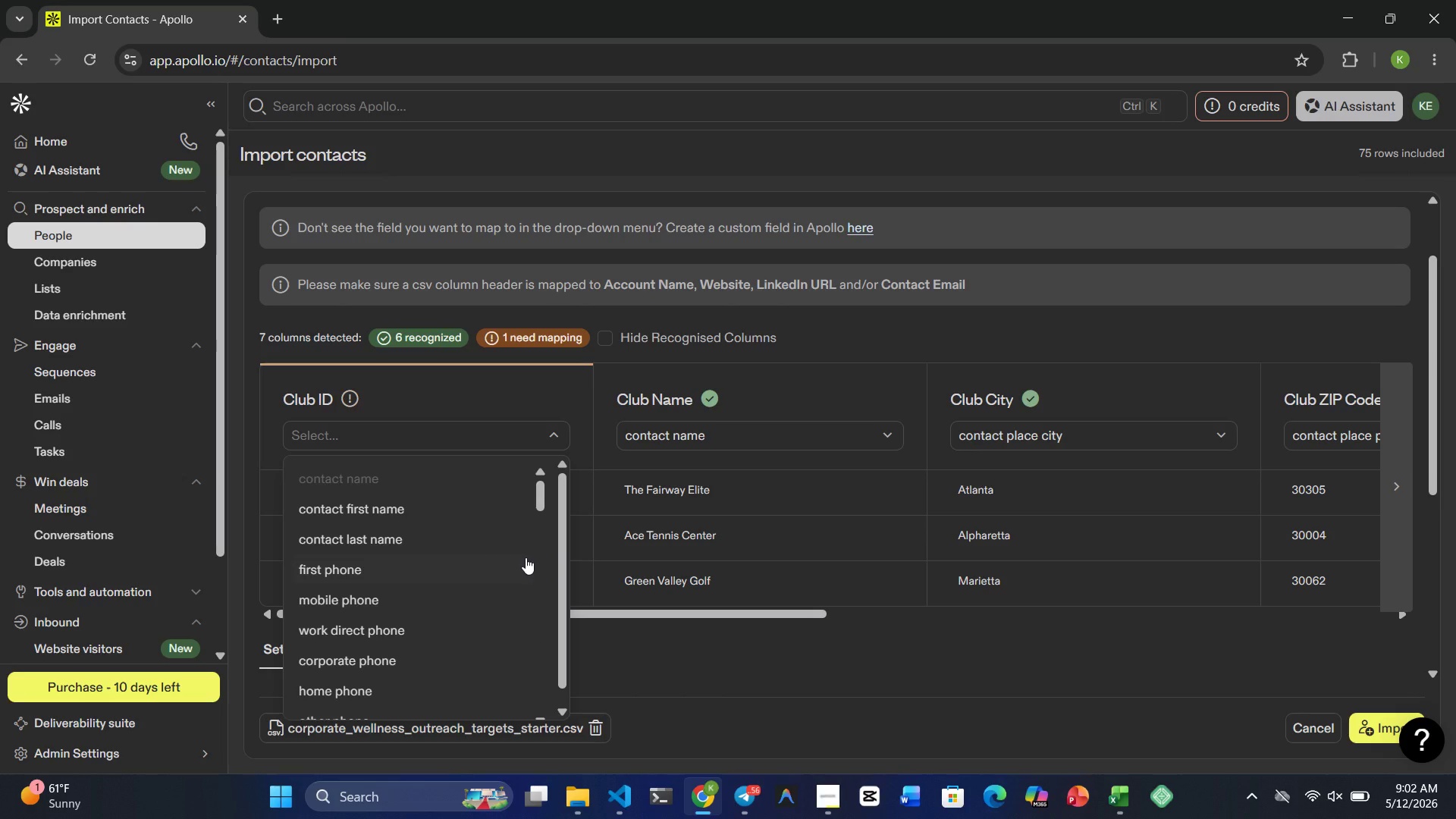 
wait(9.69)
 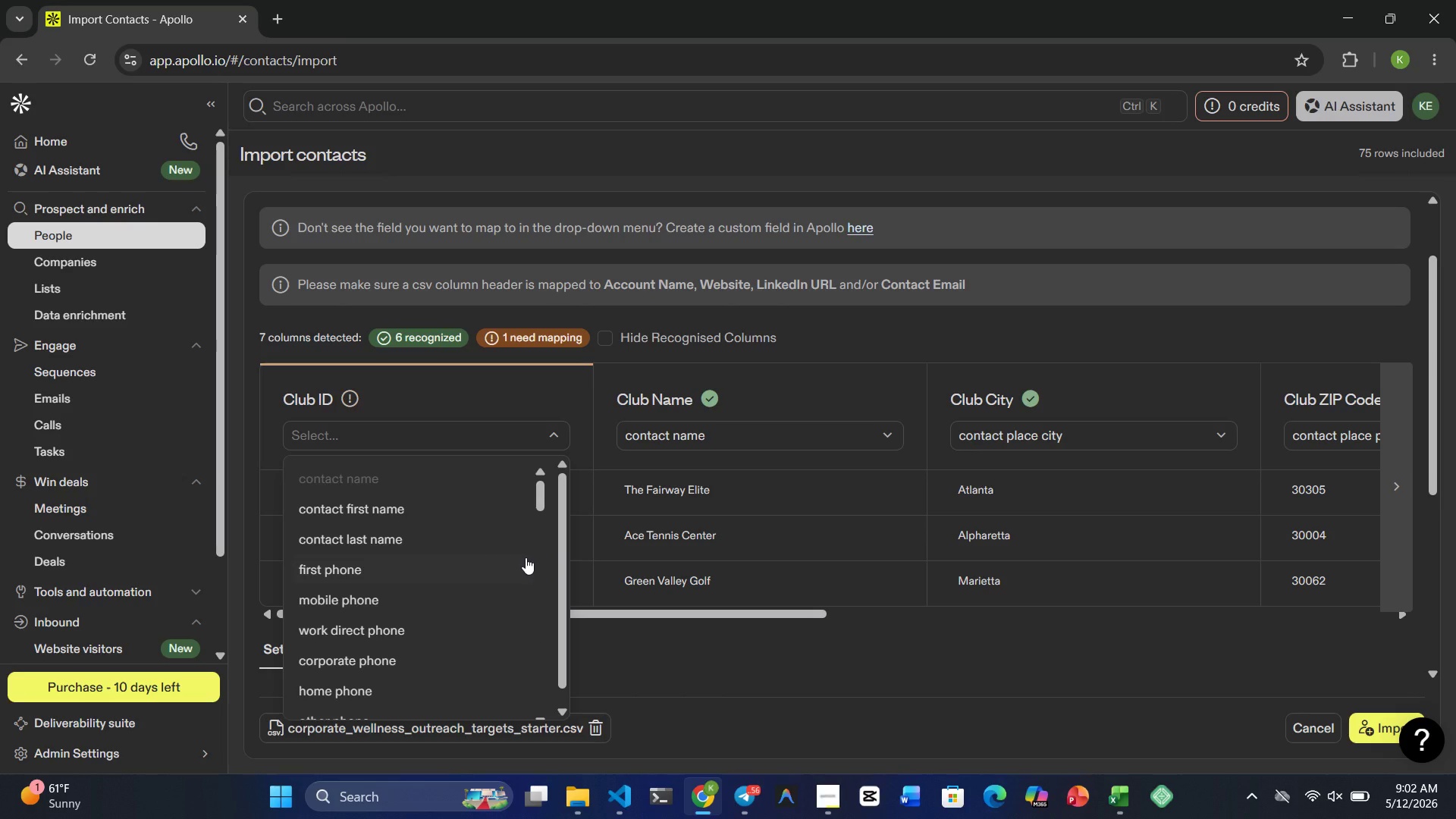 
scroll: coordinate [472, 553], scroll_direction: down, amount: 7.0
 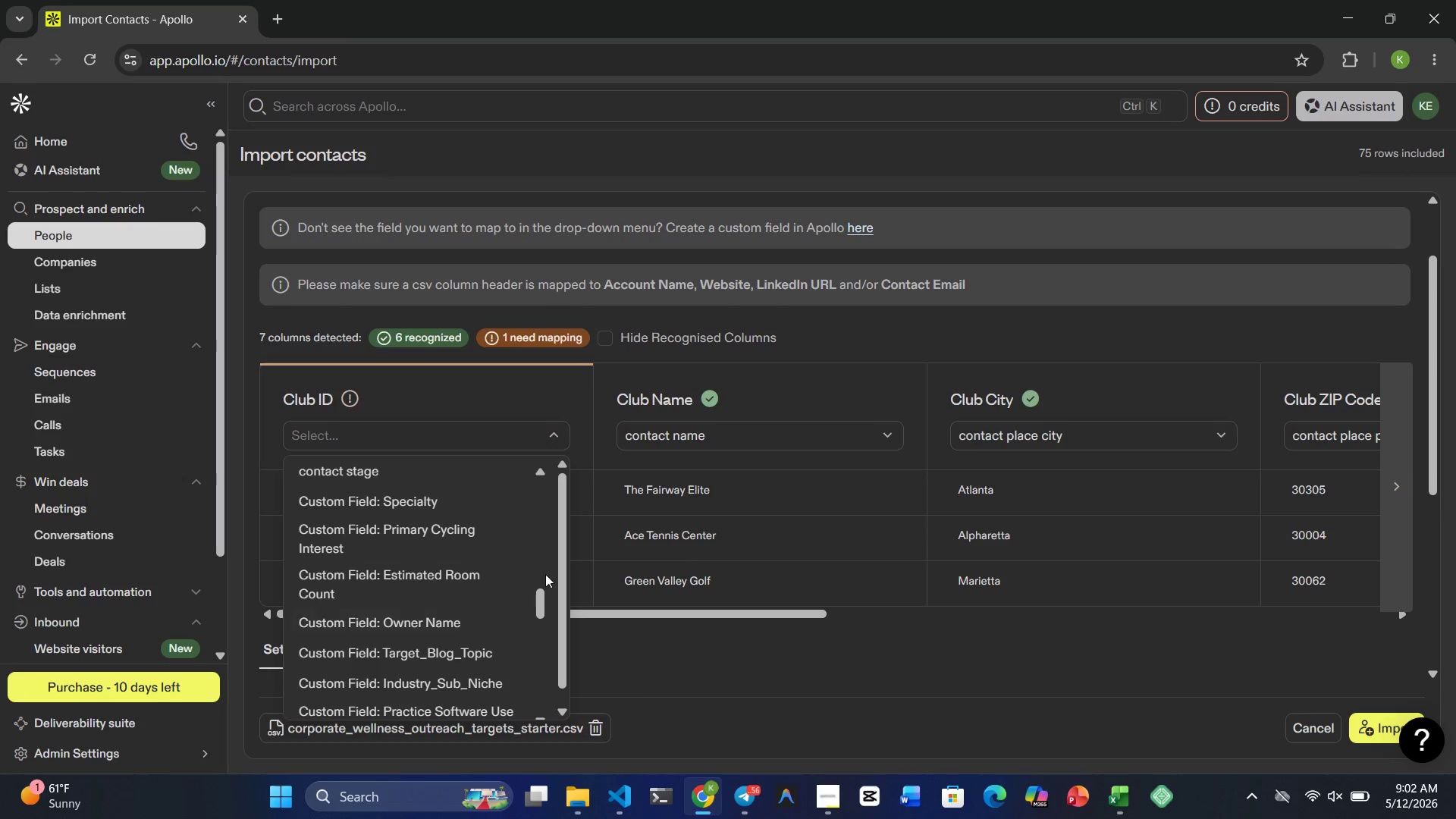 
left_click([729, 685])
 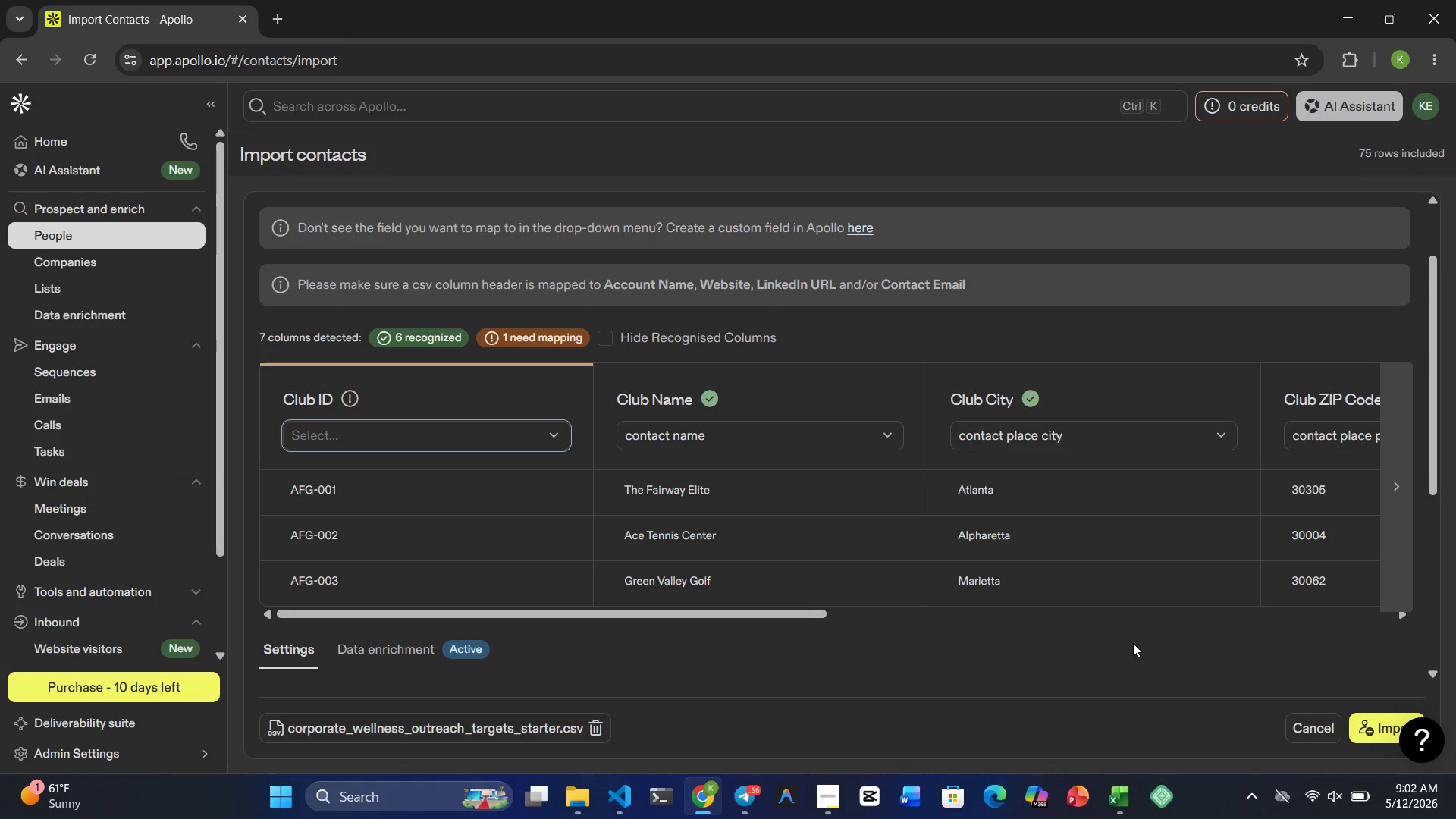 
scroll: coordinate [1121, 695], scroll_direction: up, amount: 5.0
 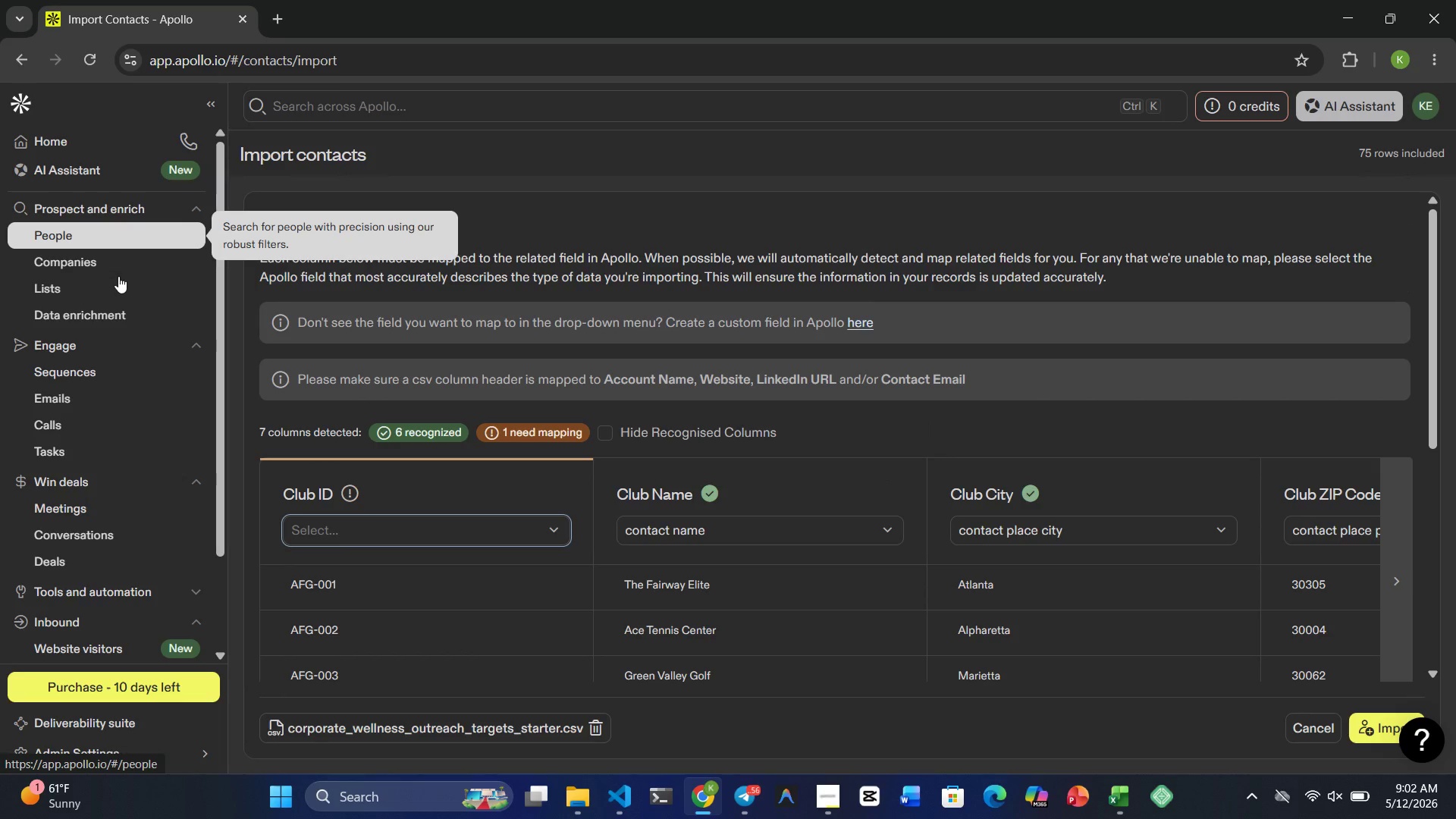 
left_click([96, 287])
 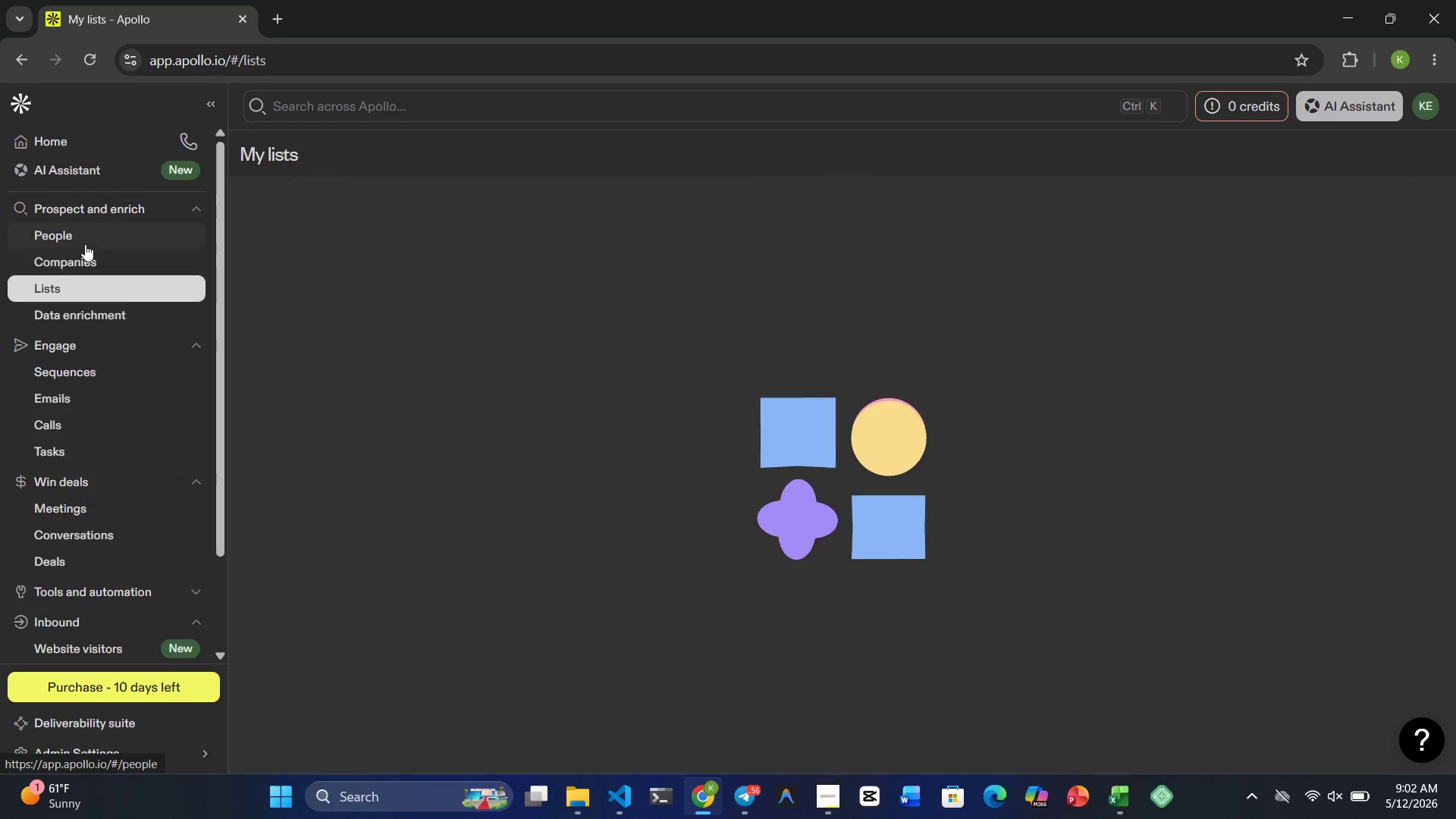 
left_click([85, 240])
 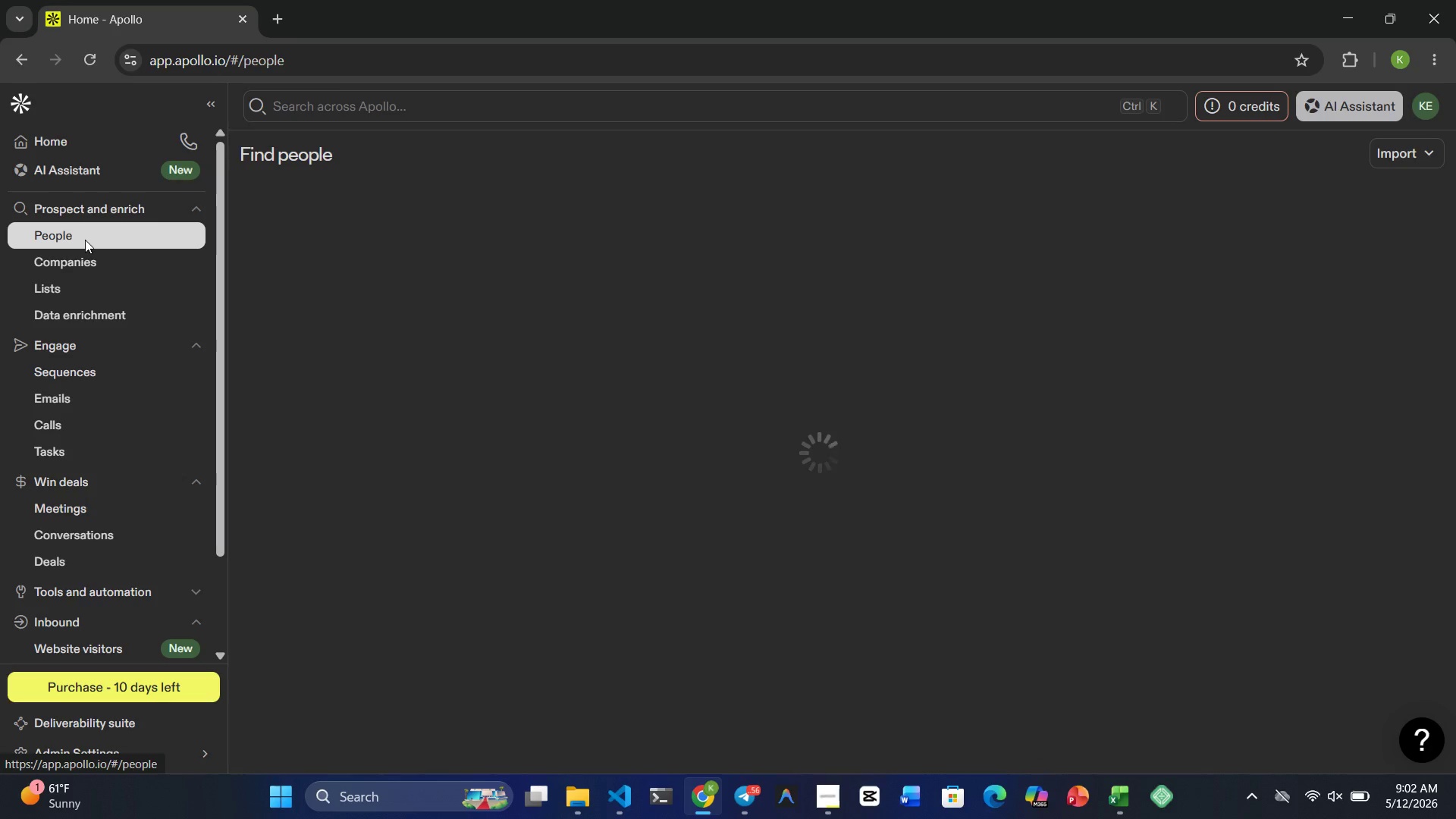 
mouse_move([950, 218])
 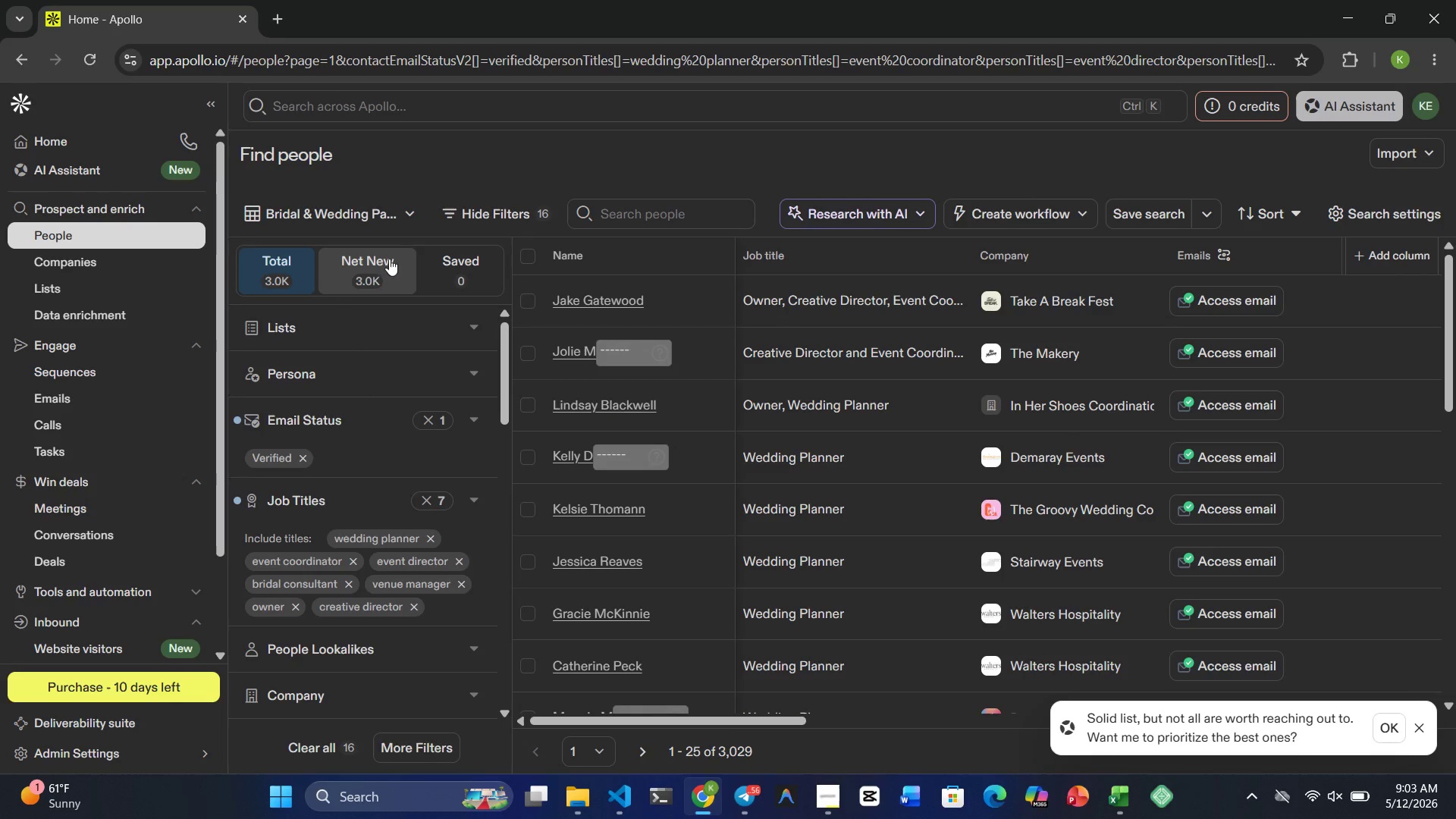 
left_click([401, 207])
 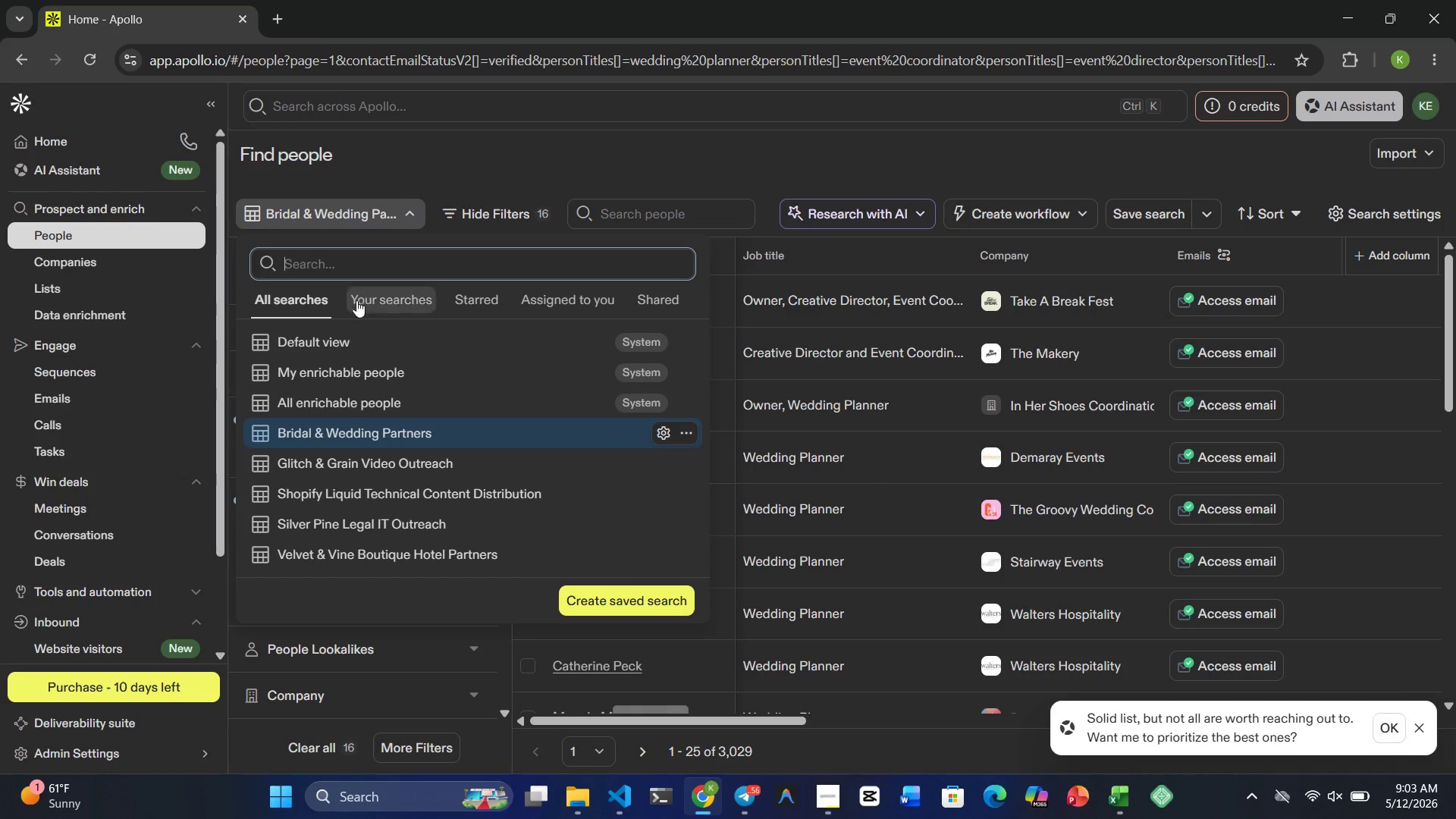 
left_click([356, 334])
 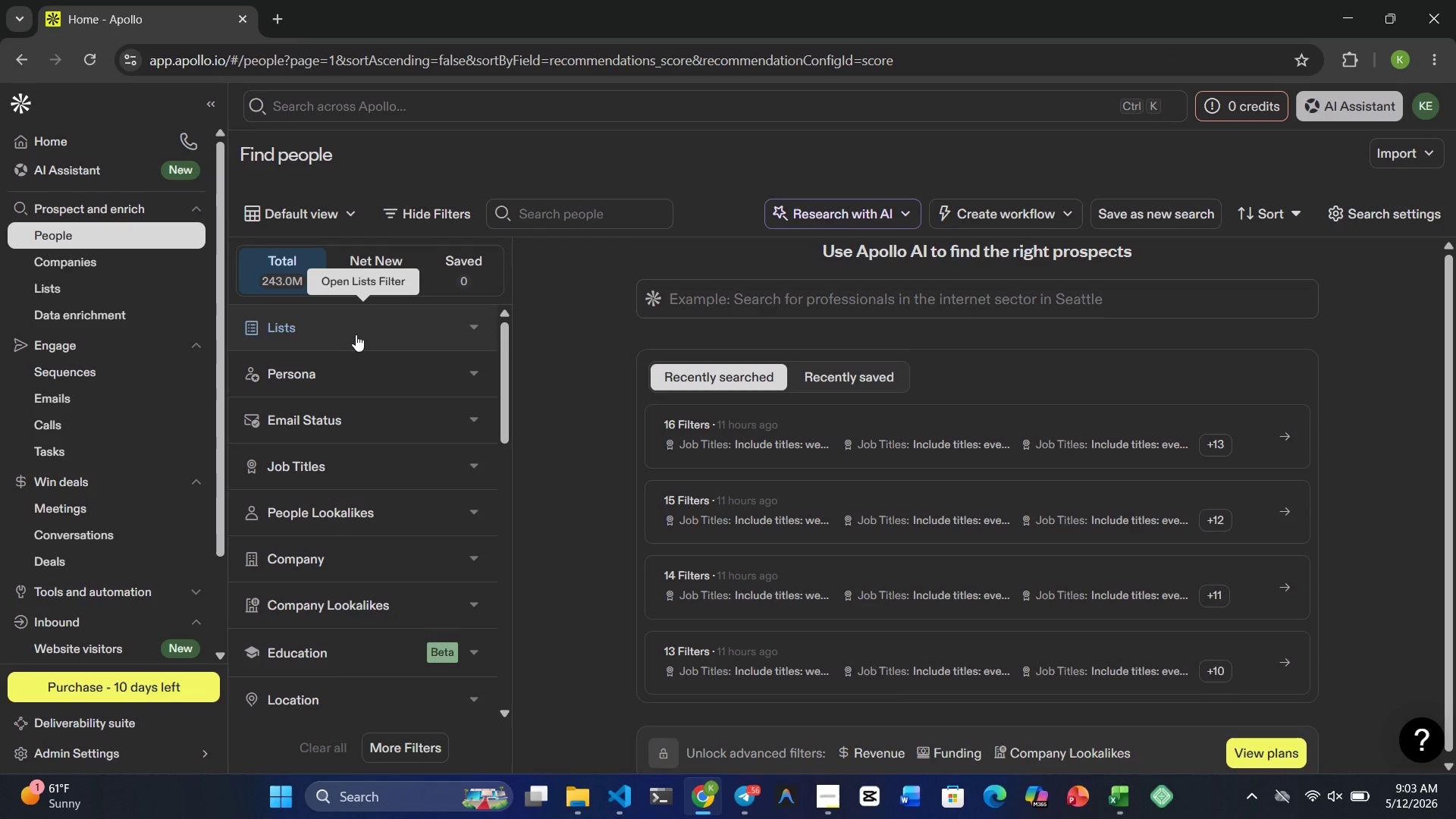 
wait(9.7)
 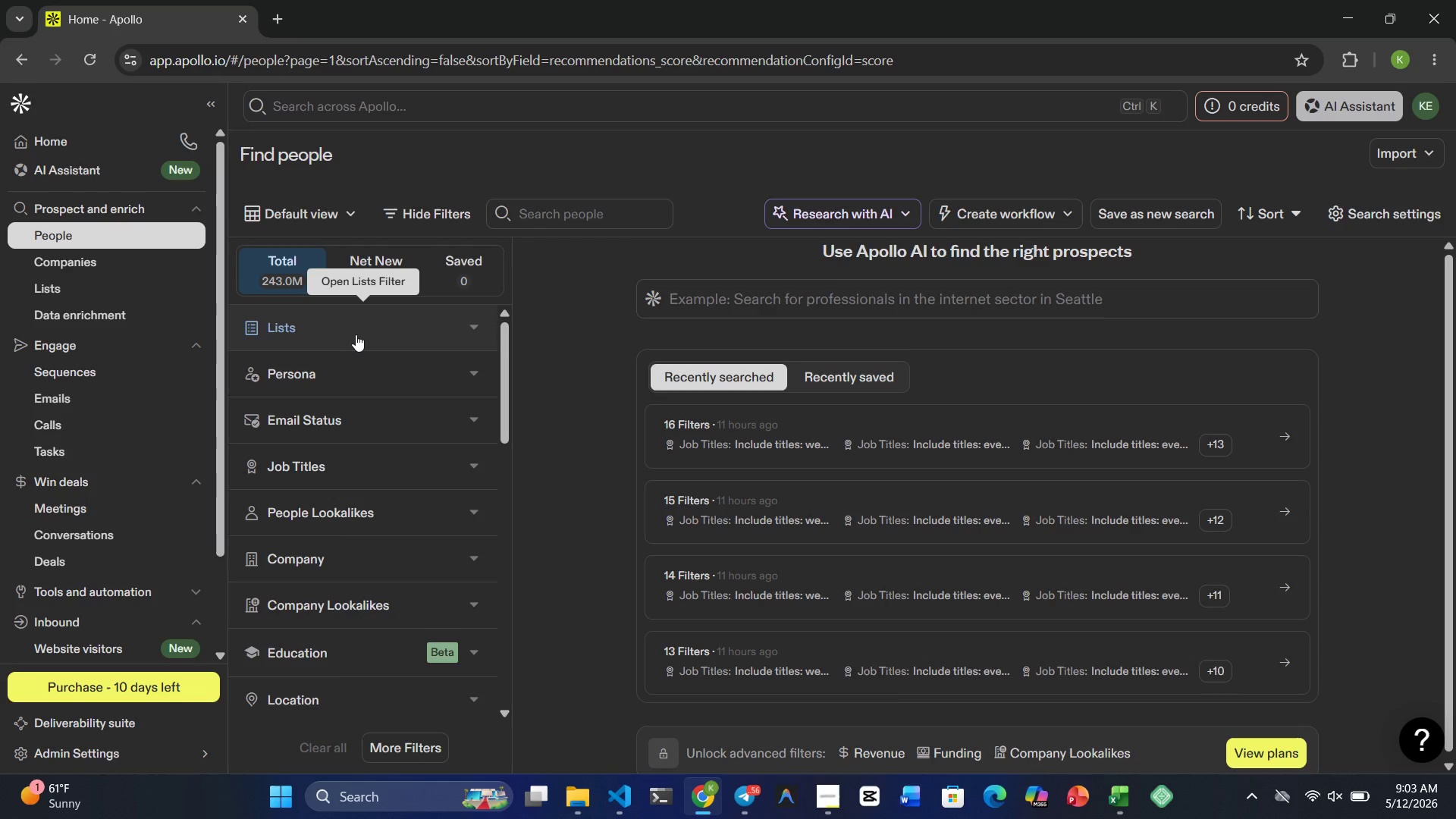 
scroll: coordinate [395, 411], scroll_direction: down, amount: 2.0
 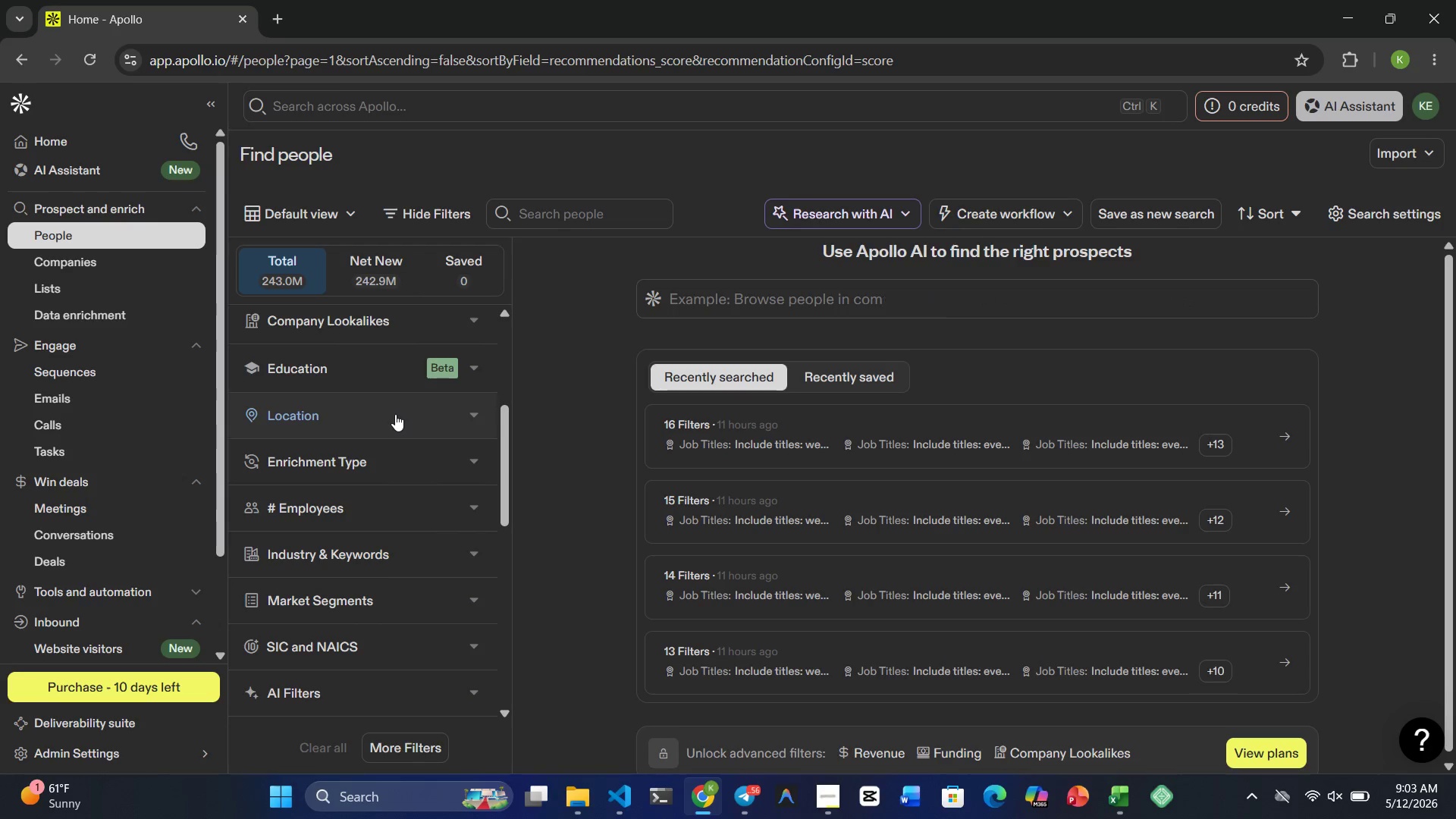 
left_click([395, 414])
 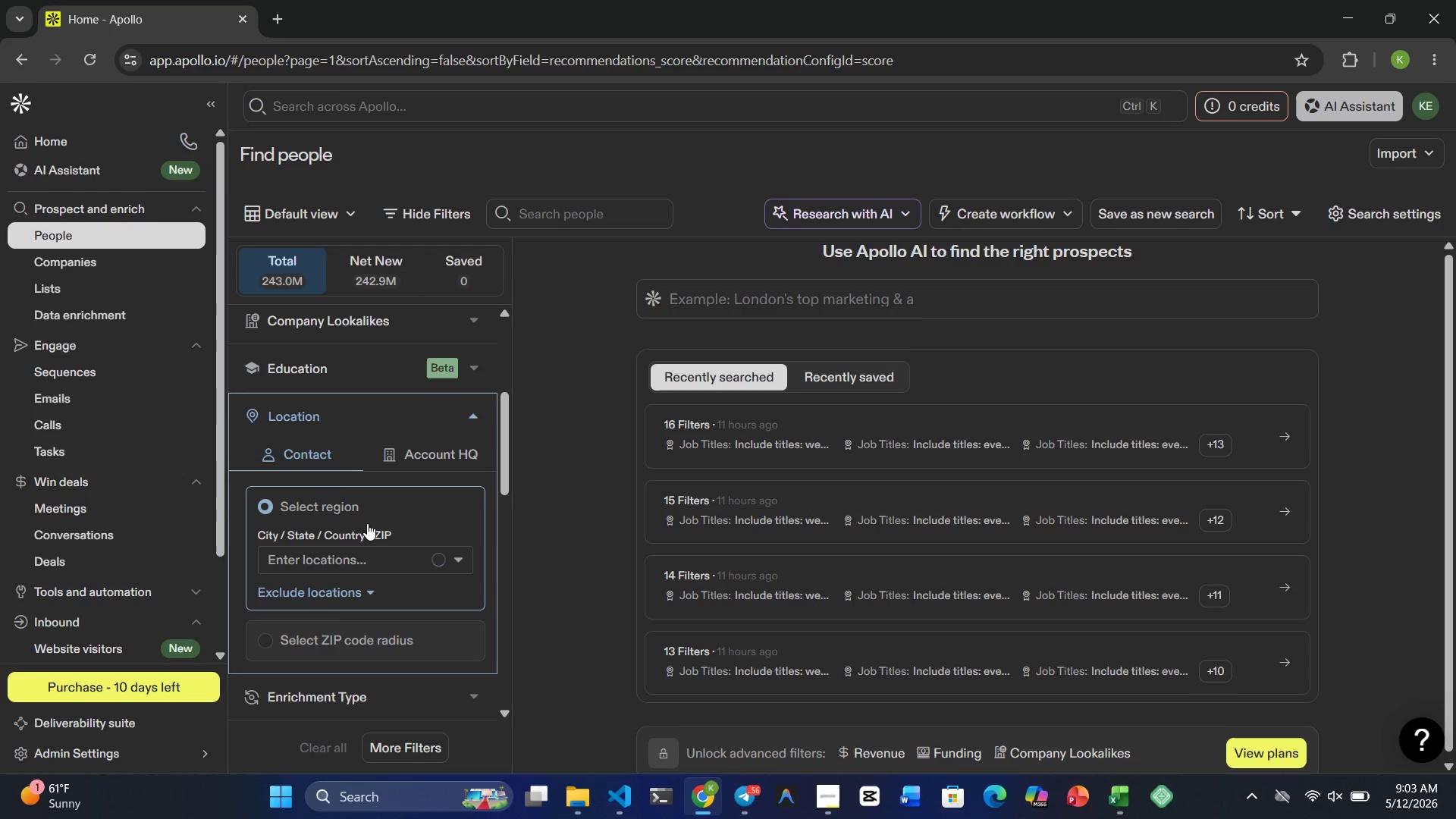 
scroll: coordinate [367, 522], scroll_direction: down, amount: 1.0
 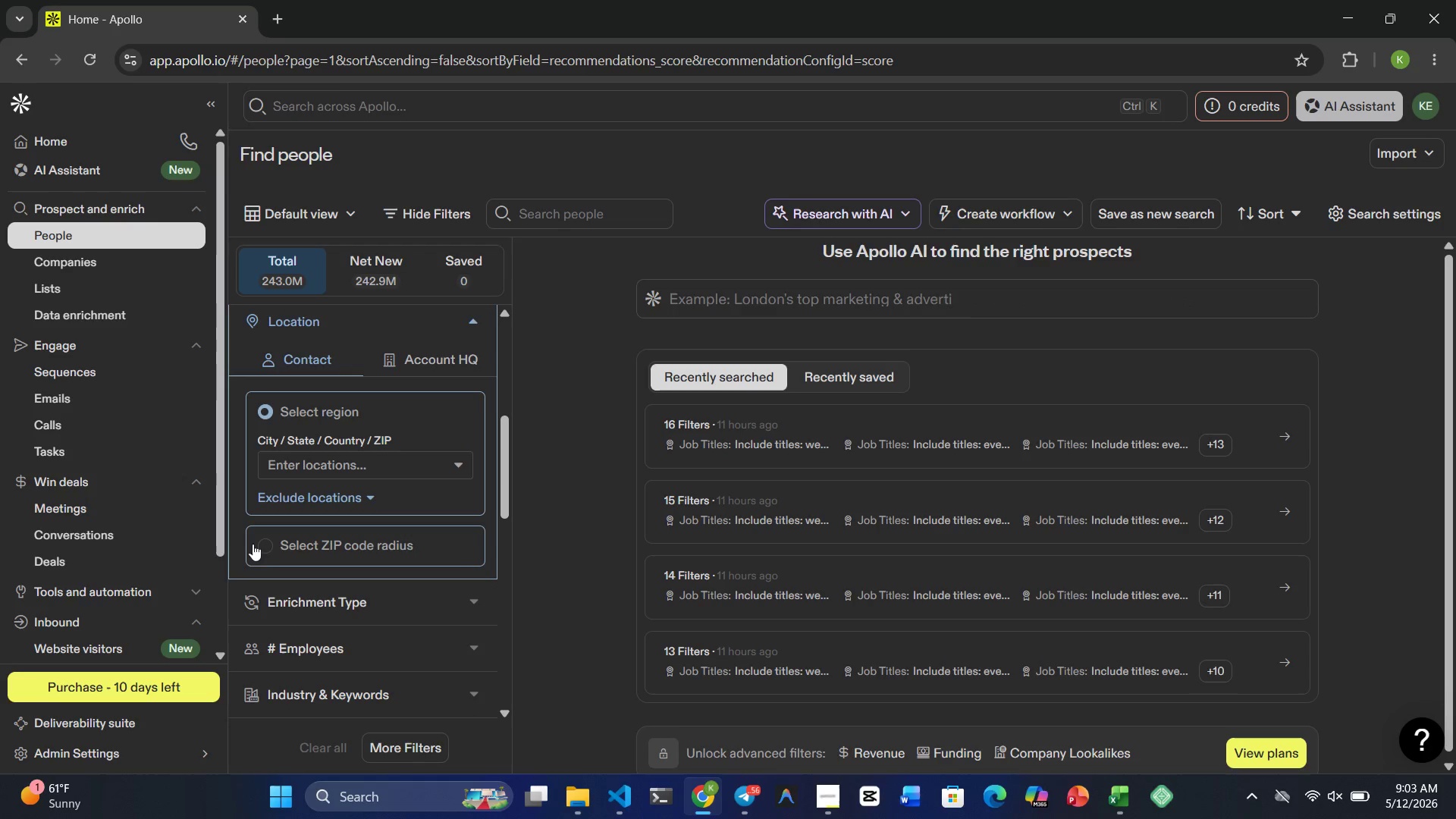 
left_click([260, 542])
 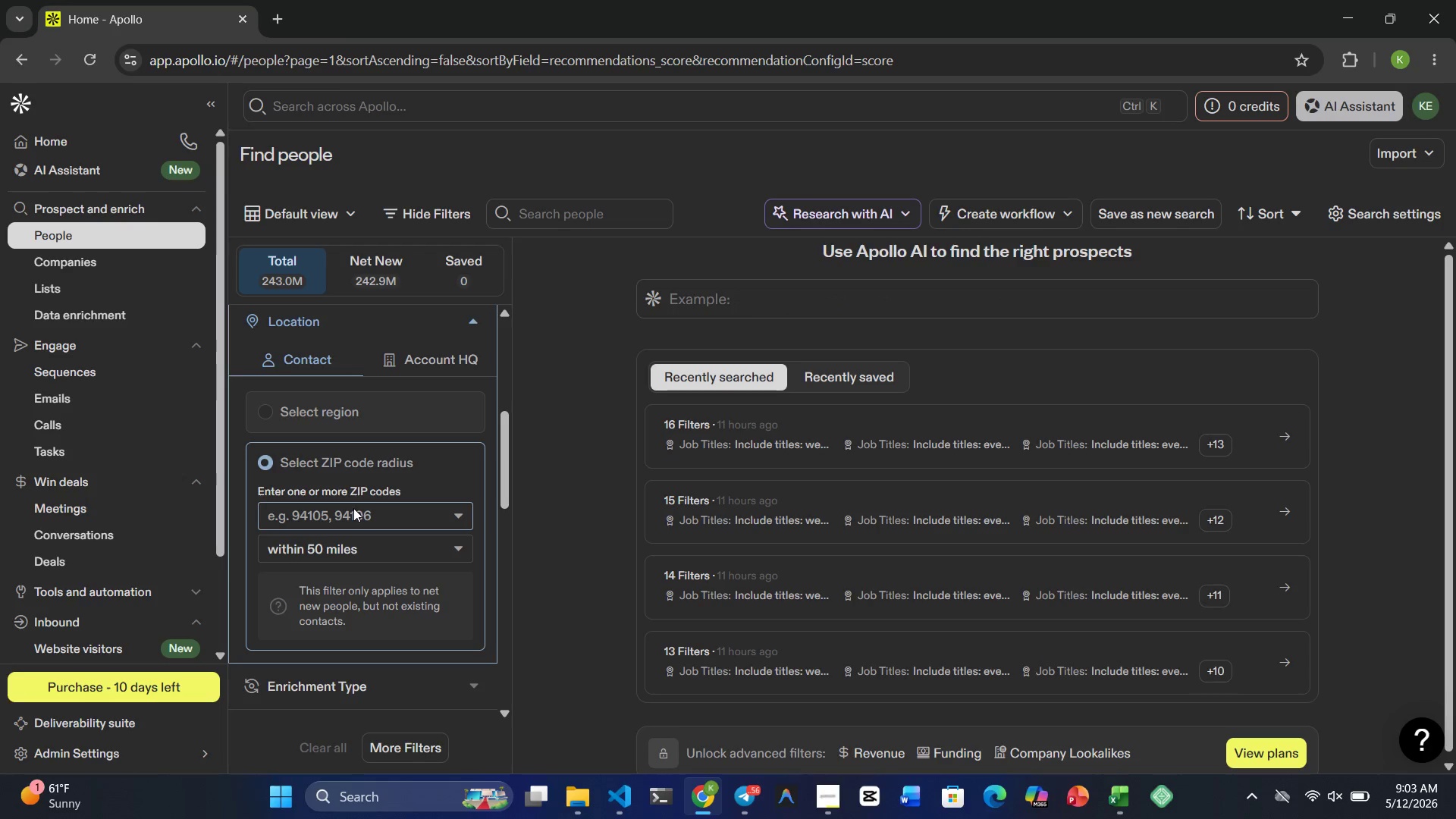 
wait(6.06)
 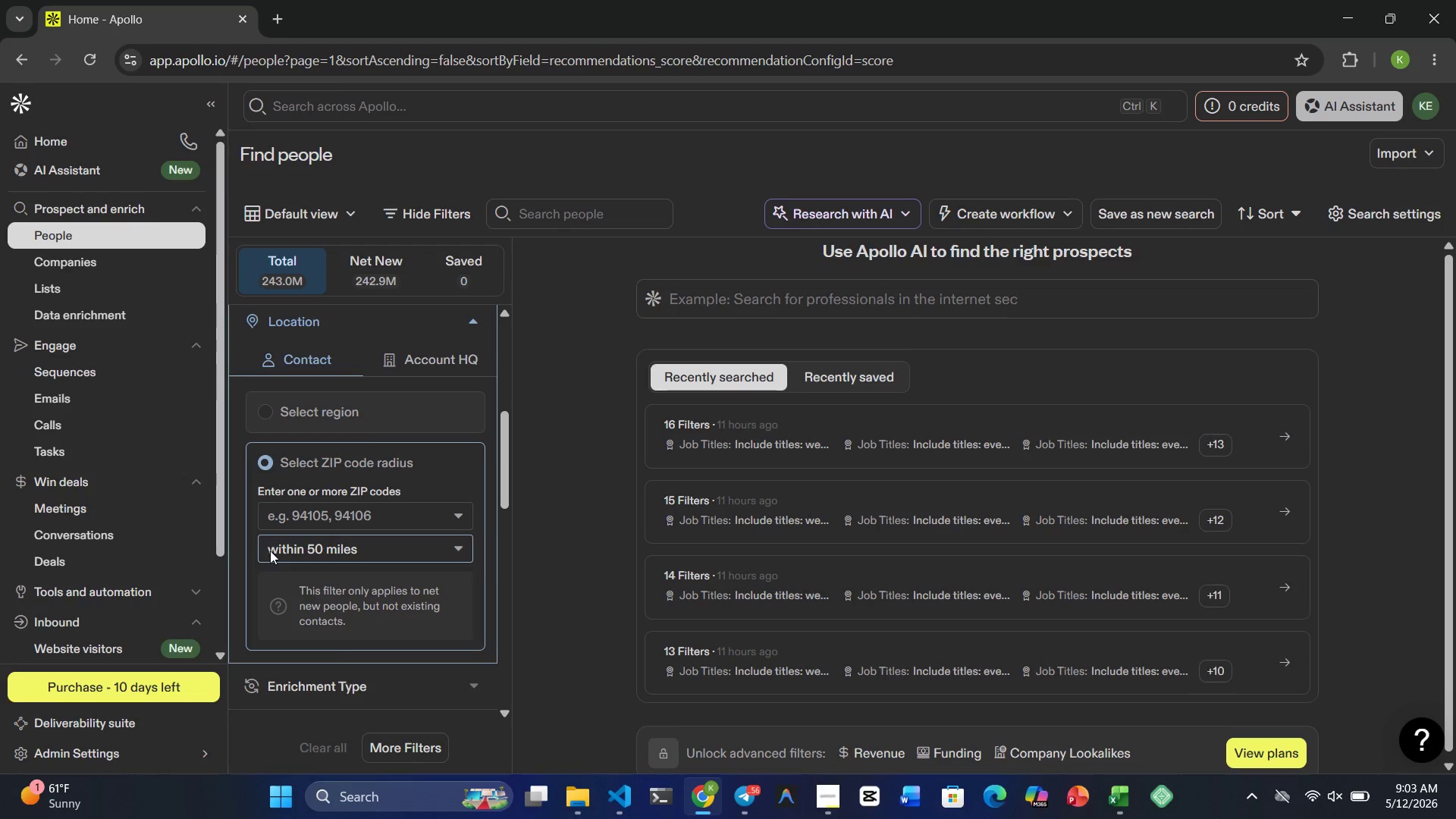 
left_click([353, 508])
 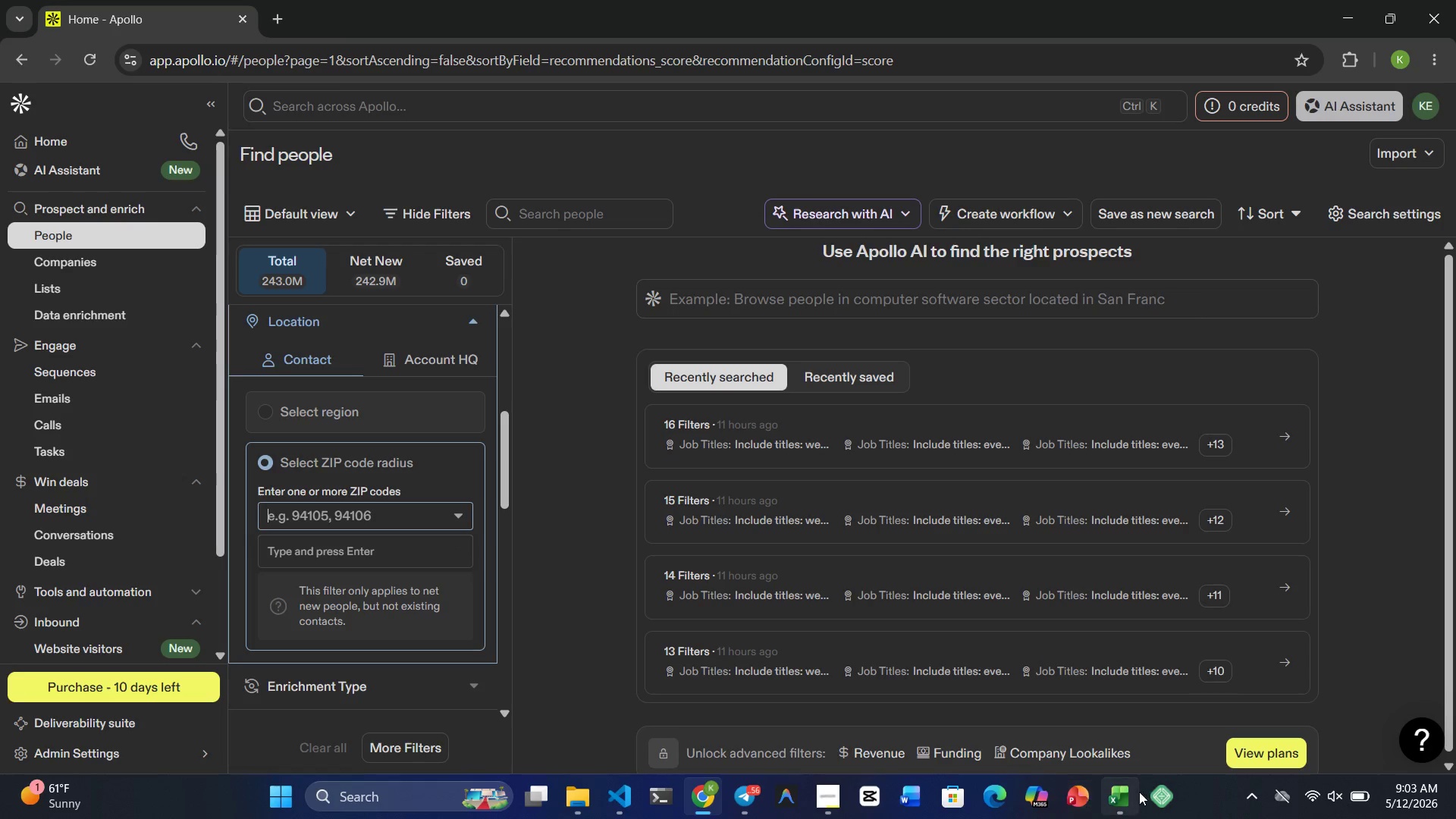 
left_click([1127, 789])
 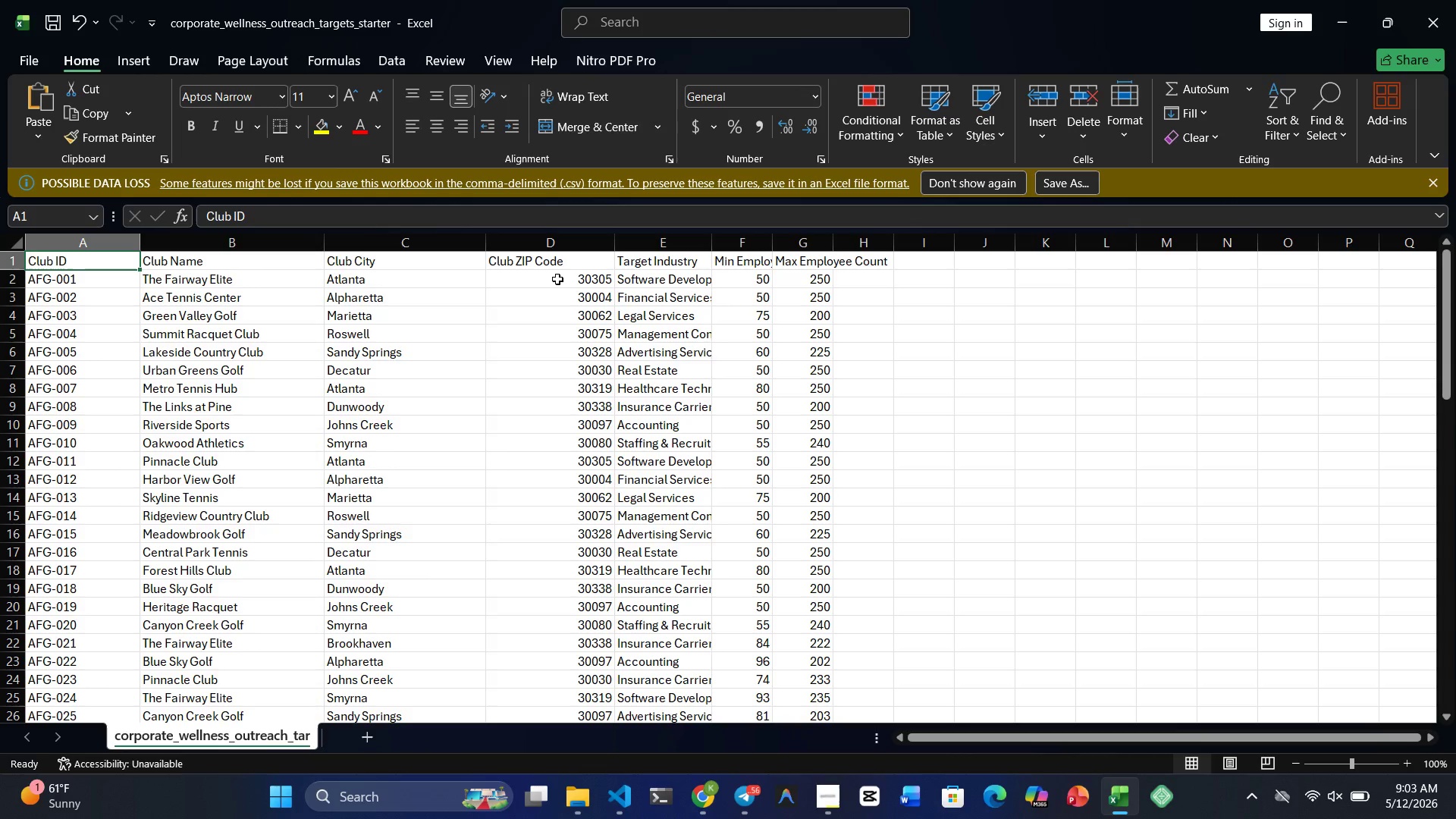 
left_click([556, 279])
 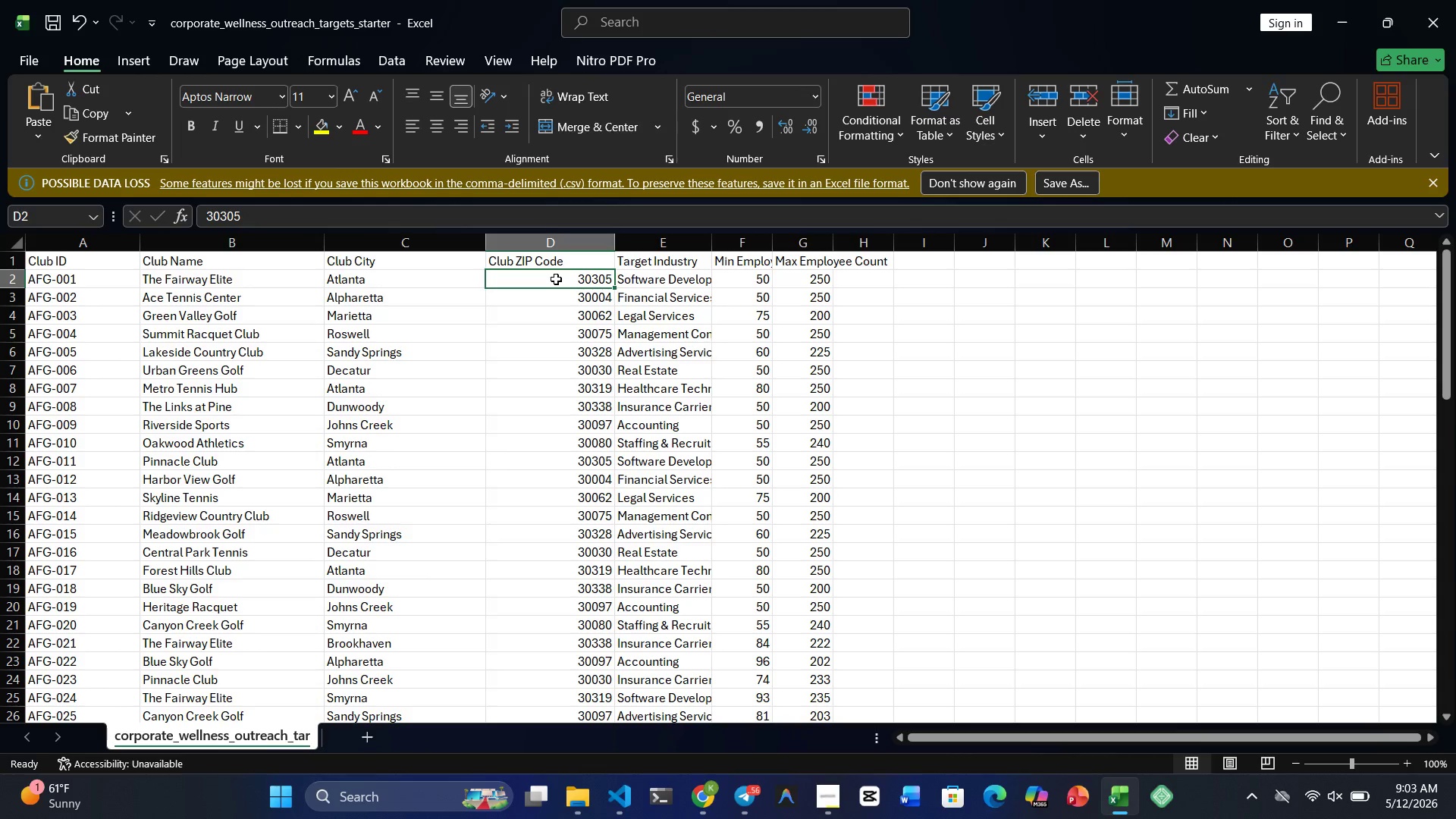 
left_click_drag(start_coordinate=[556, 279], to_coordinate=[591, 818])
 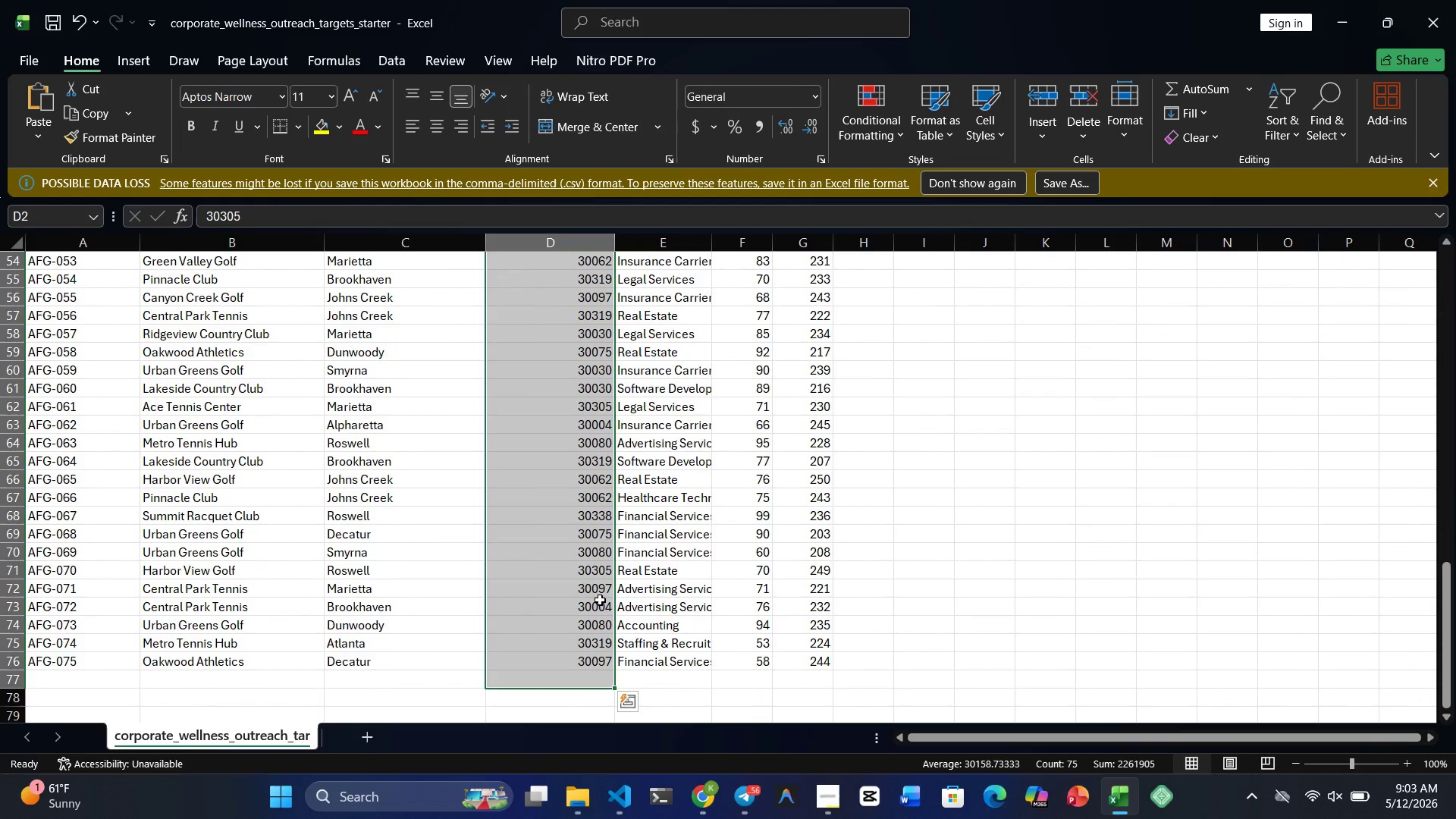 
key(Shift+ArrowUp)
 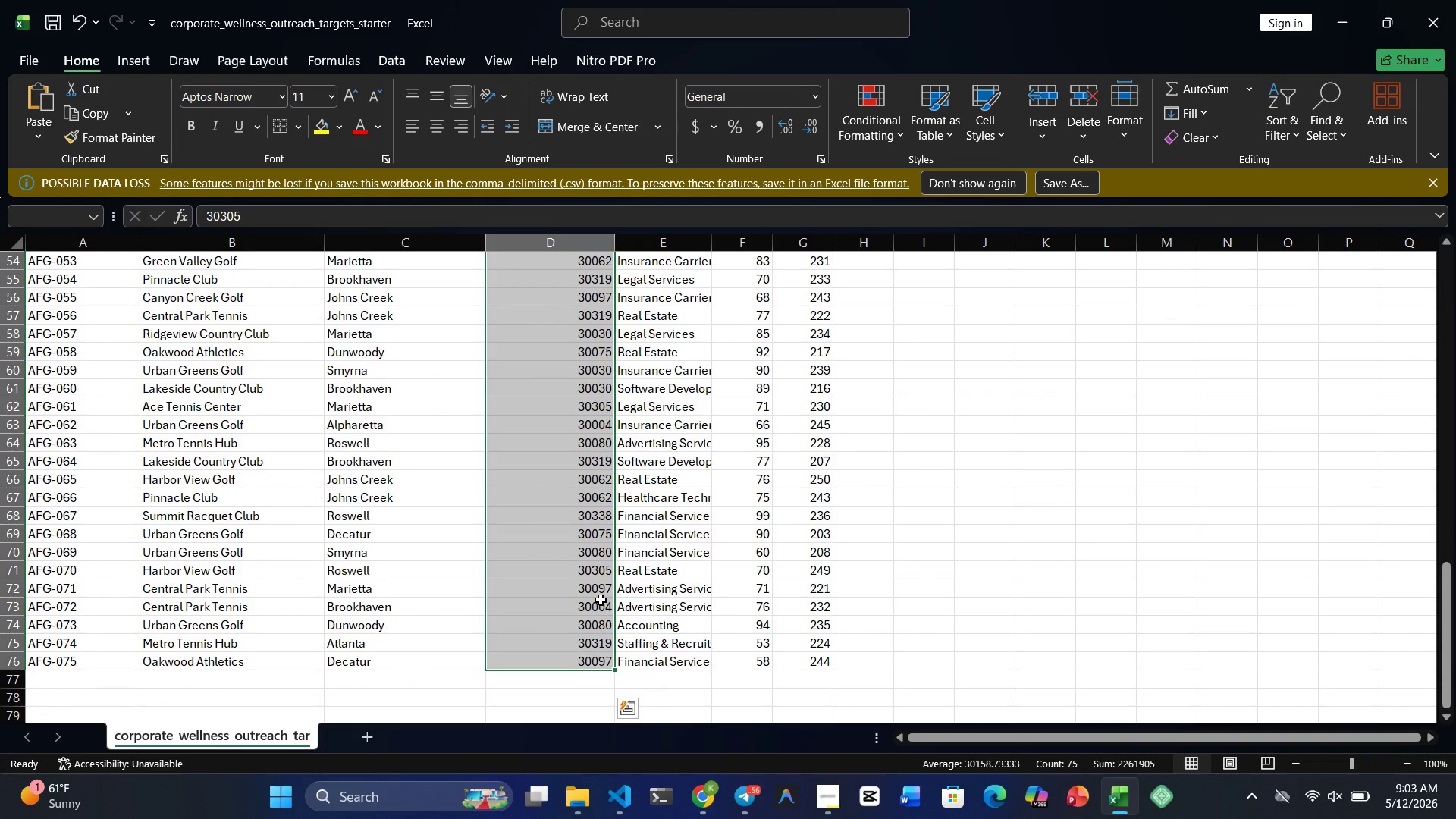 
key(Control+C)
 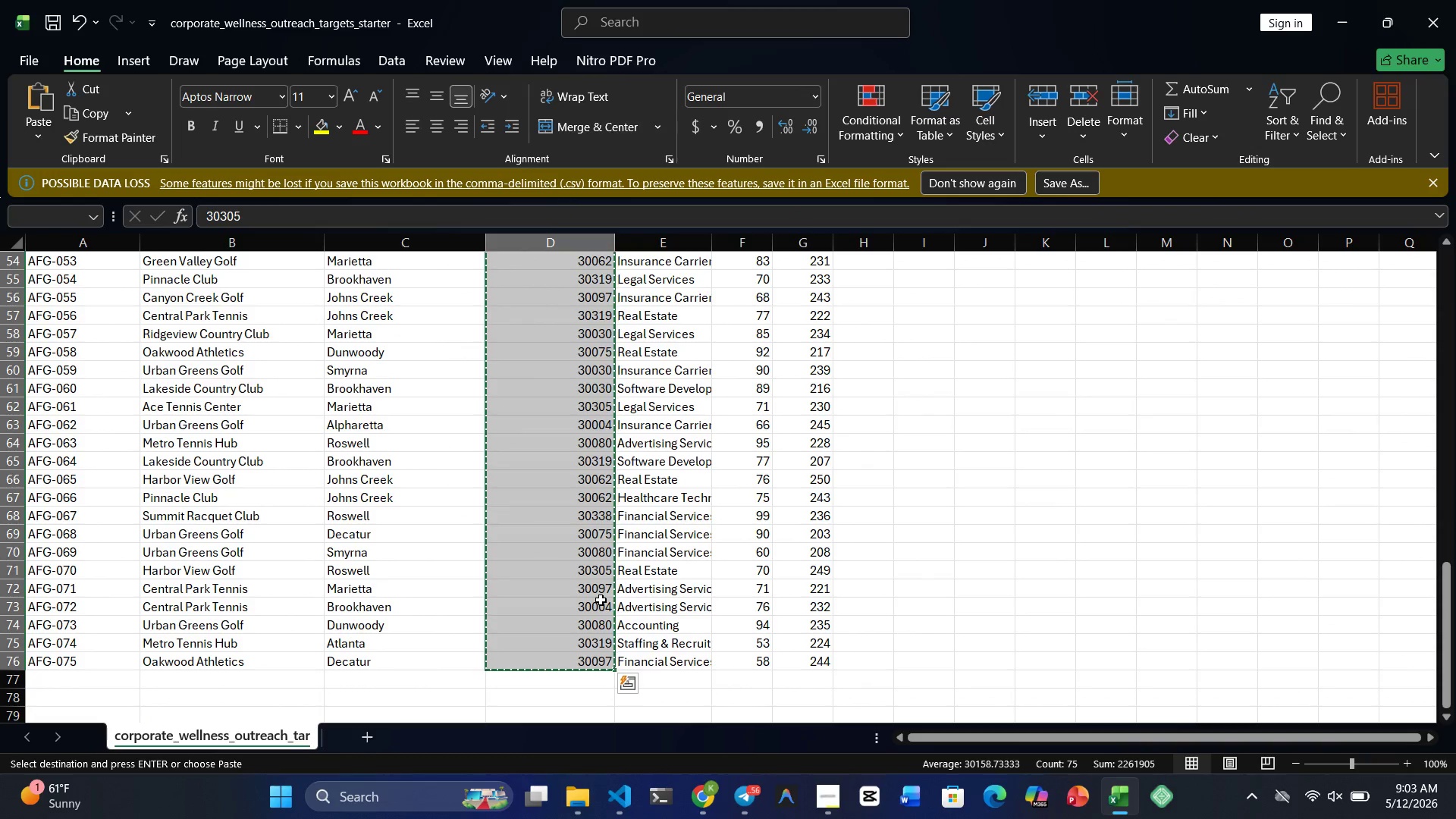 
key(Meta+4)
 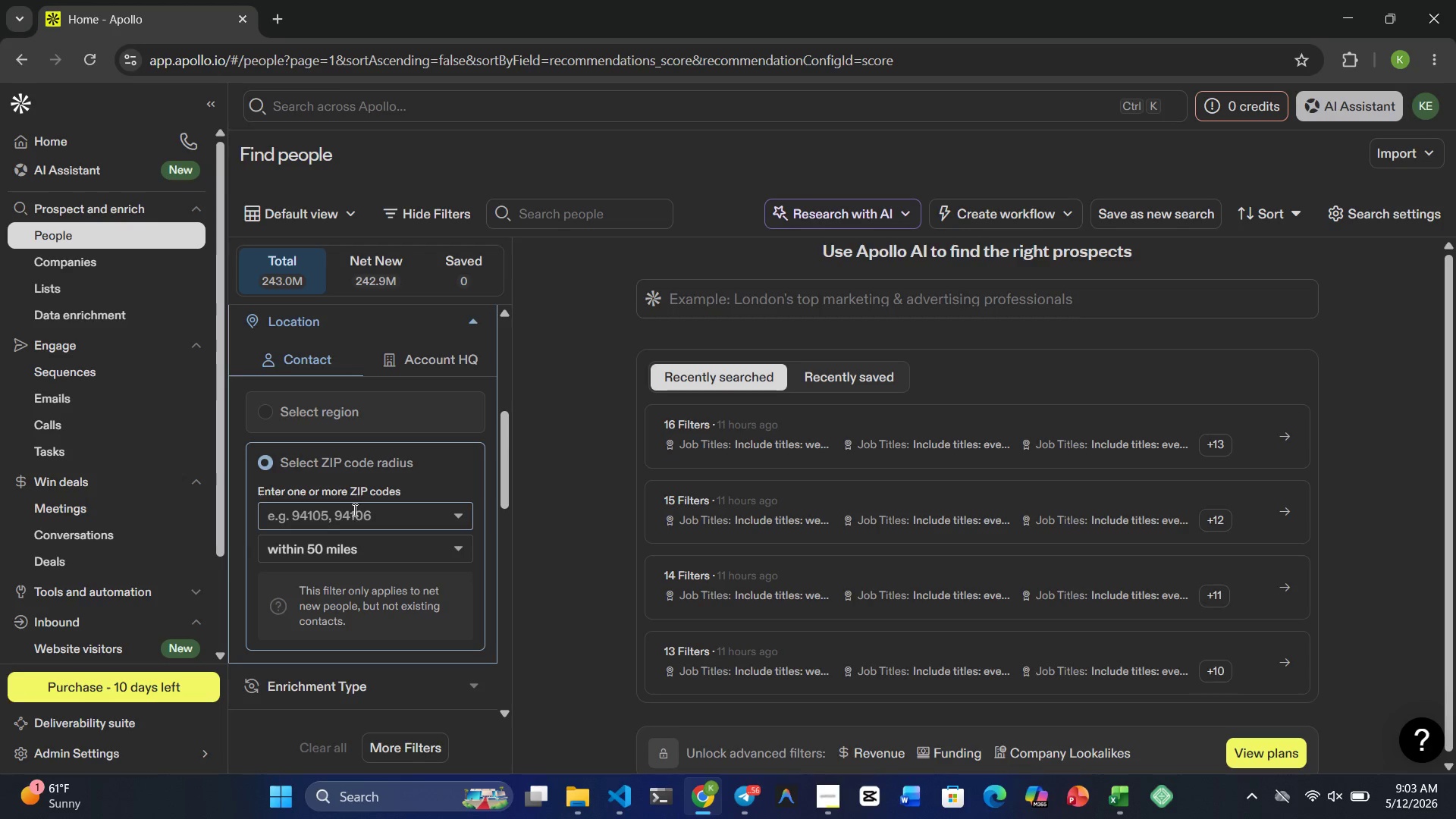 
key(Control+V)
 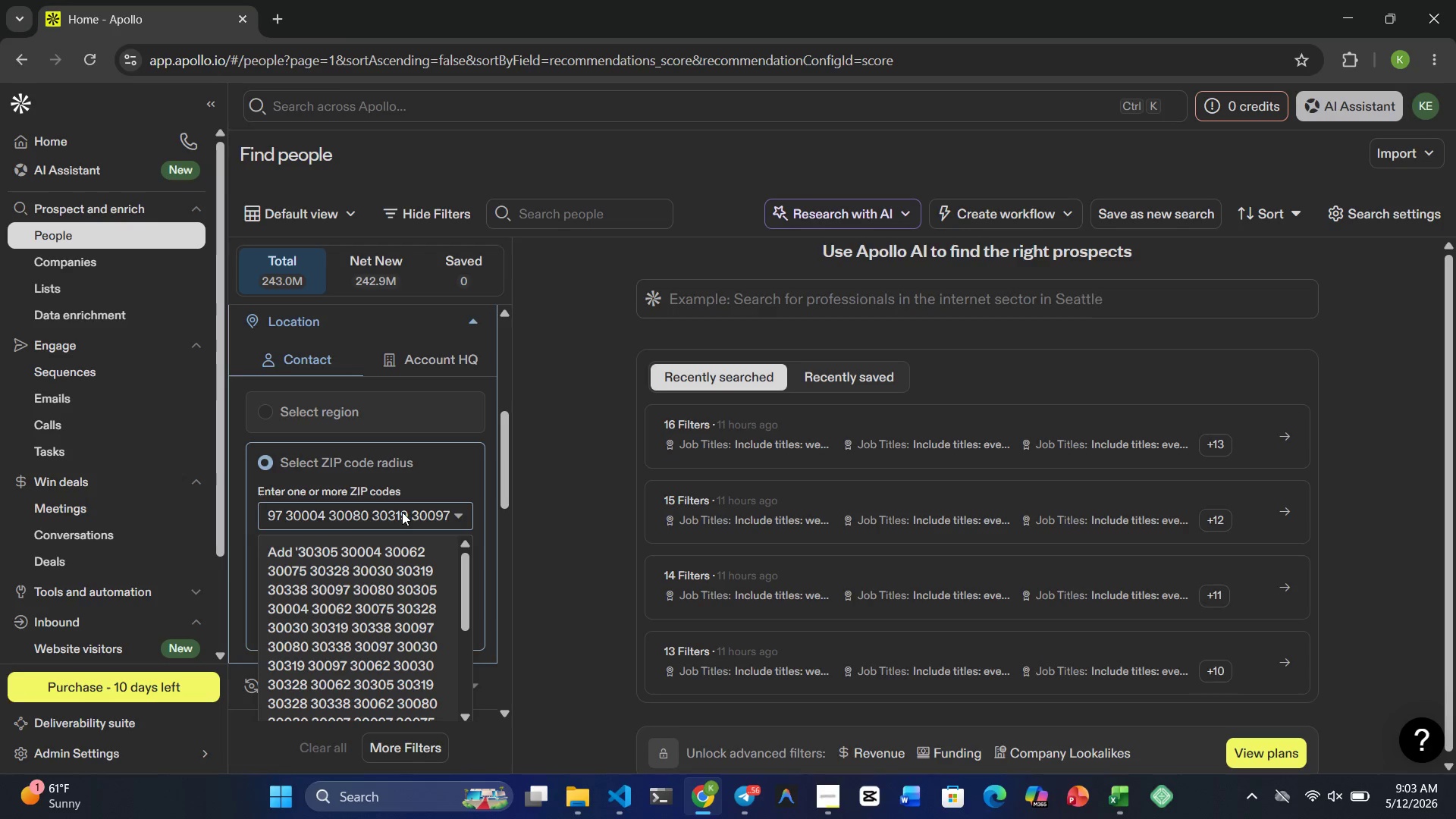 
wait(8.09)
 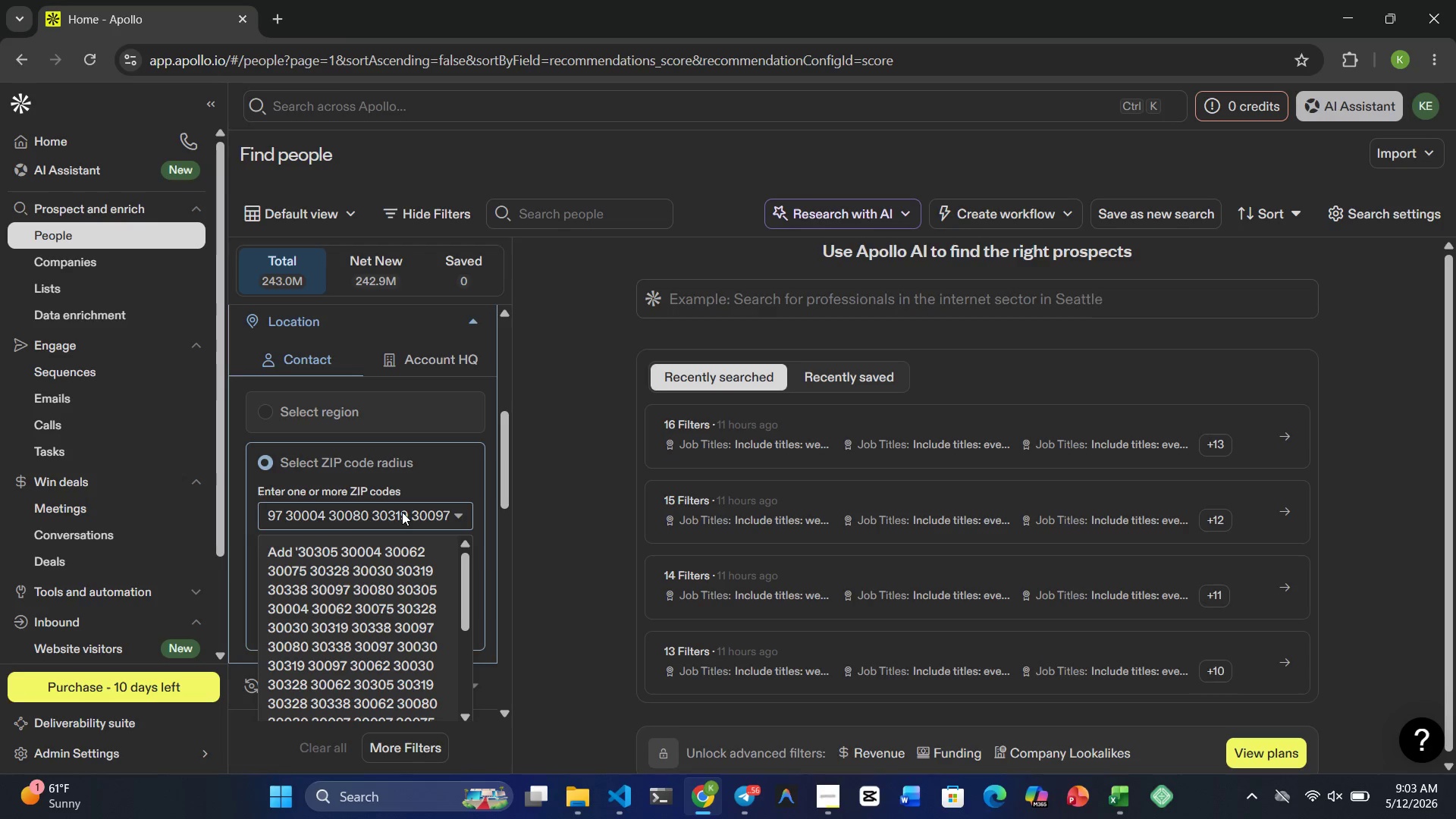 
left_click([395, 640])
 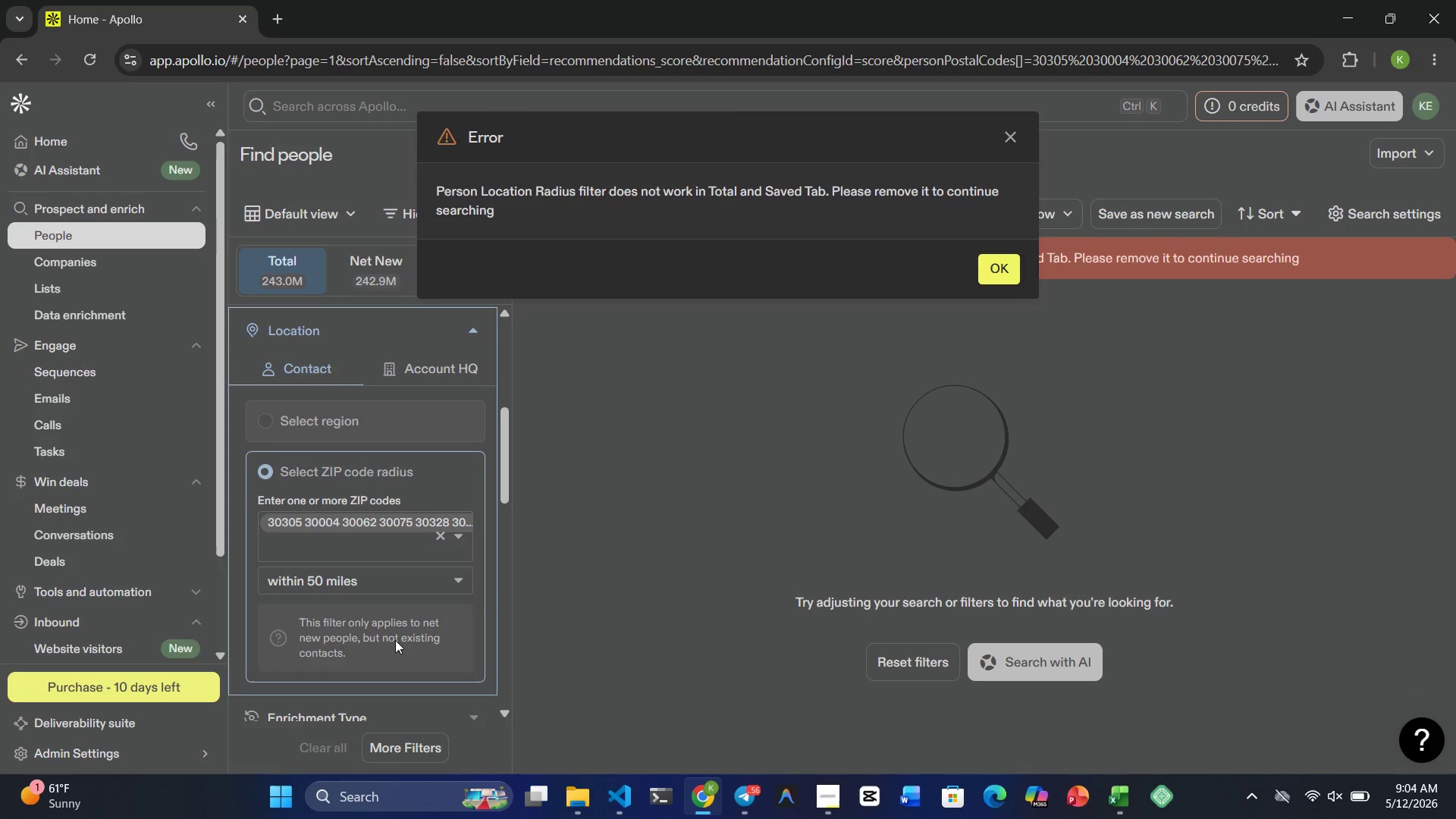 
wait(7.8)
 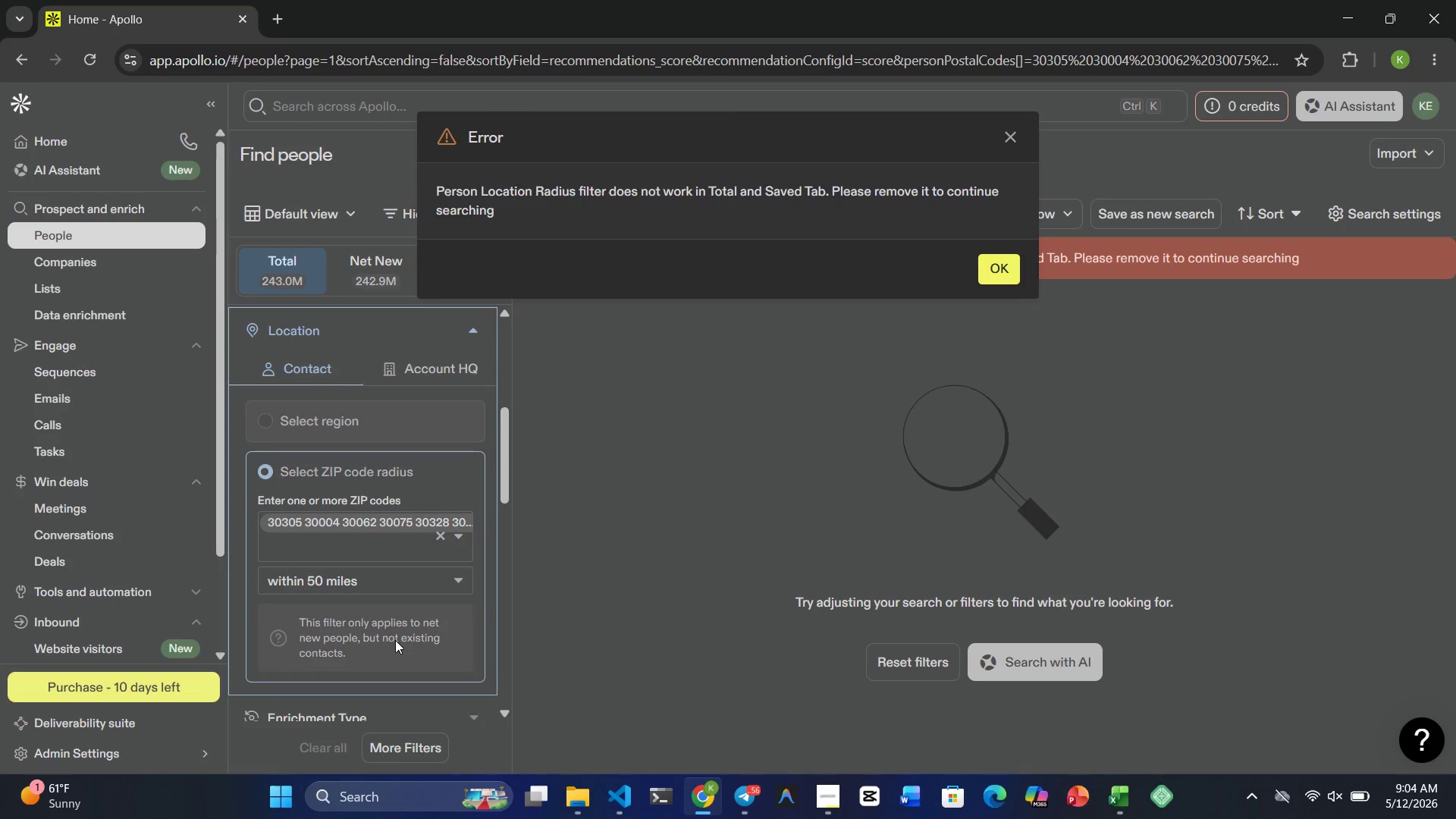 
left_click([993, 257])
 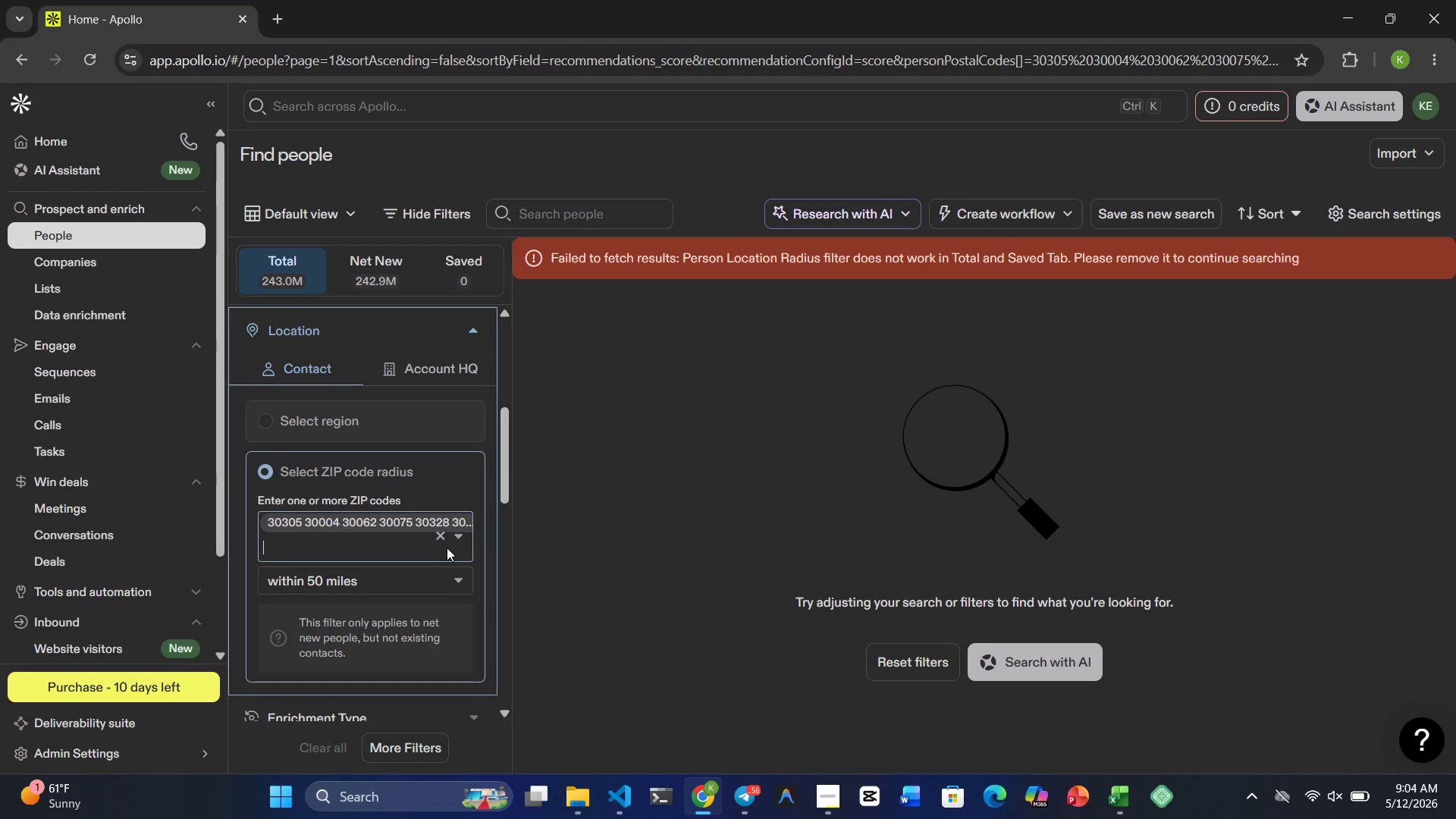 
left_click([440, 532])
 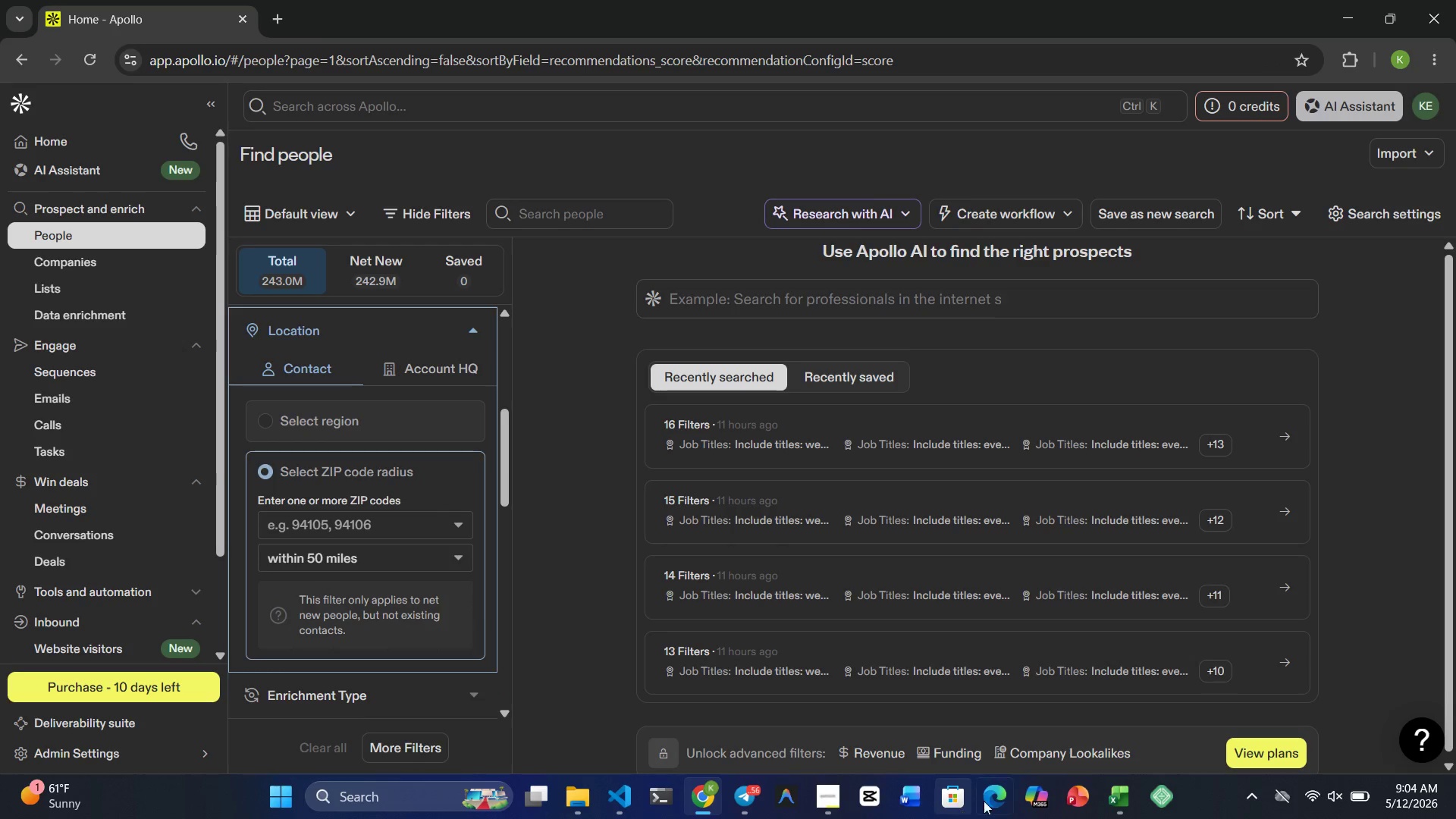 
left_click([1112, 779])
 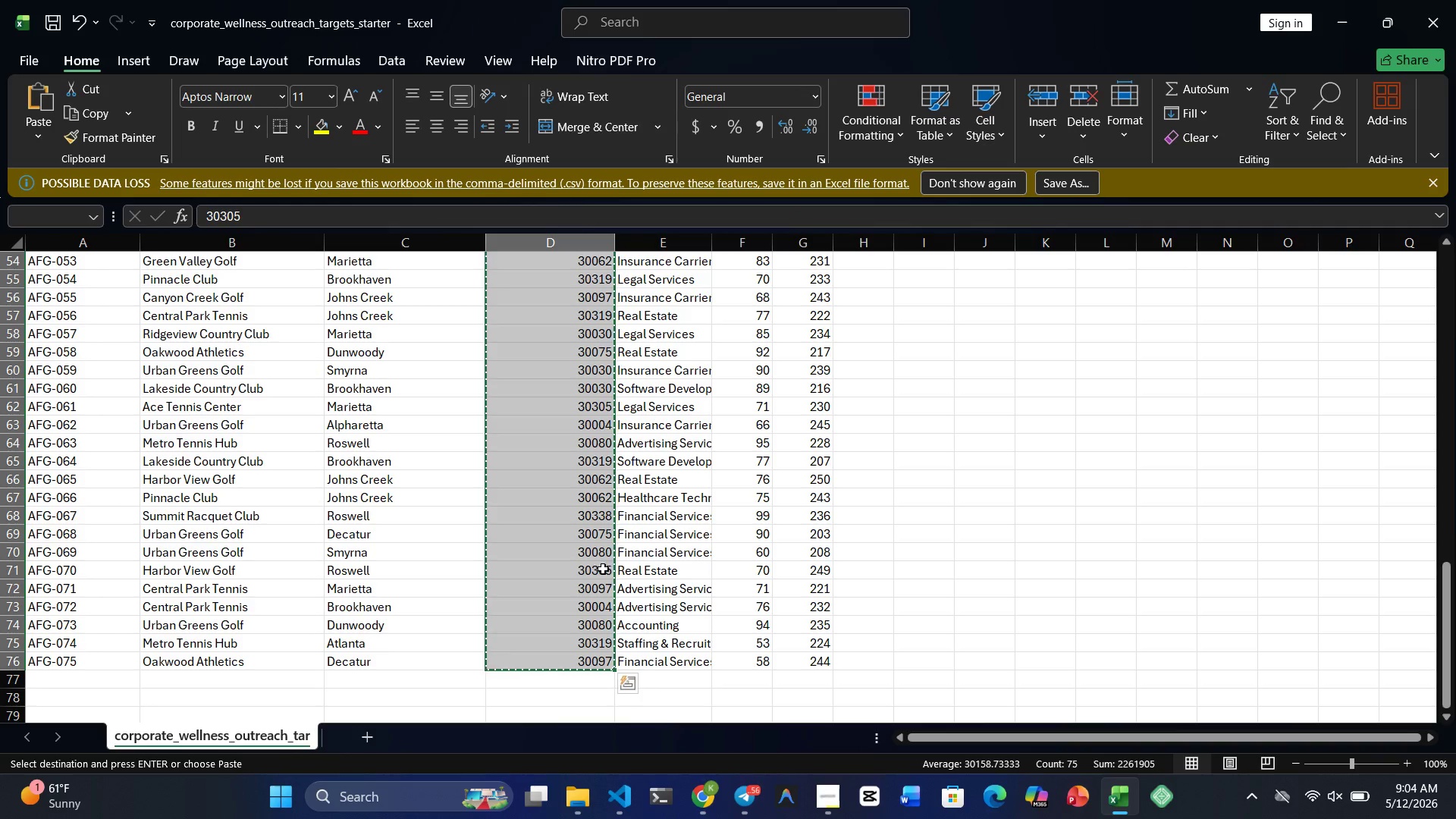 
left_click([598, 570])
 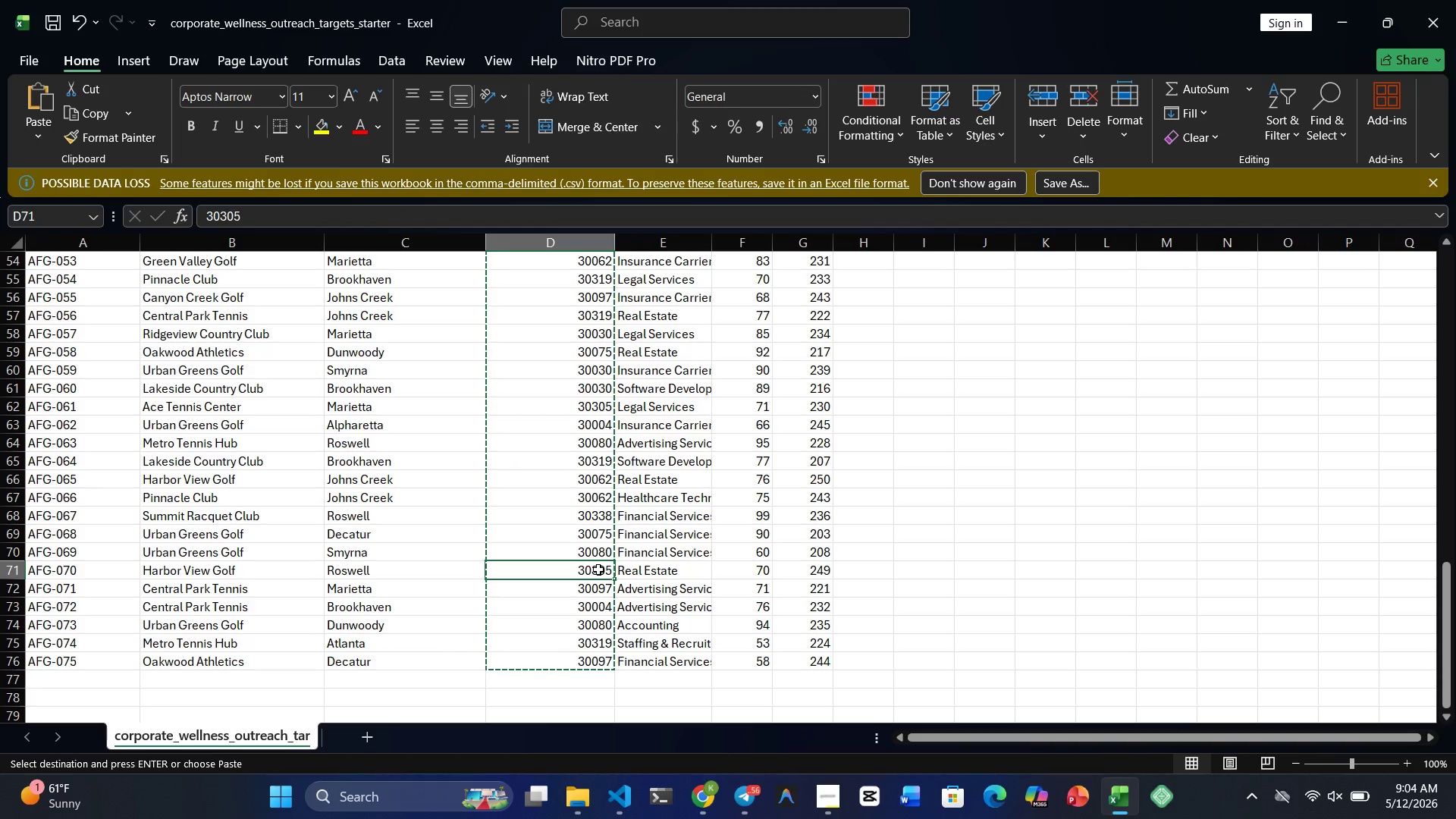 
key(Control+C)
 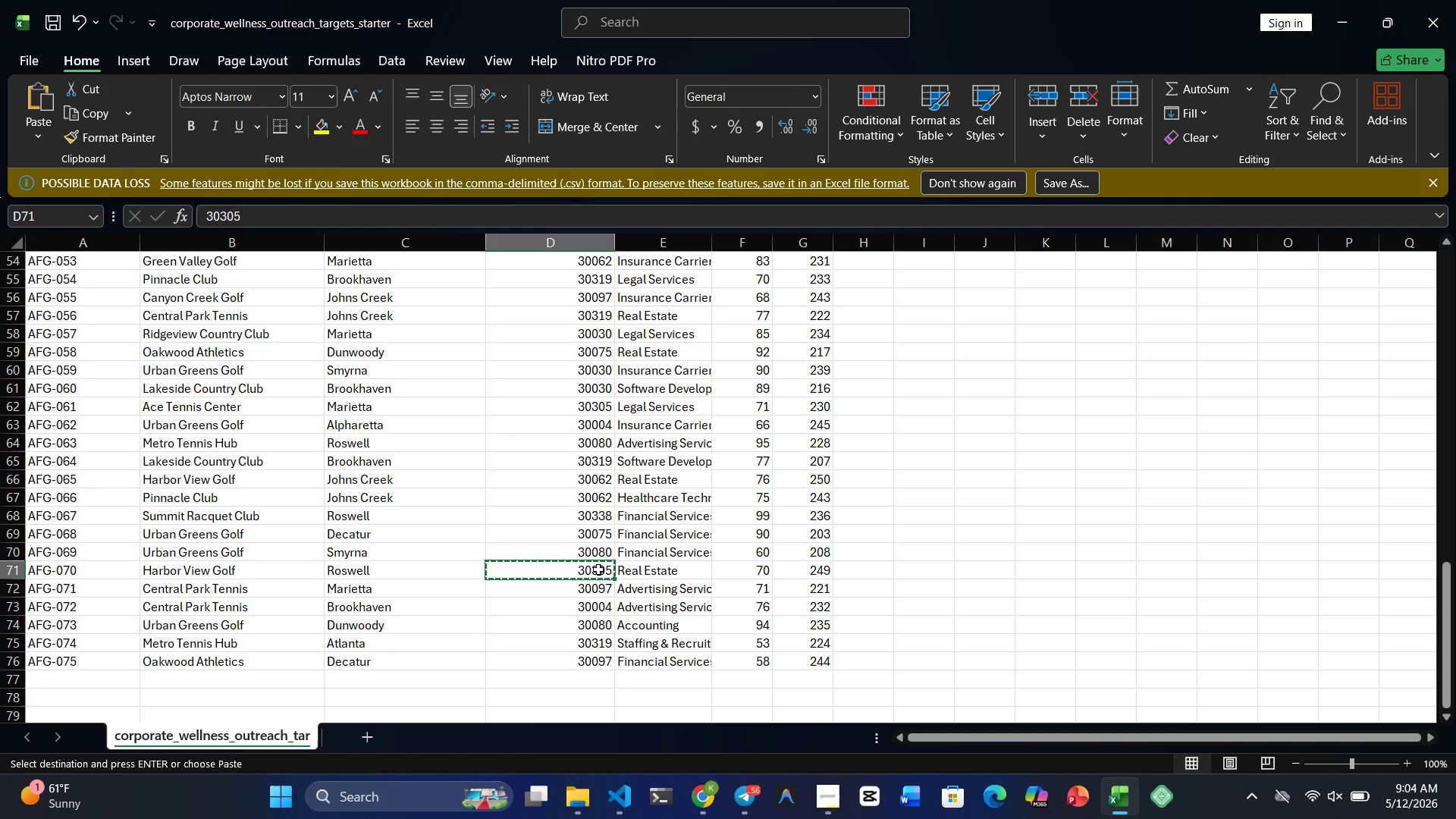 
key(Meta+4)
 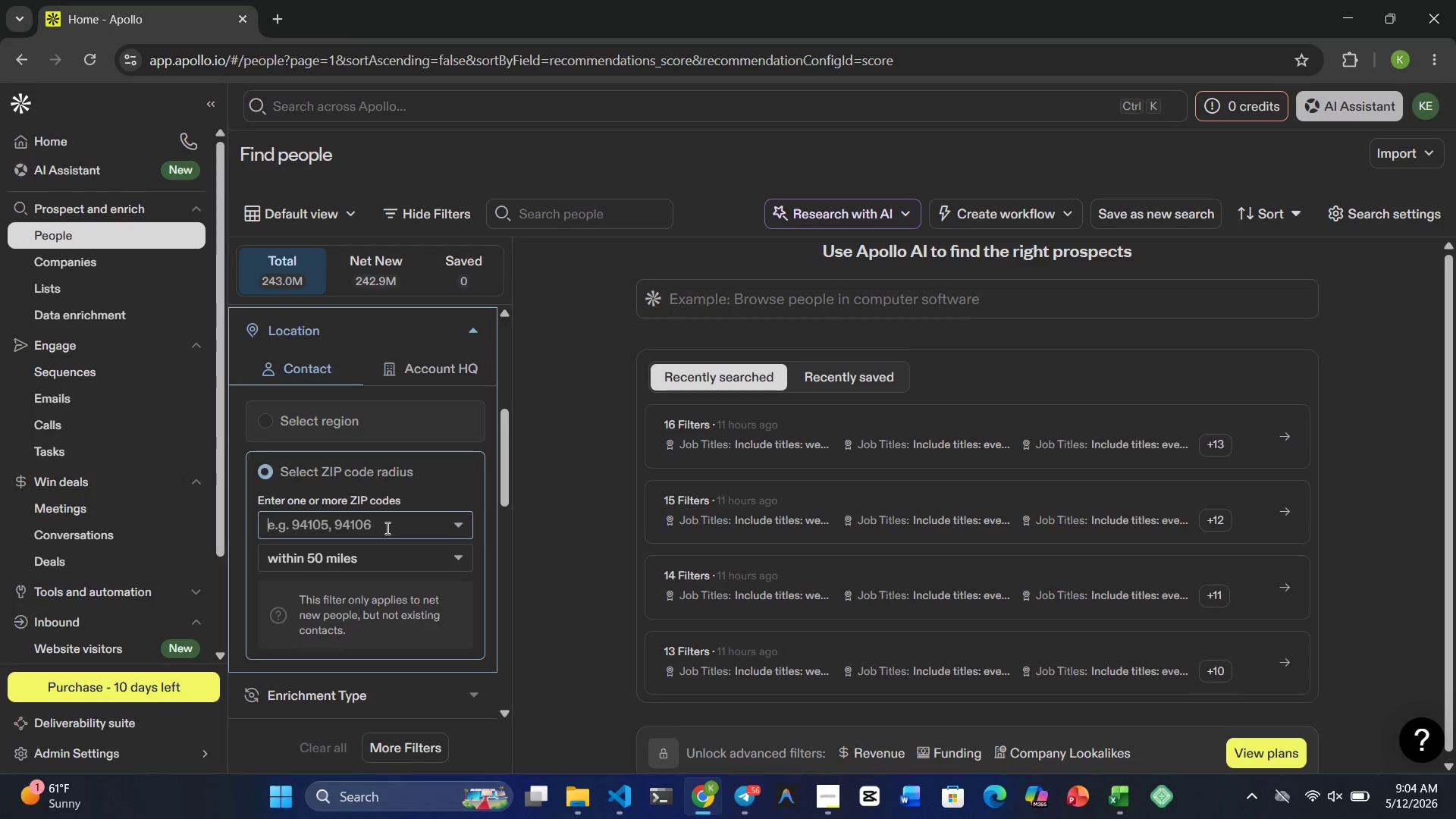 
key(Control+V)
 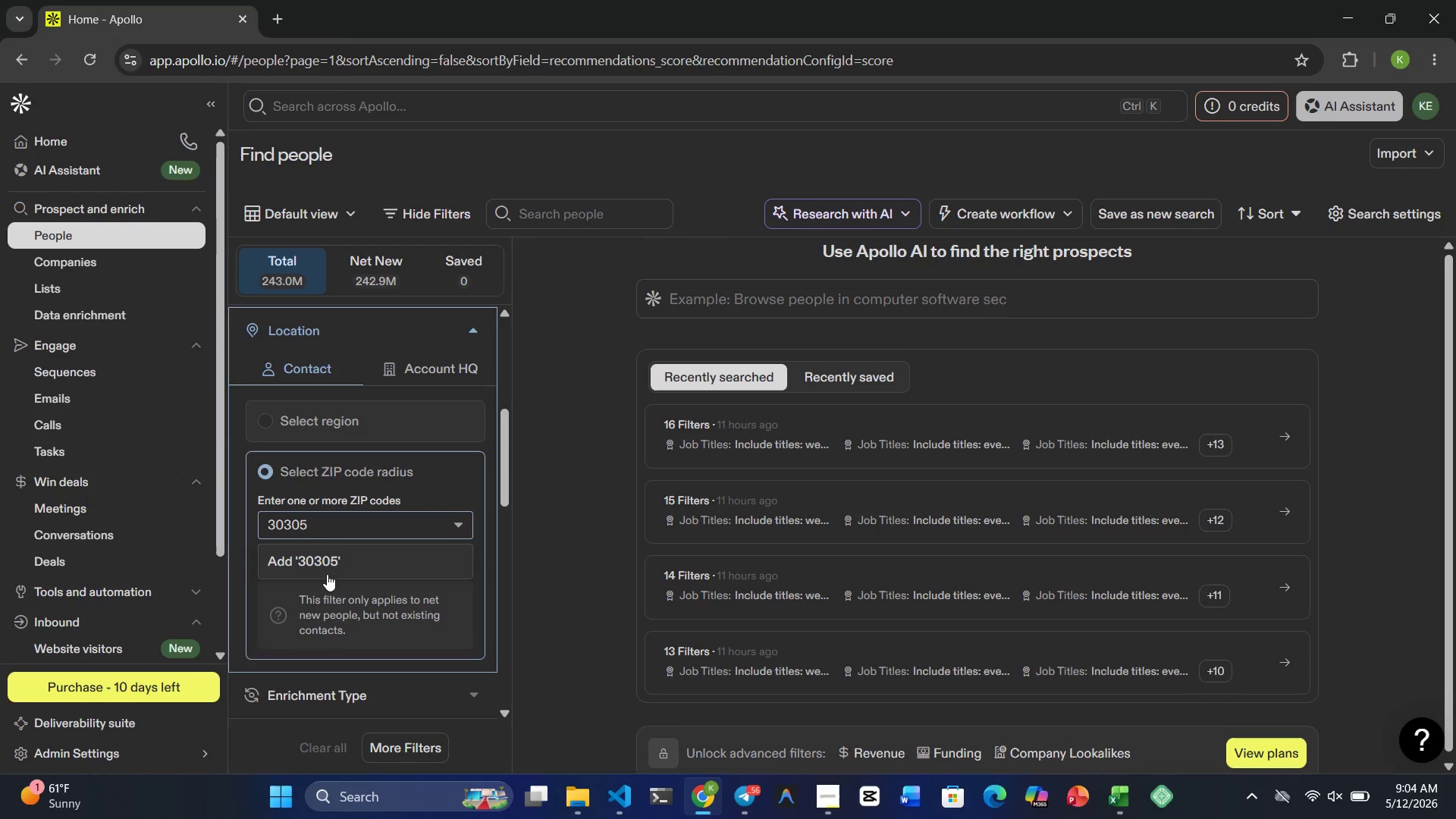 
left_click([322, 560])
 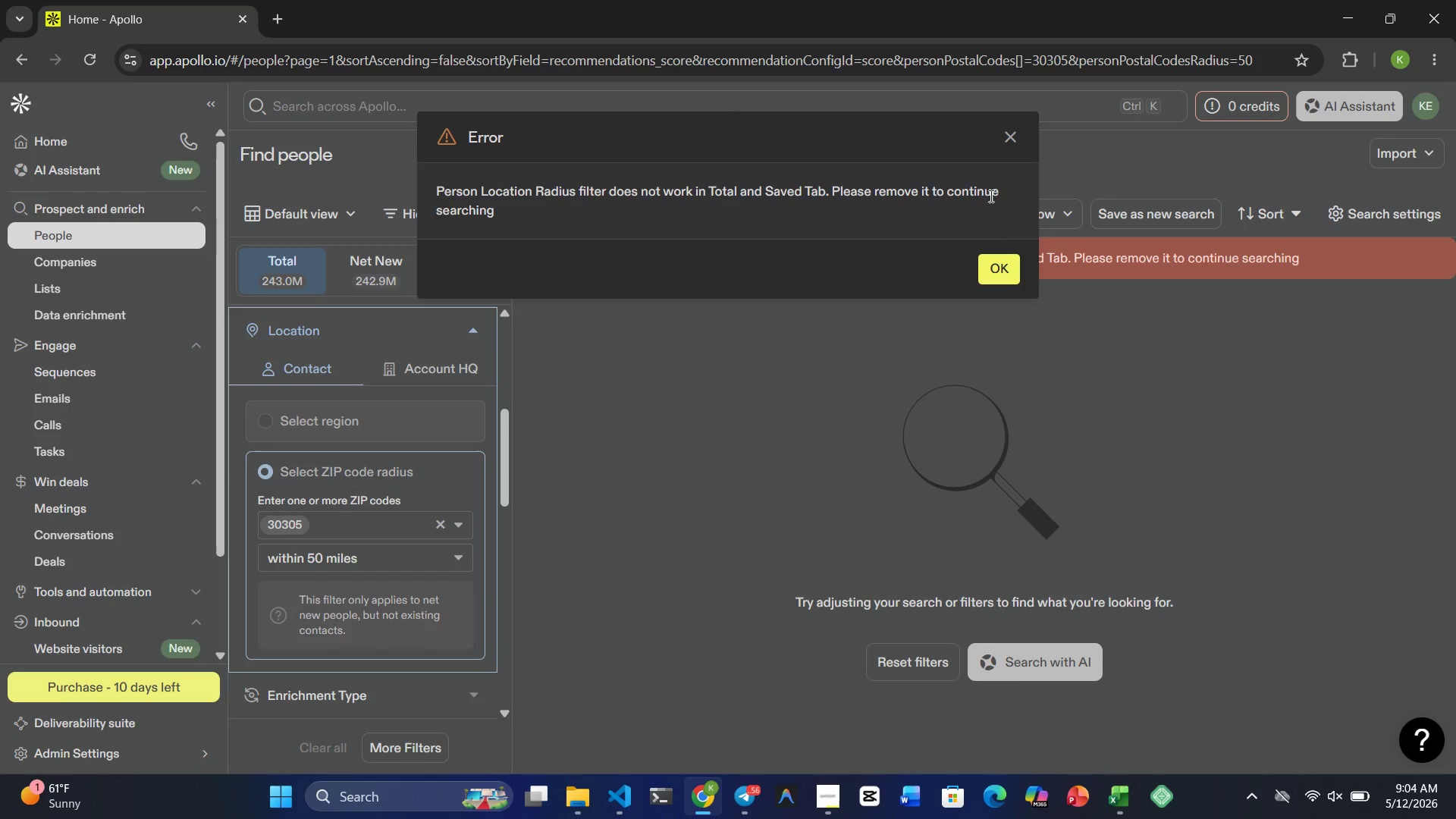 
left_click([1003, 262])
 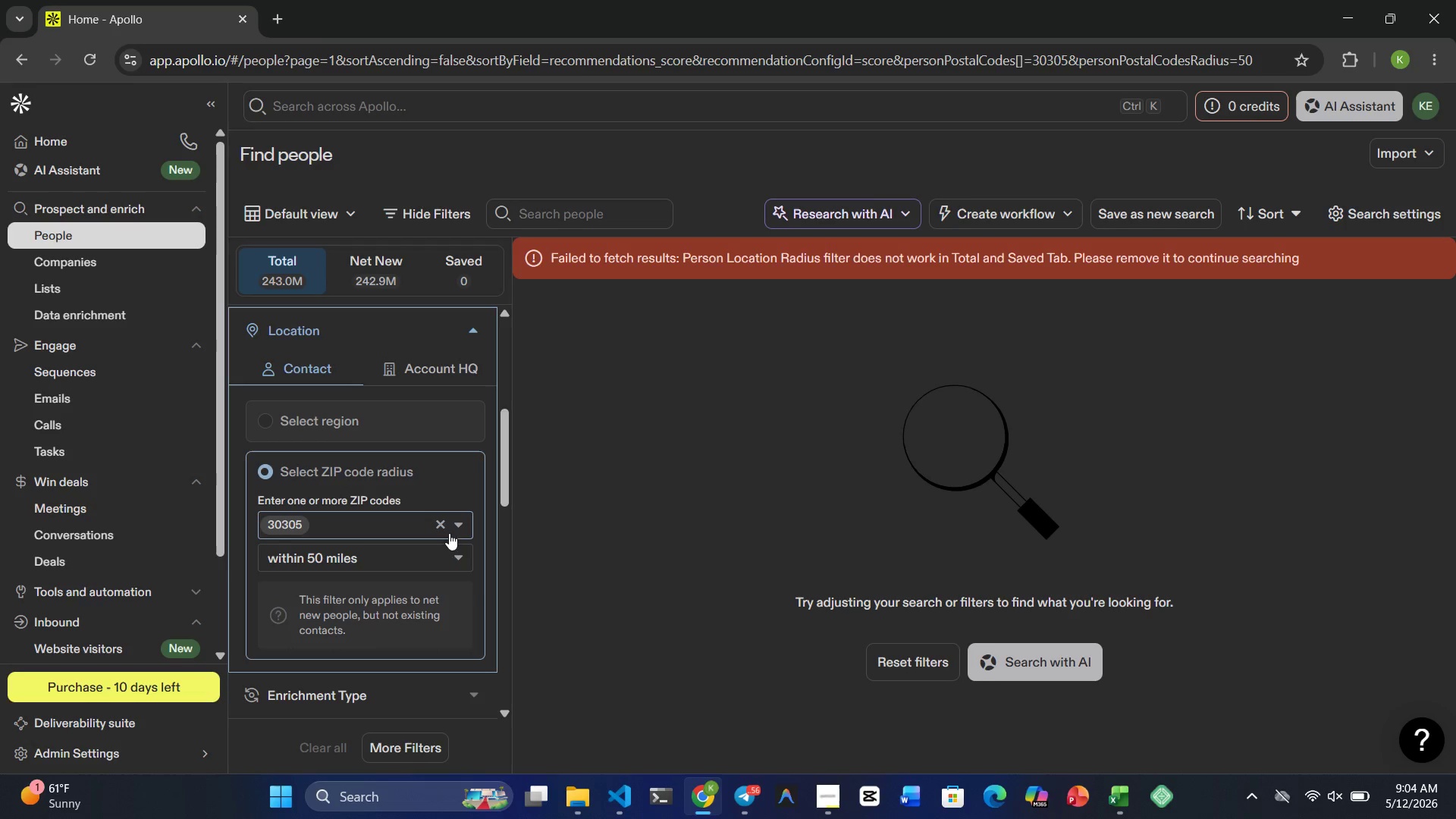 
left_click([438, 520])
 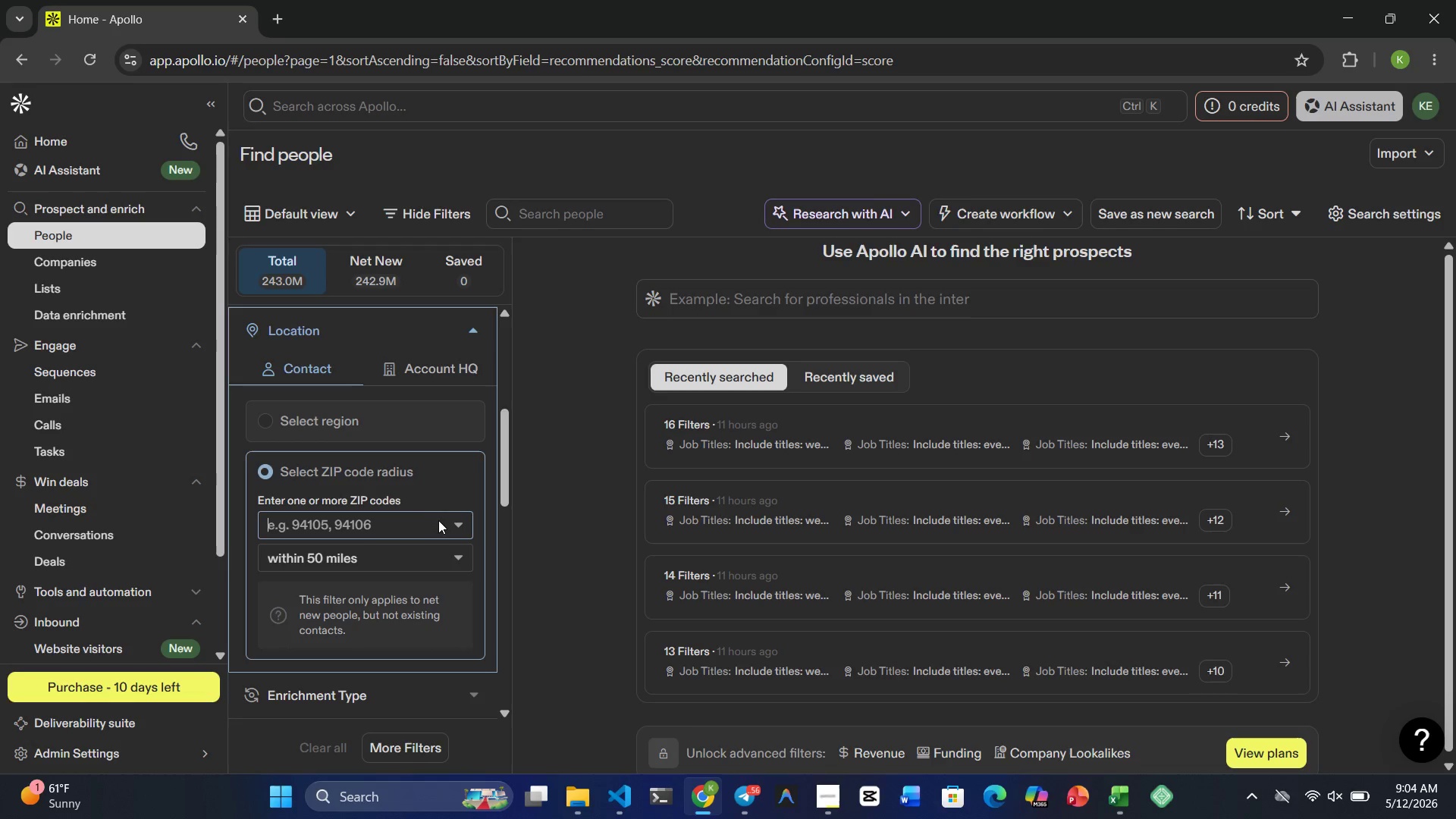 
left_click([456, 559])
 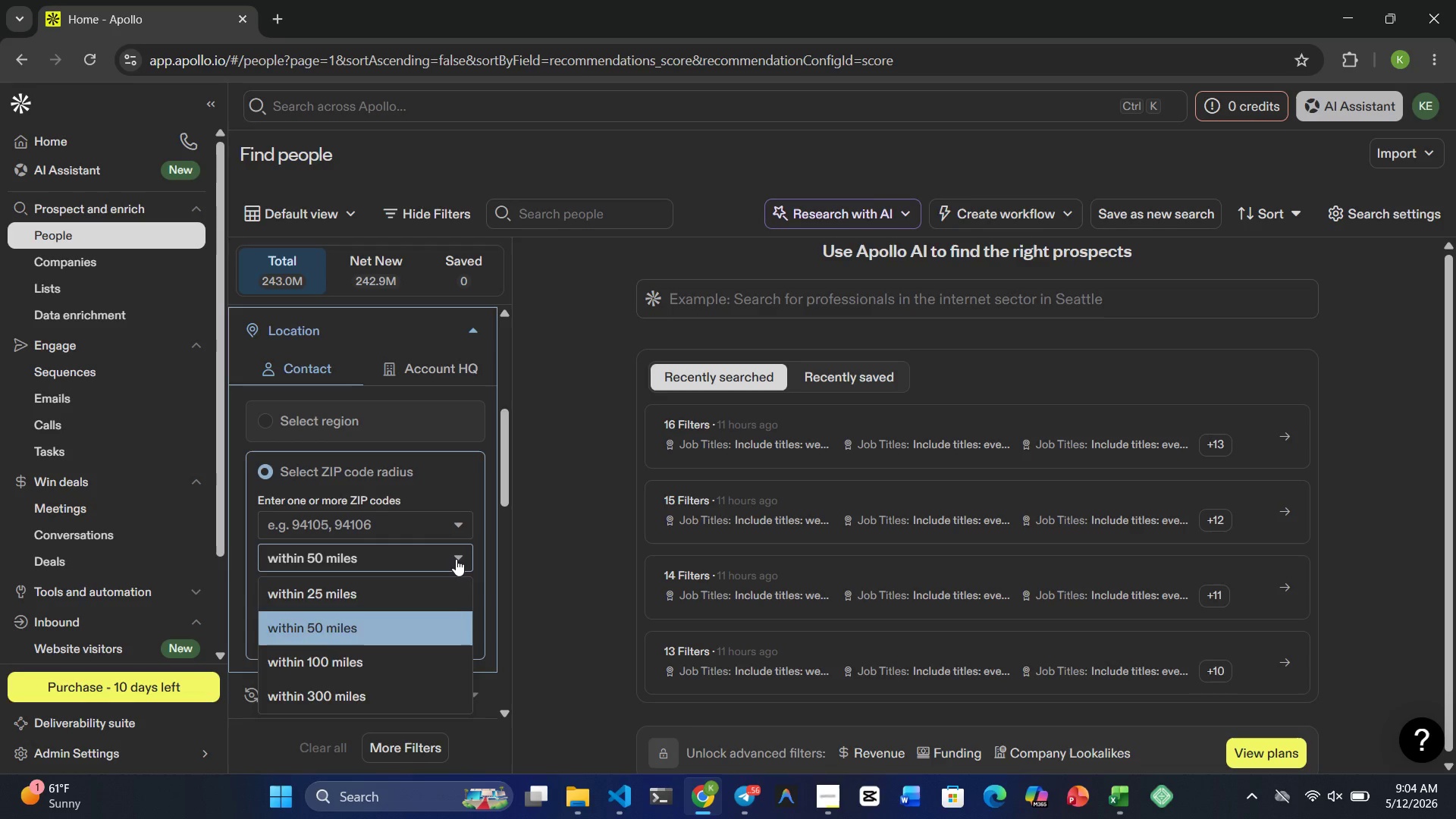 
left_click([456, 559])
 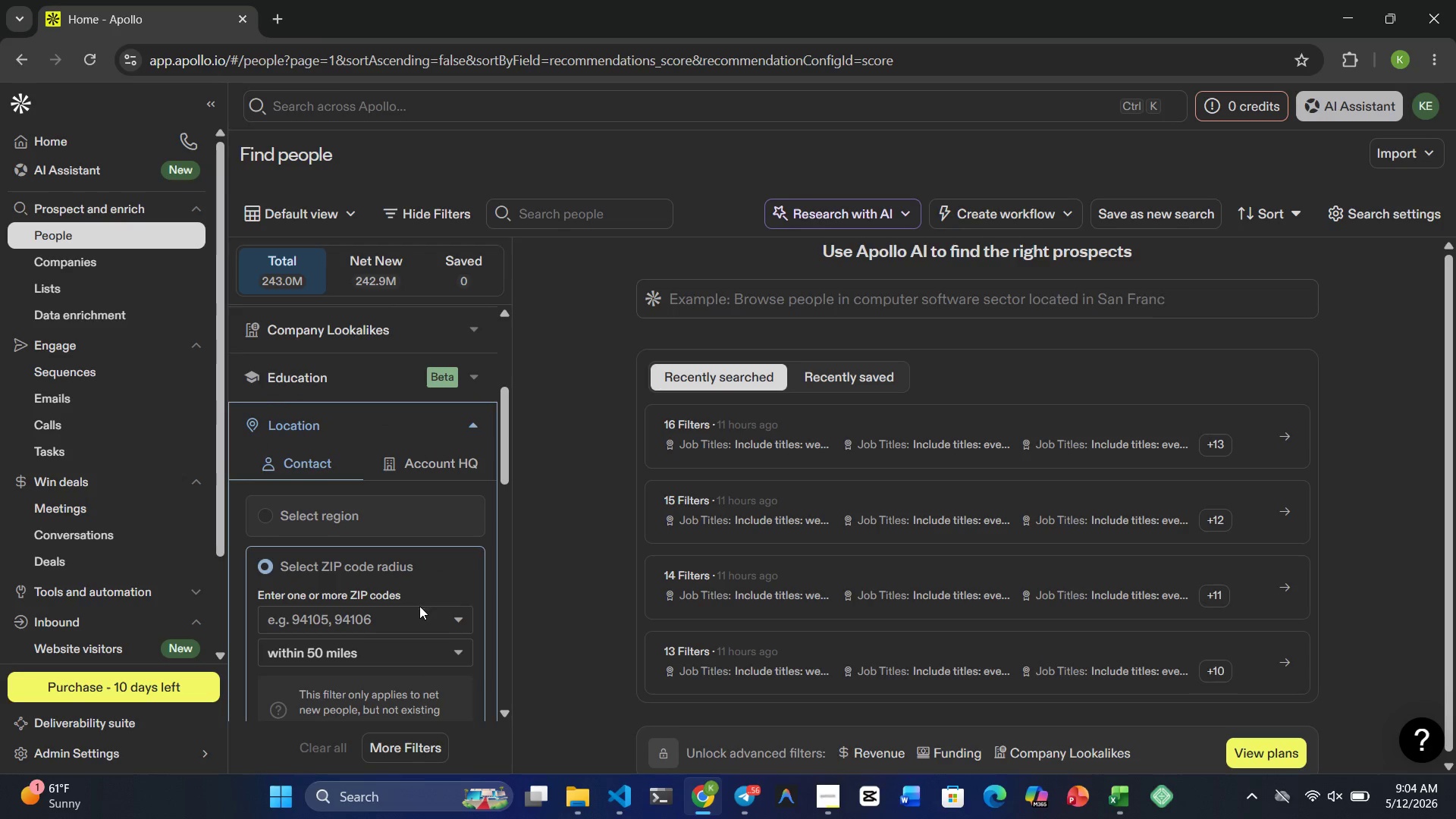 
wait(5.52)
 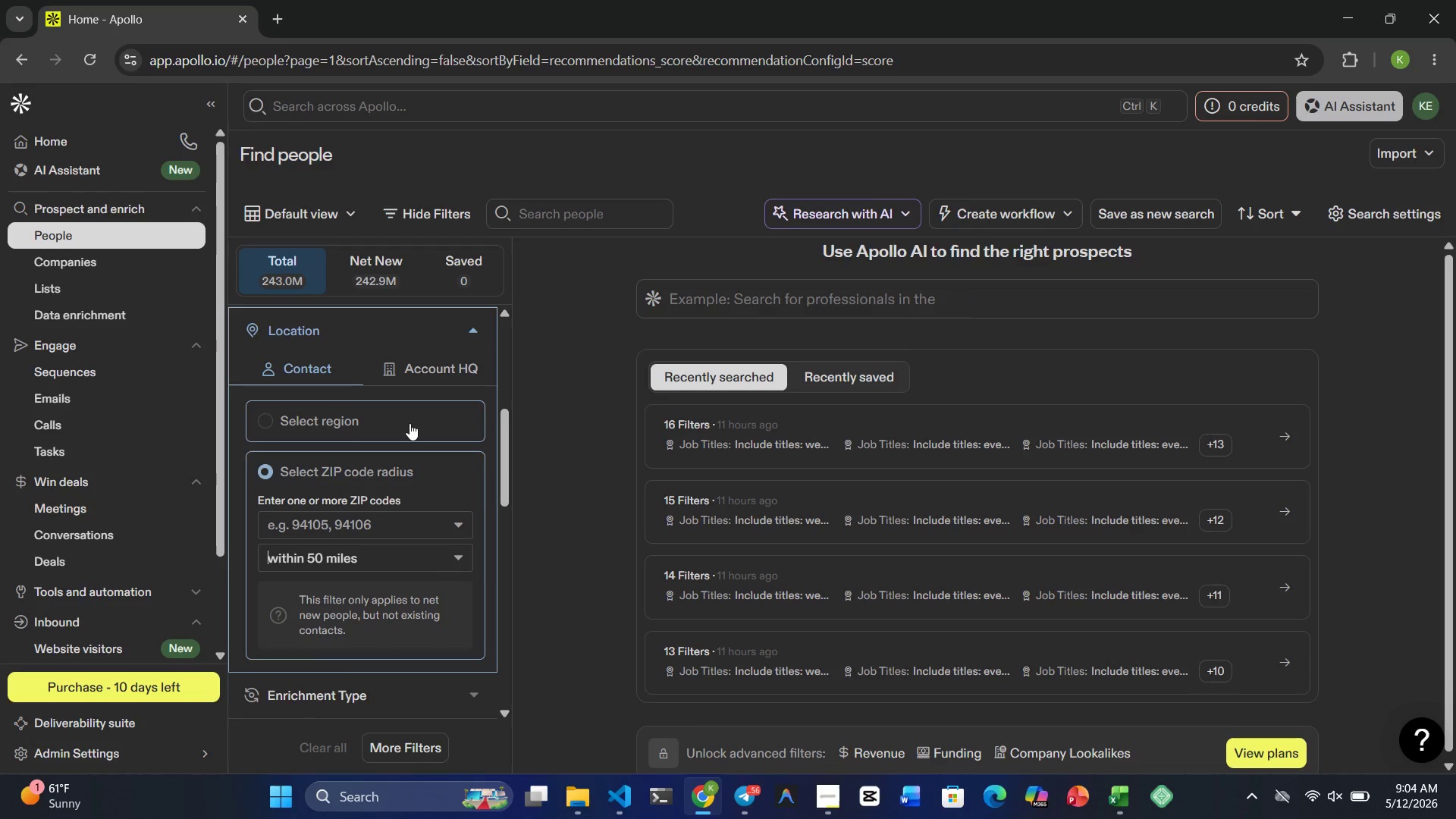 
left_click([263, 566])
 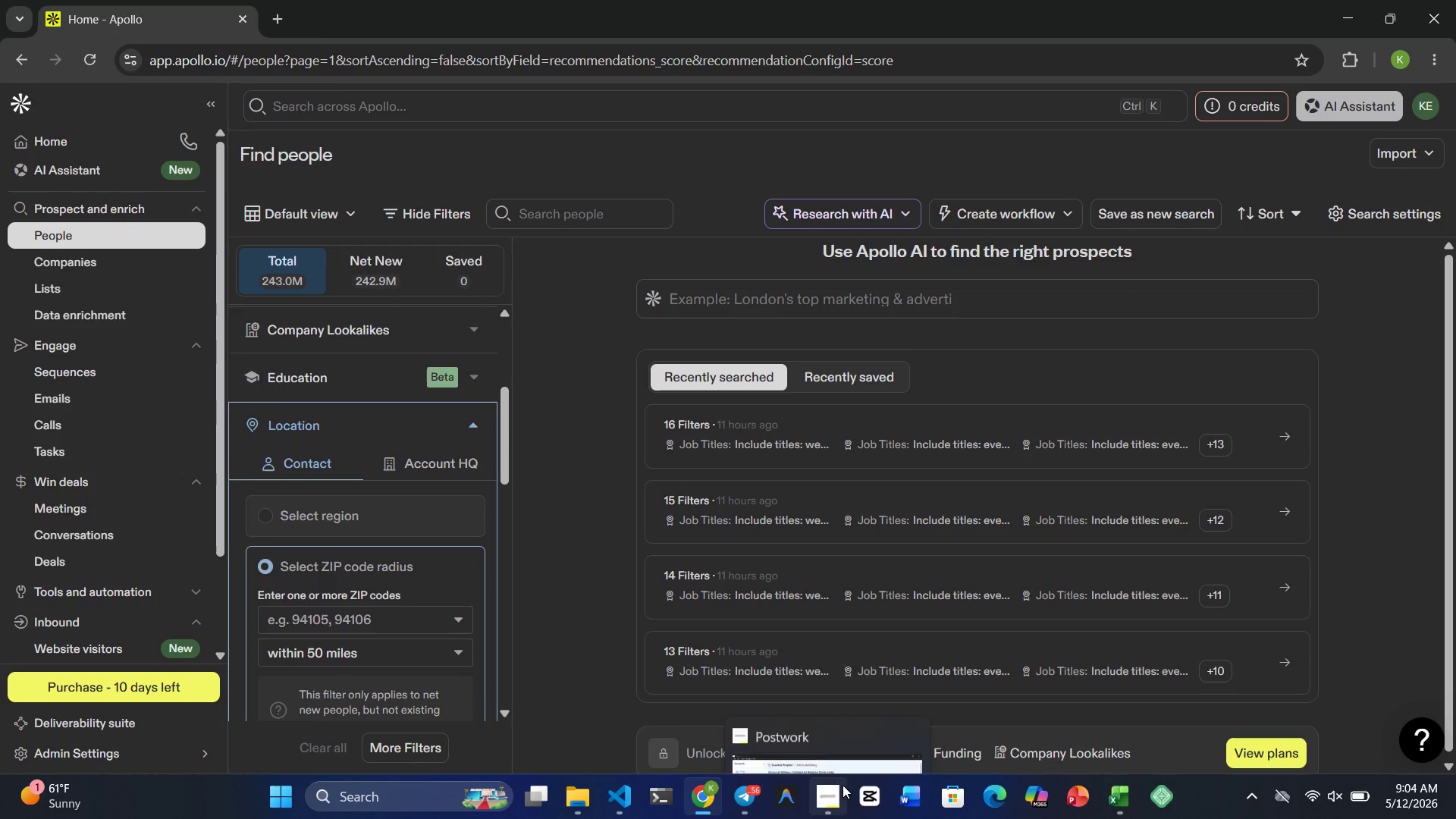 
mouse_move([1110, 783])
 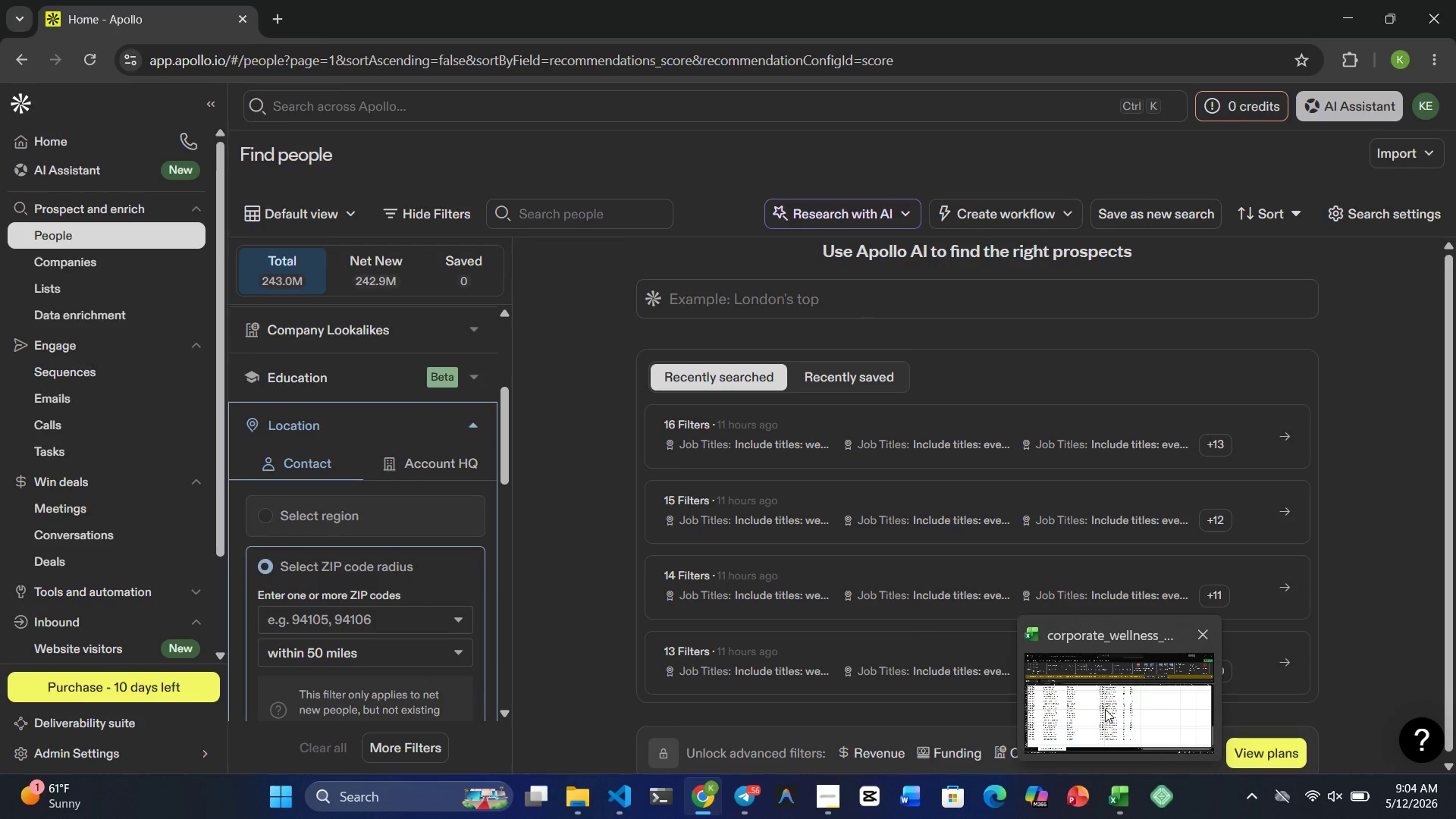 
left_click([1105, 709])
 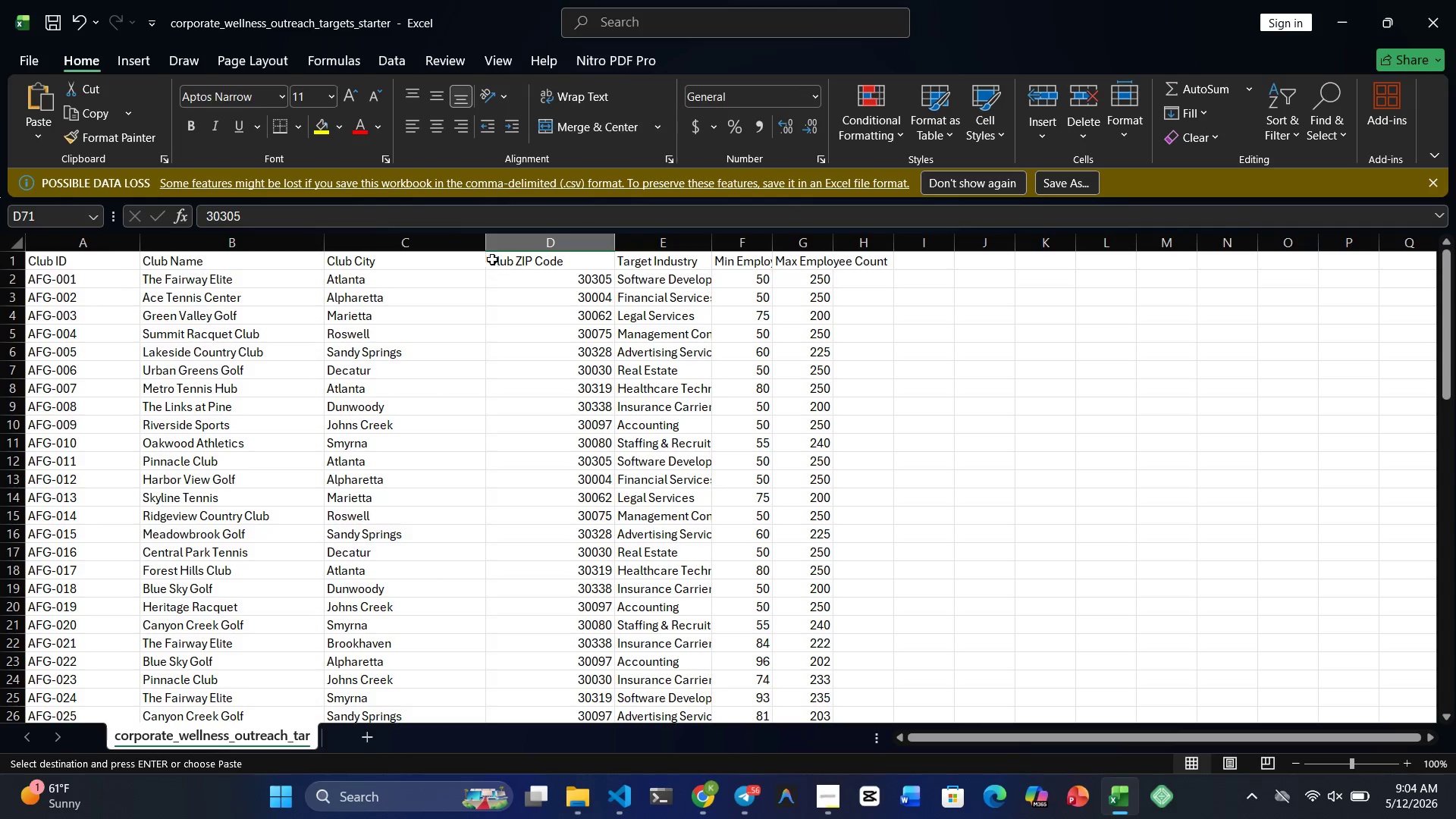 
left_click_drag(start_coordinate=[494, 252], to_coordinate=[574, 773])
 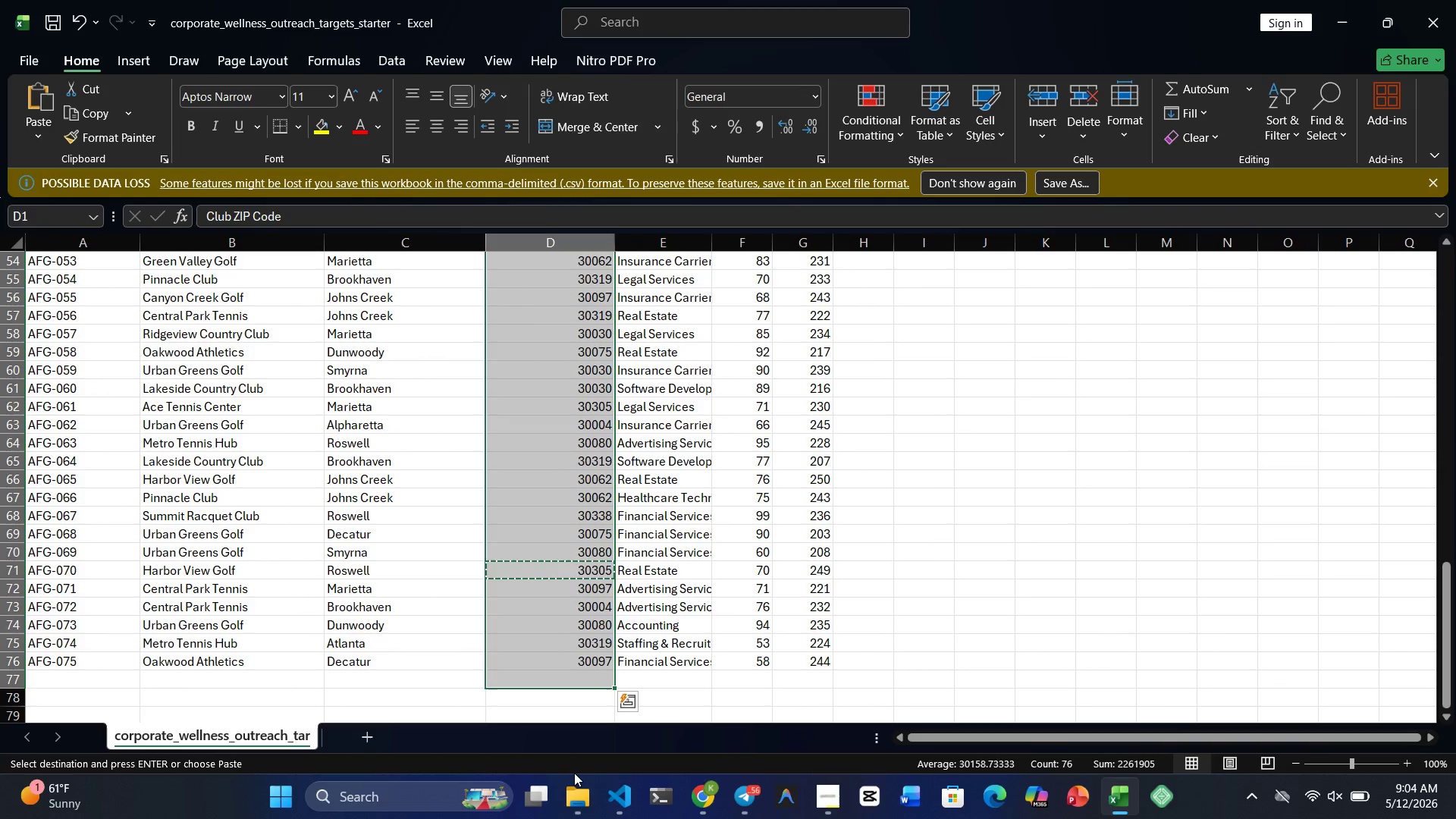 
key(Shift+ArrowUp)
 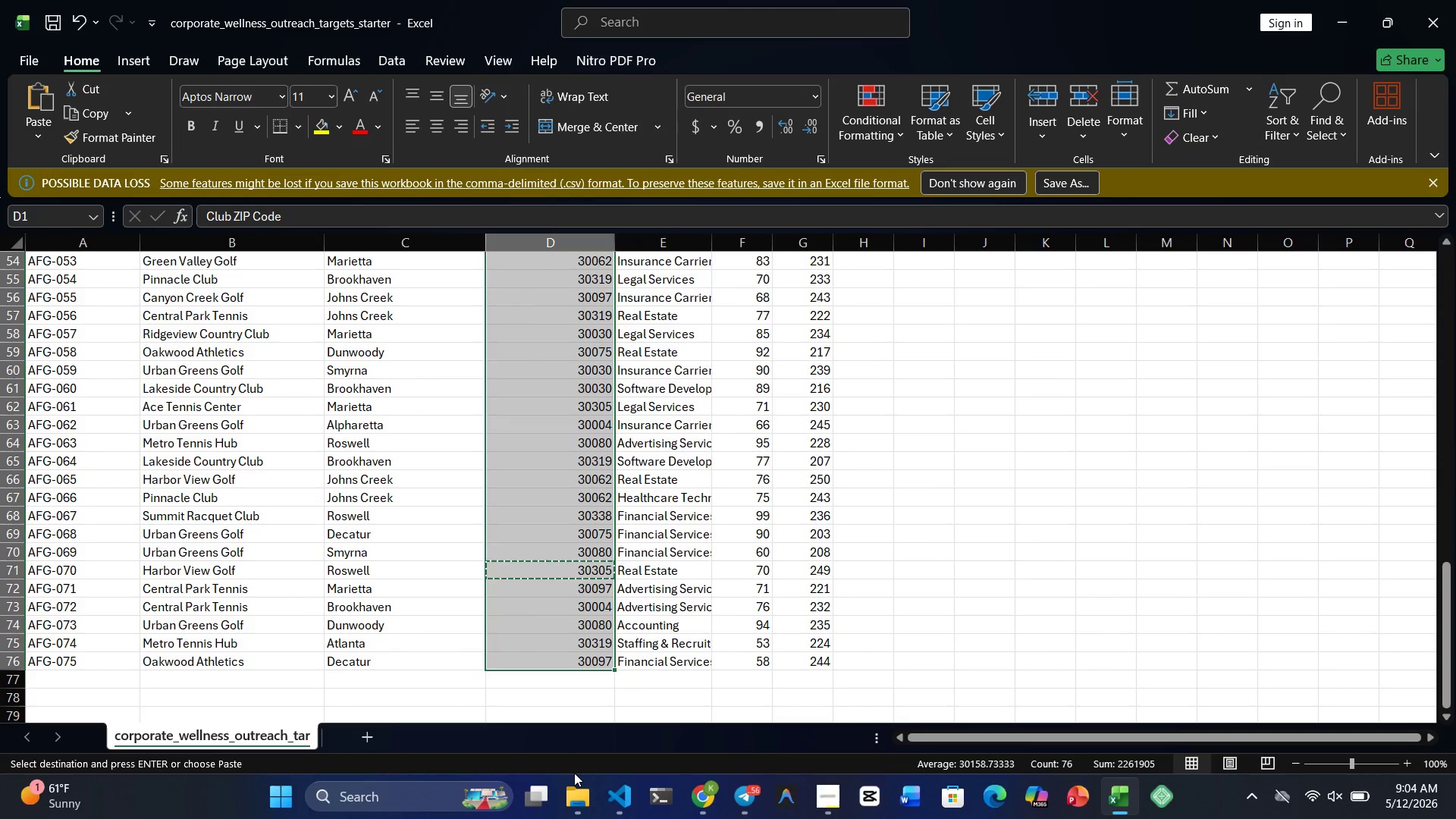 
key(Control+C)
 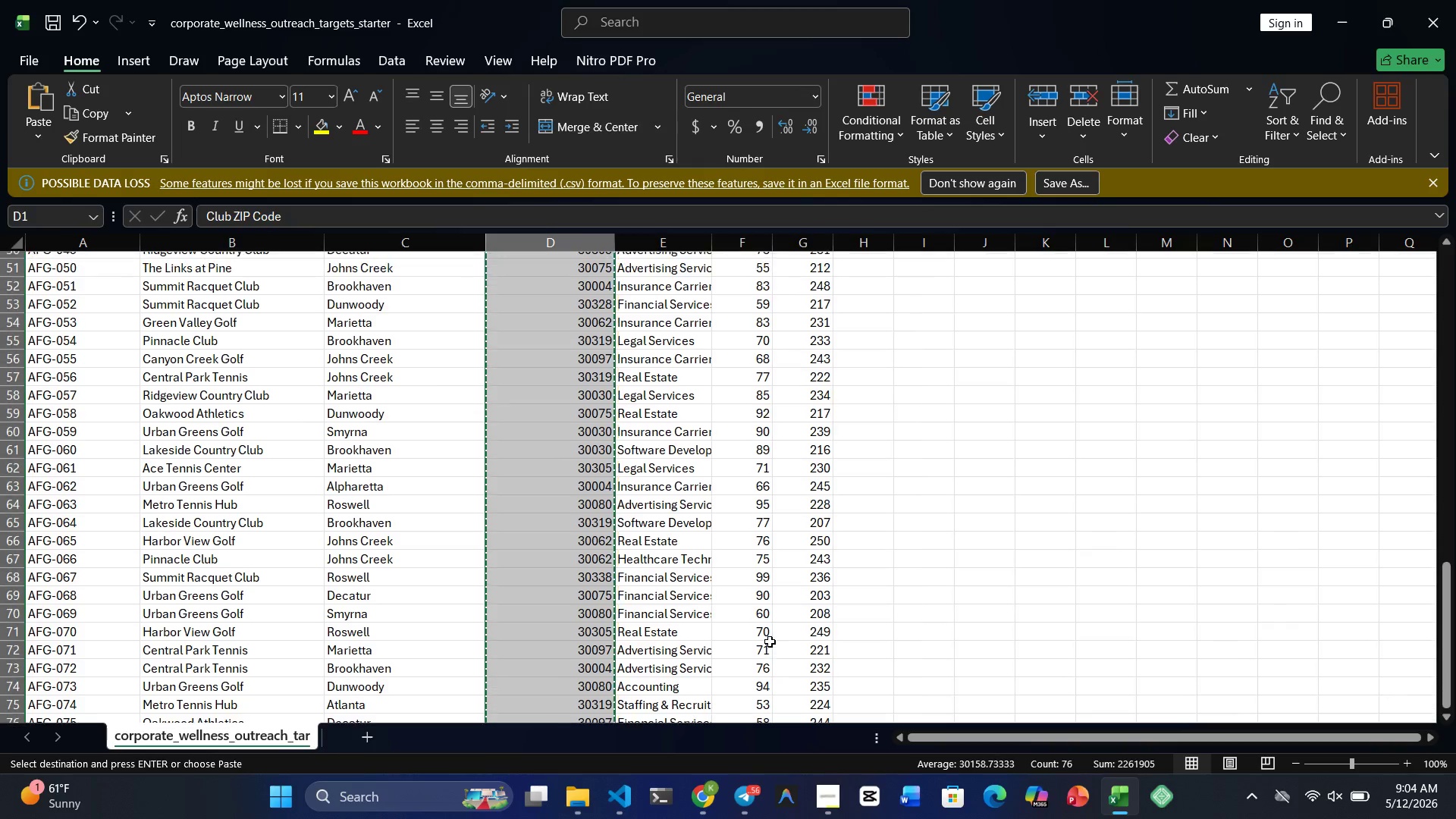 
wait(6.2)
 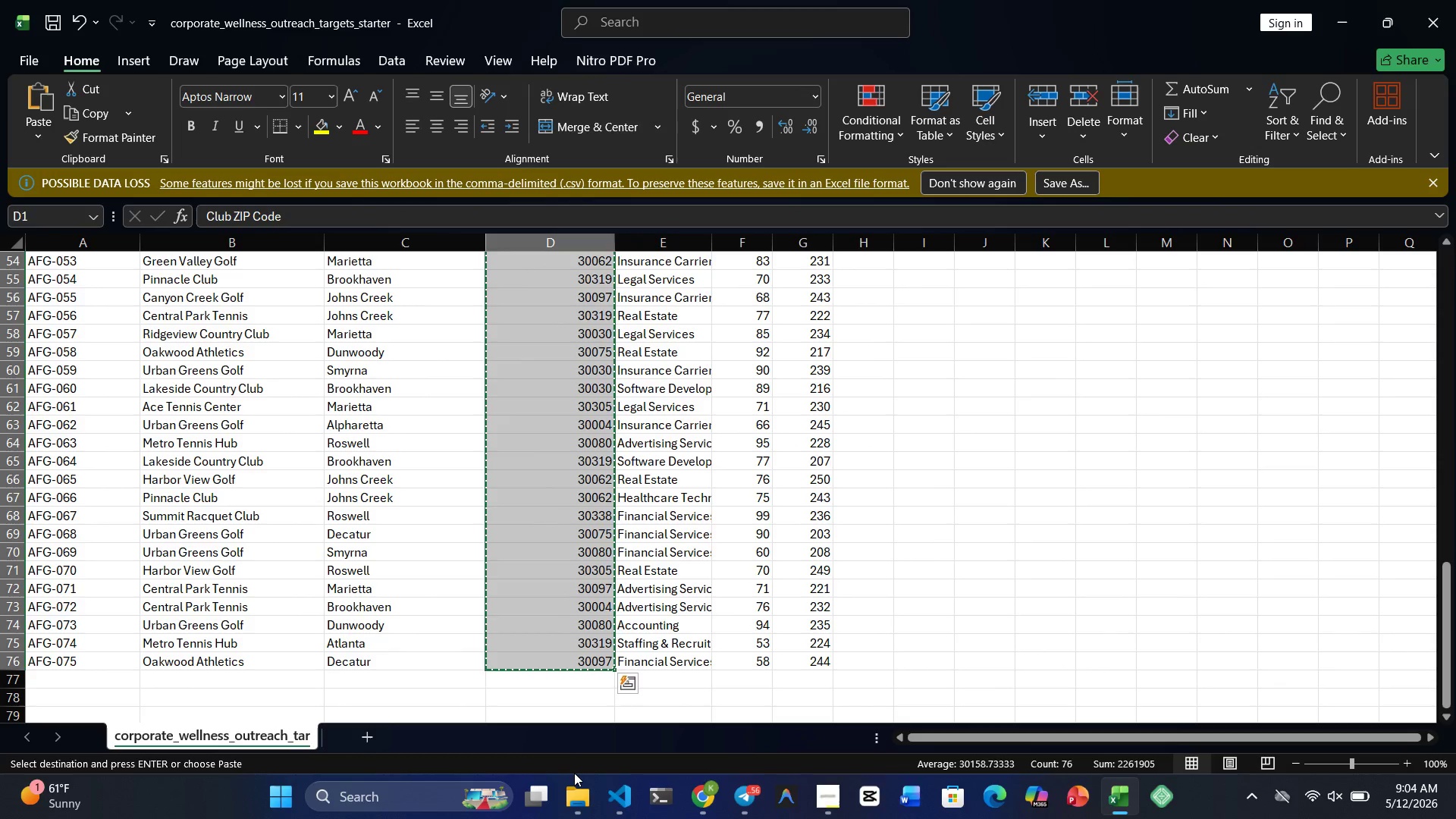 
left_click([770, 642])
 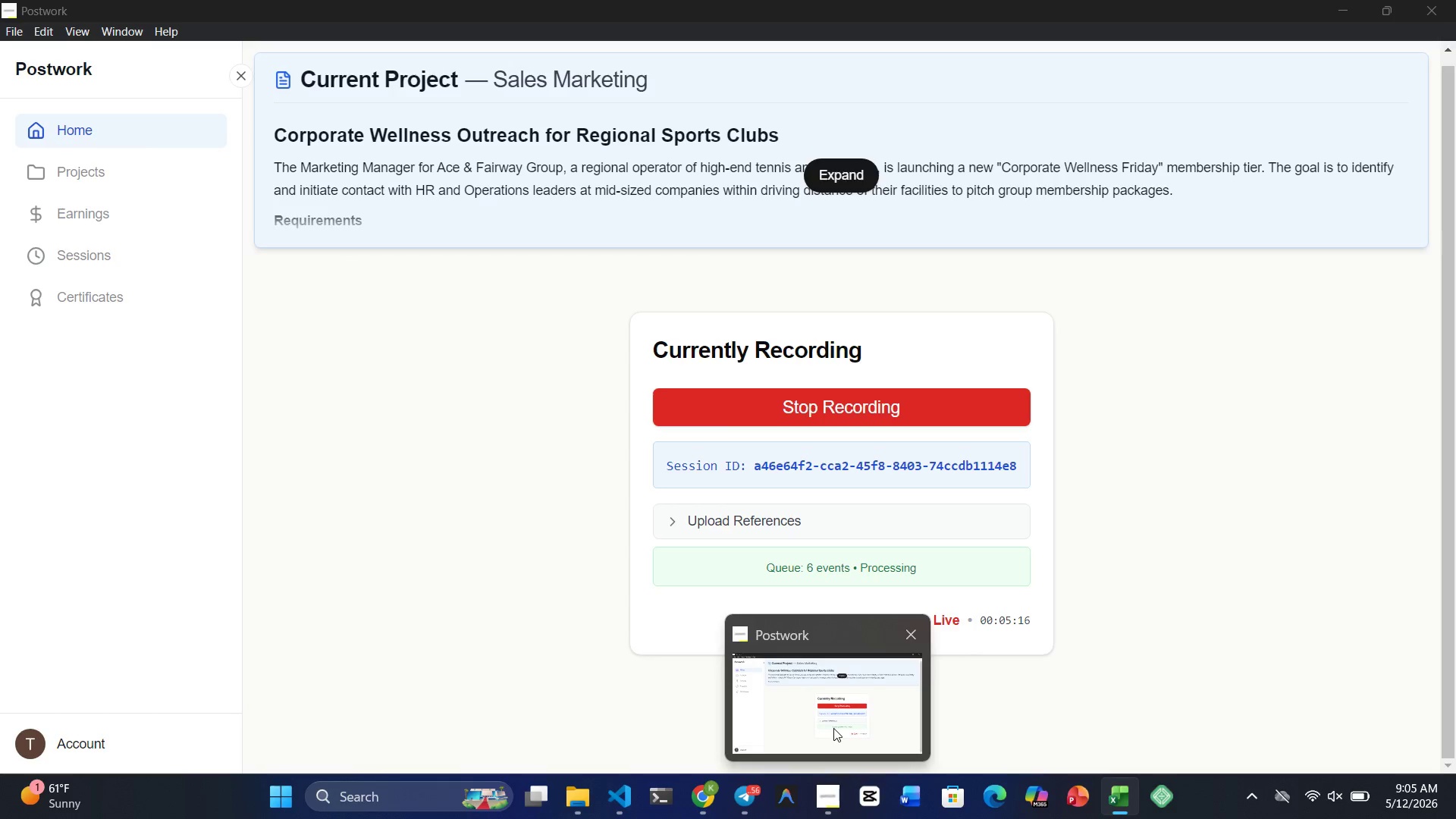 
wait(7.78)
 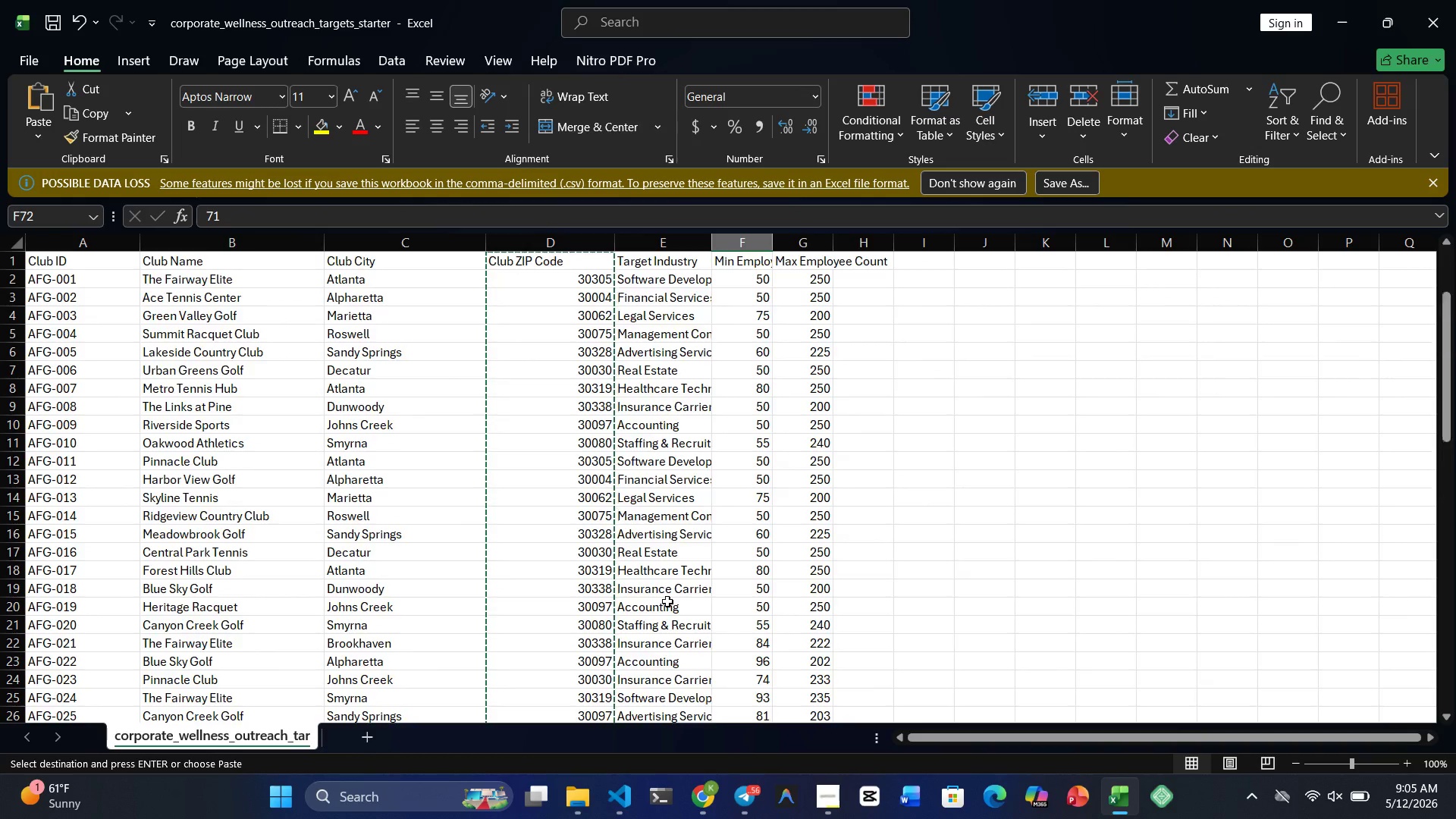 
key(Meta+MetaLeft)
 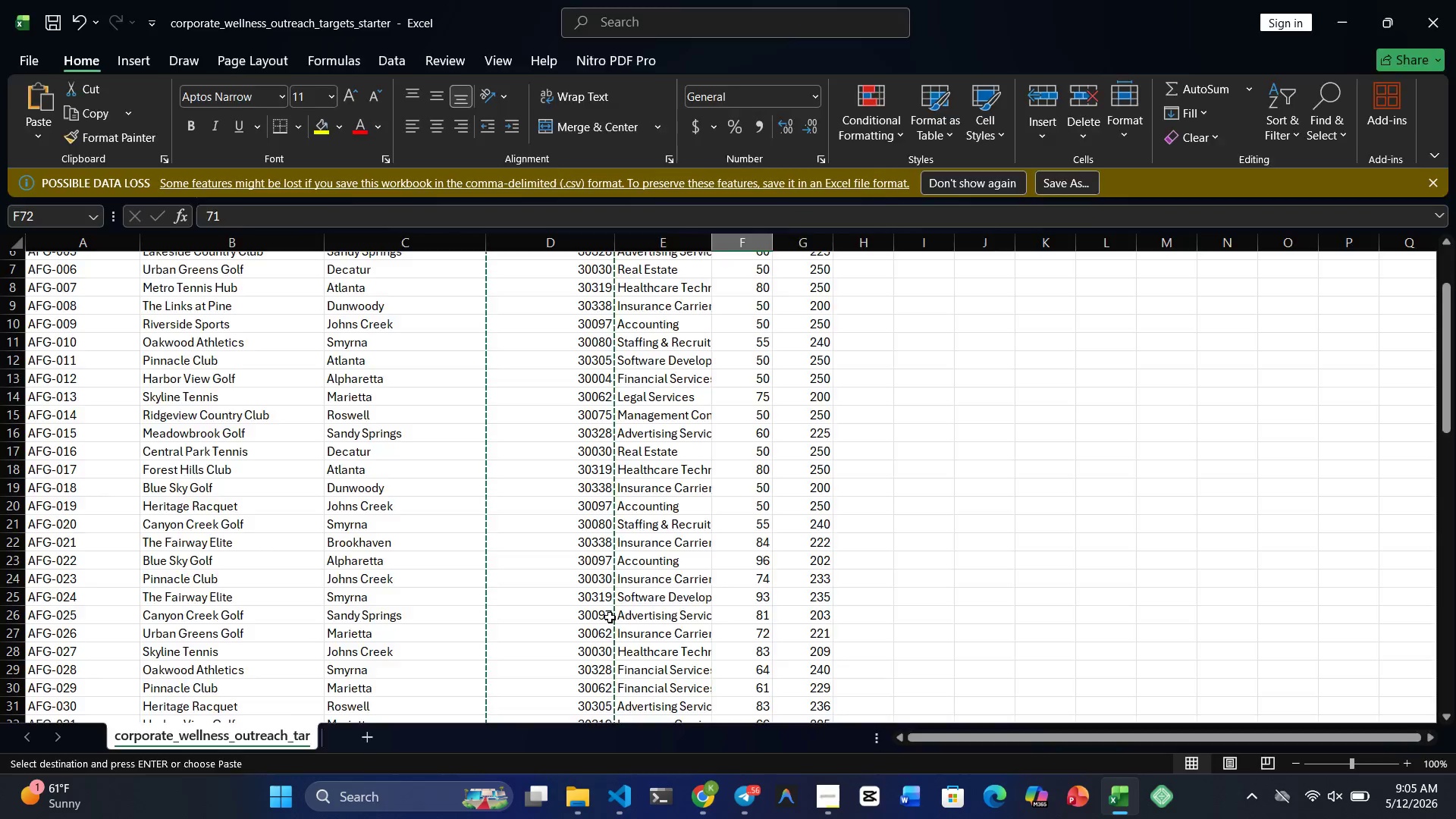 
key(Meta+4)
 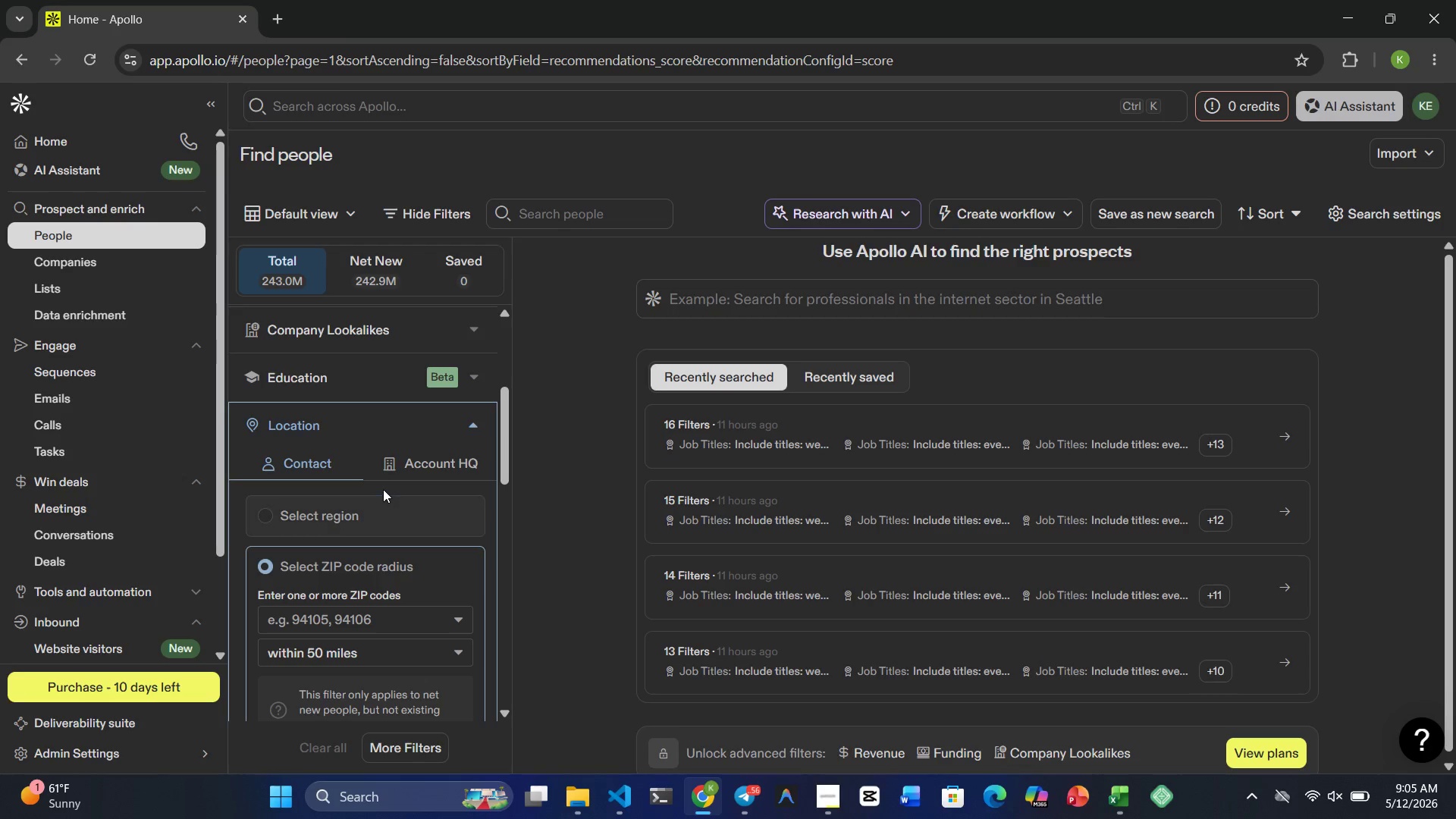 
left_click([379, 526])
 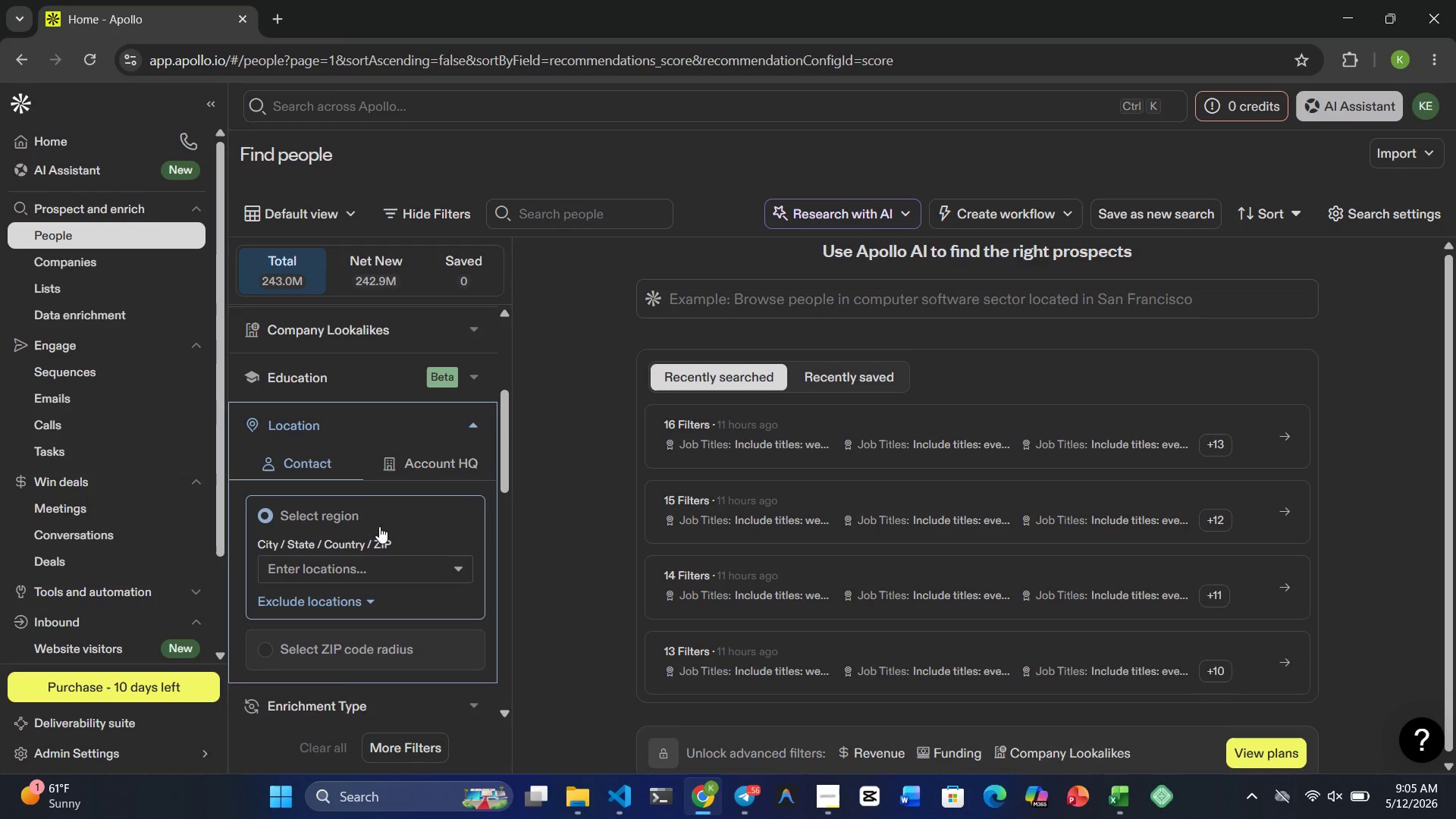 
left_click([379, 526])
 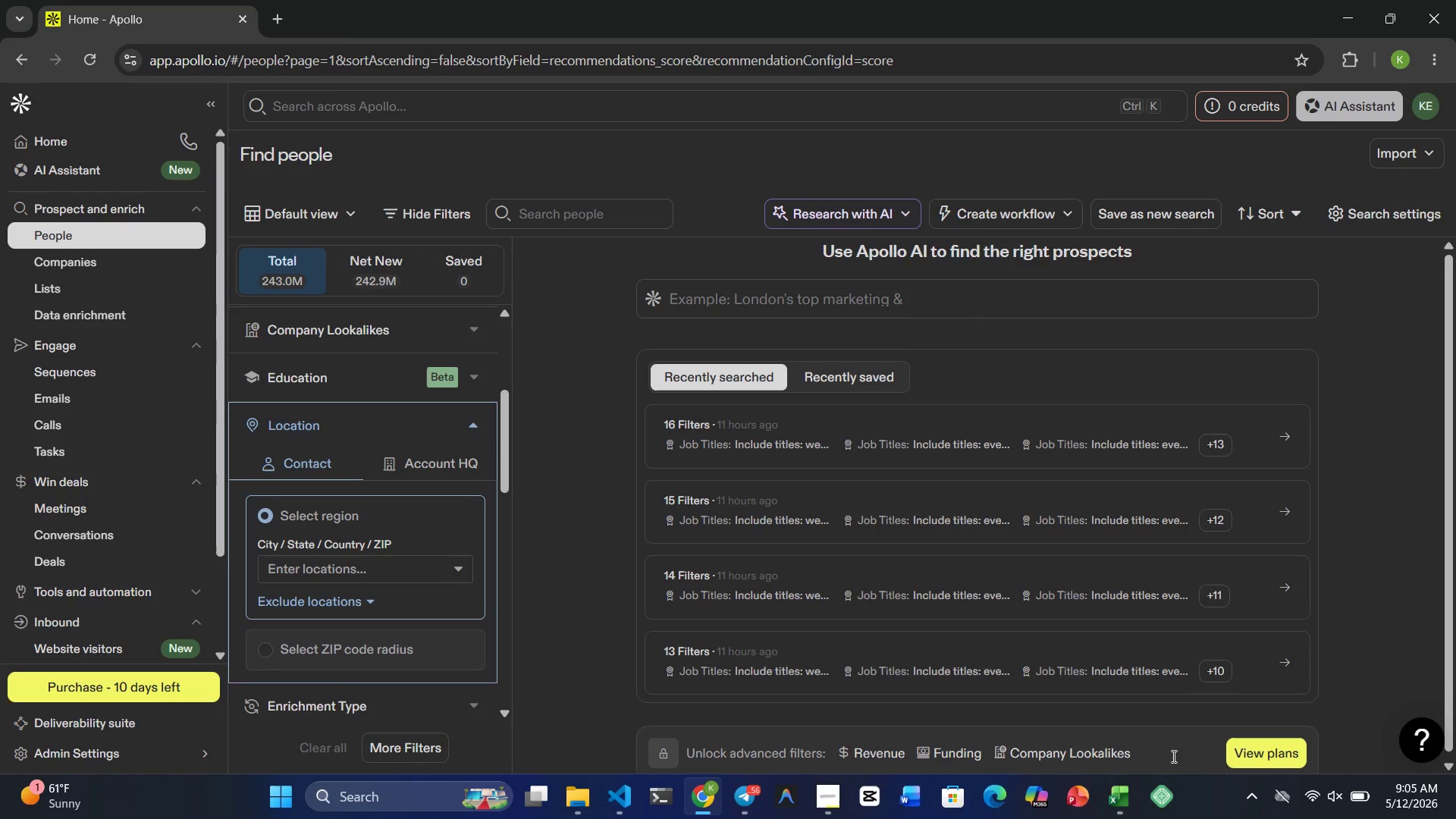 
mouse_move([1091, 788])
 